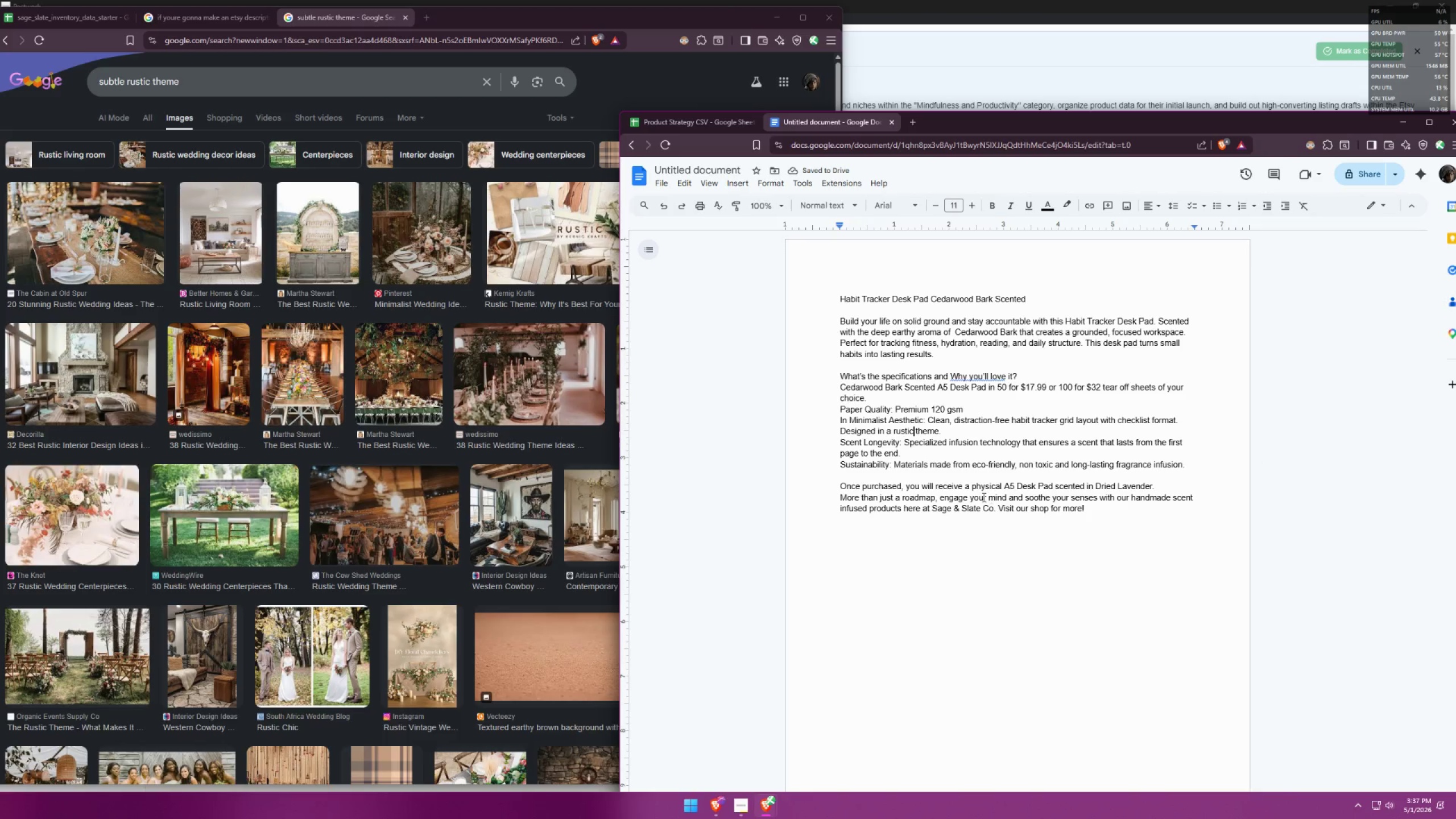 
wait(8.25)
 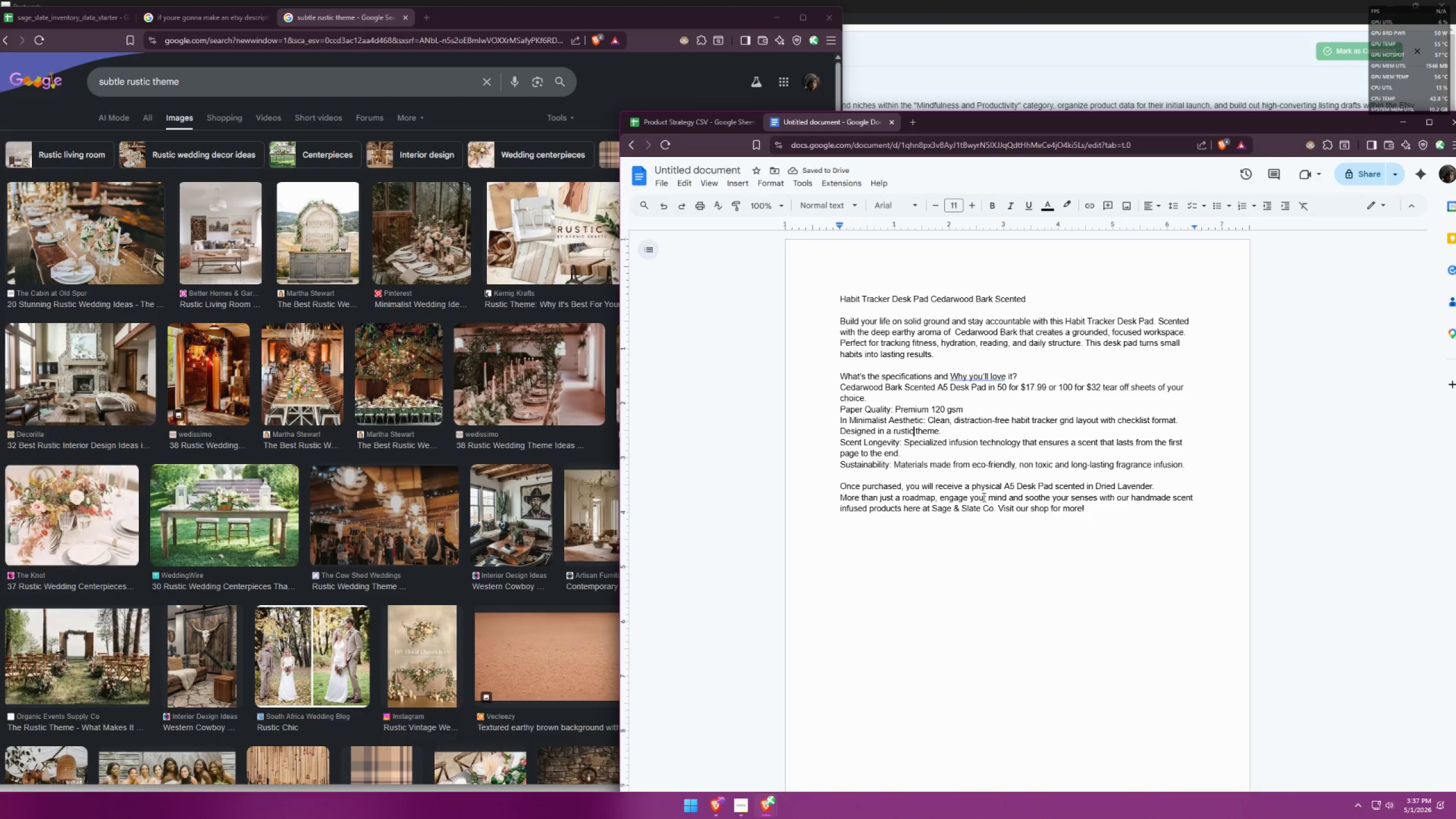 
left_click_drag(start_coordinate=[932, 297], to_coordinate=[994, 297])
 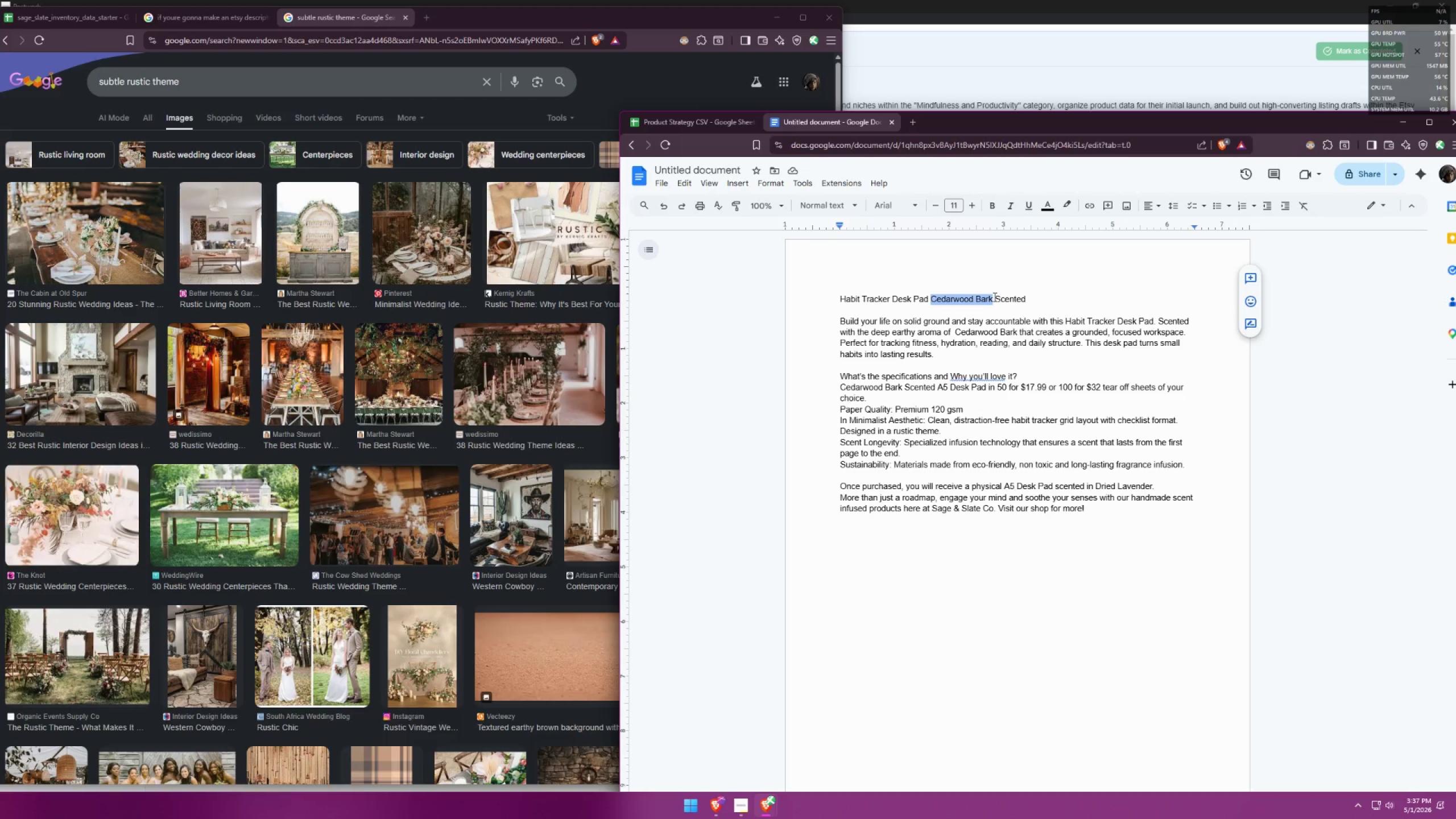 
key(Control+ControlLeft)
 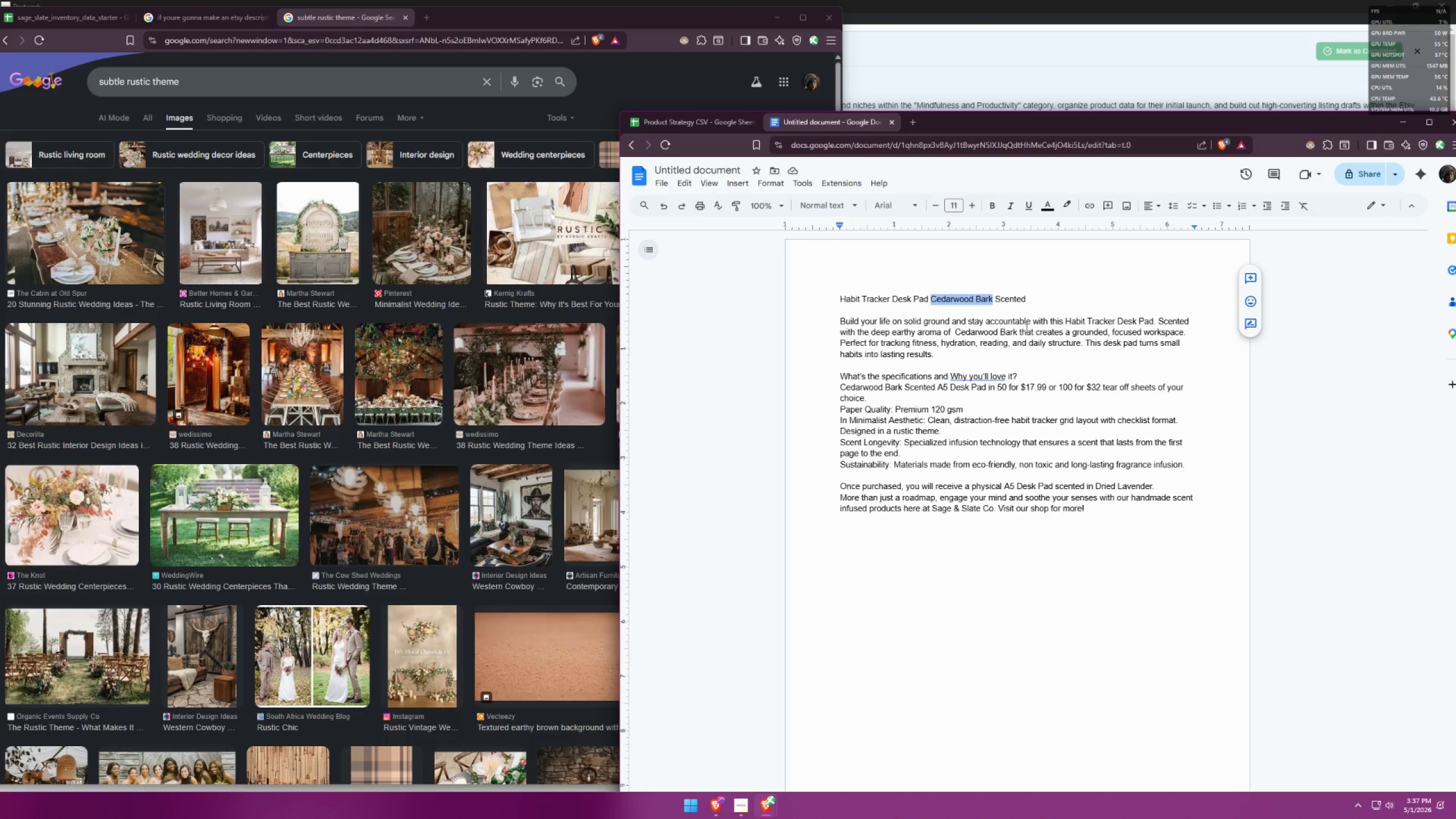 
key(Control+C)
 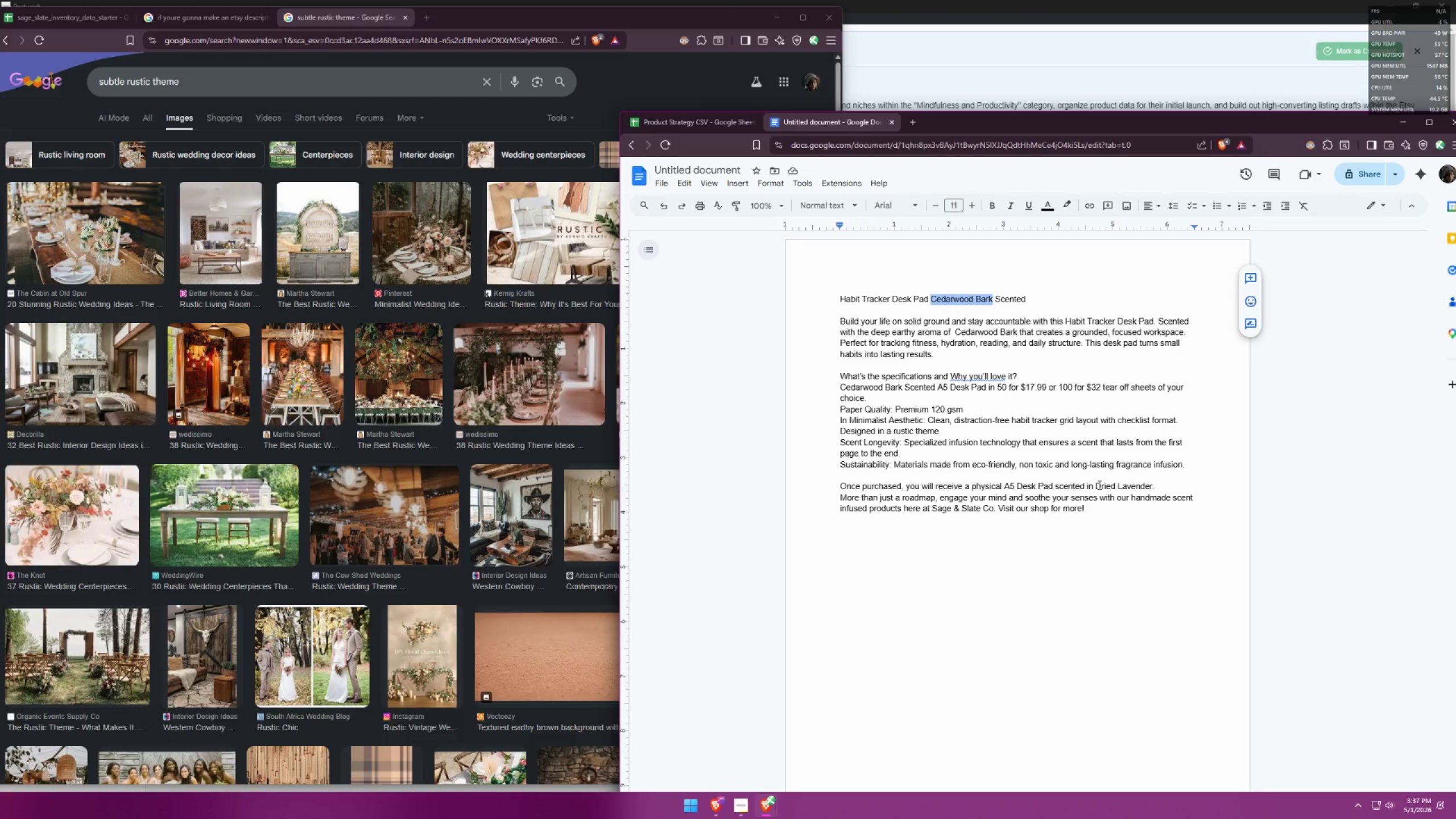 
left_click_drag(start_coordinate=[1097, 487], to_coordinate=[1152, 483])
 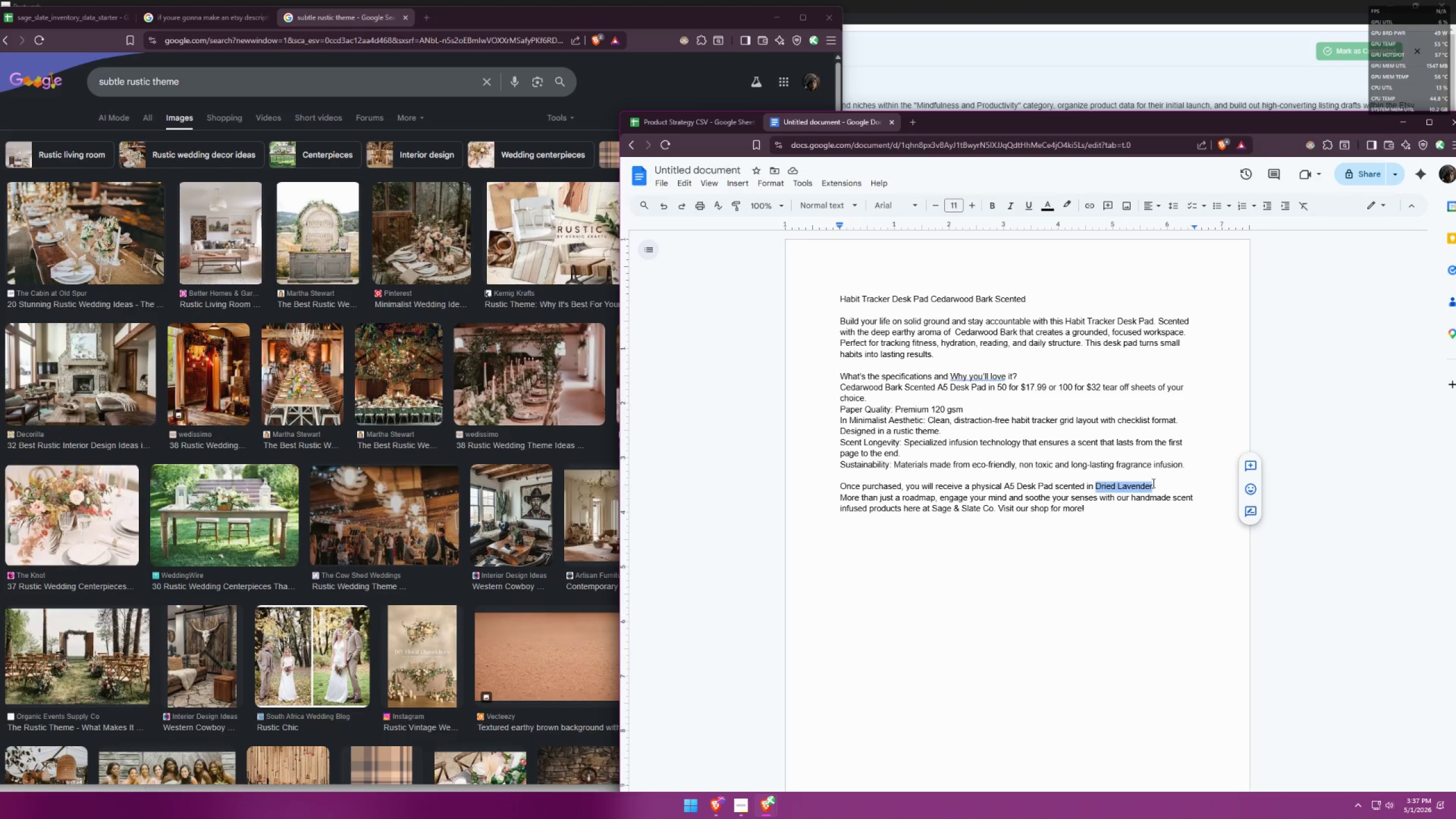 
key(Control+ControlLeft)
 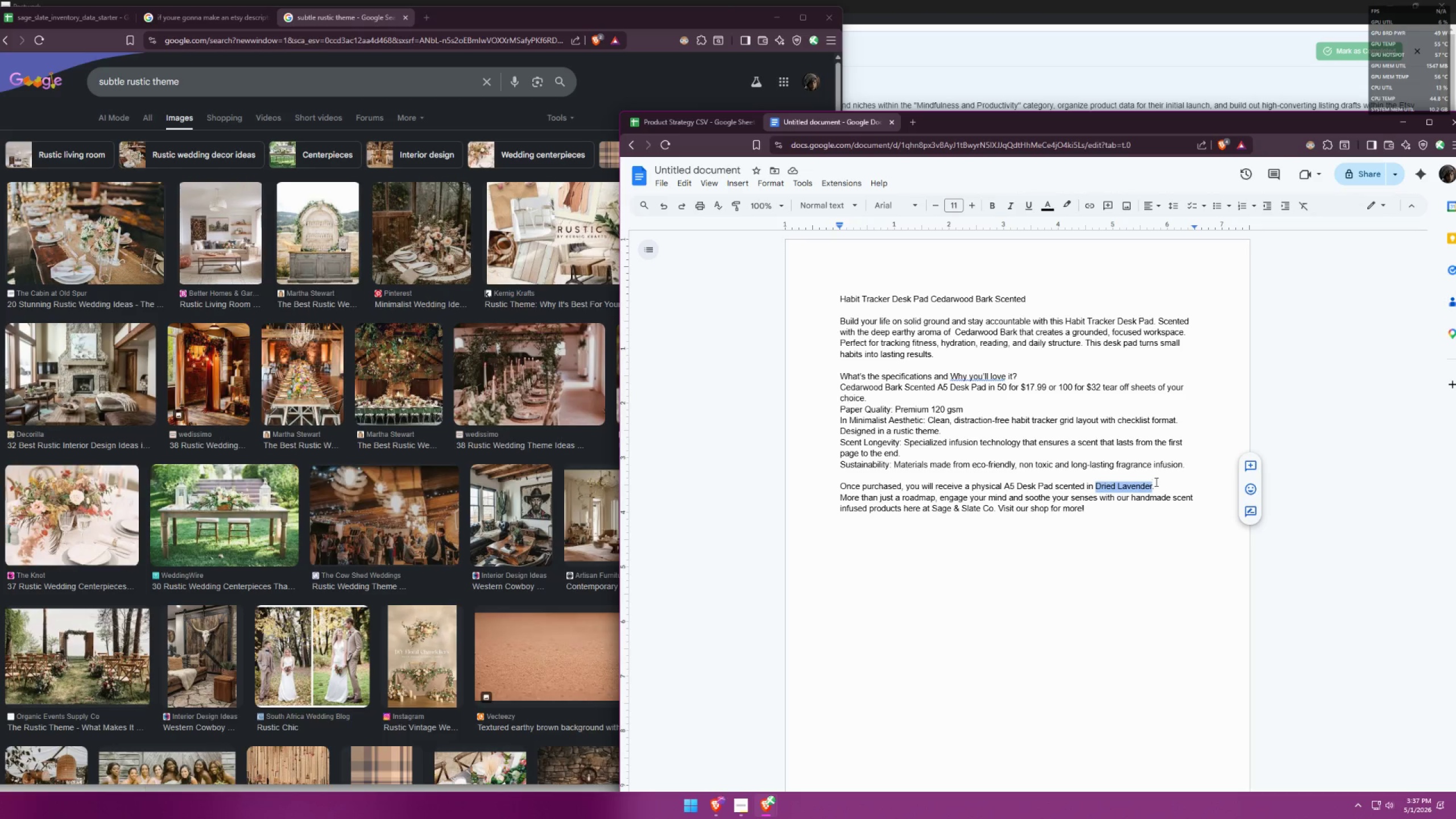 
key(Control+V)
 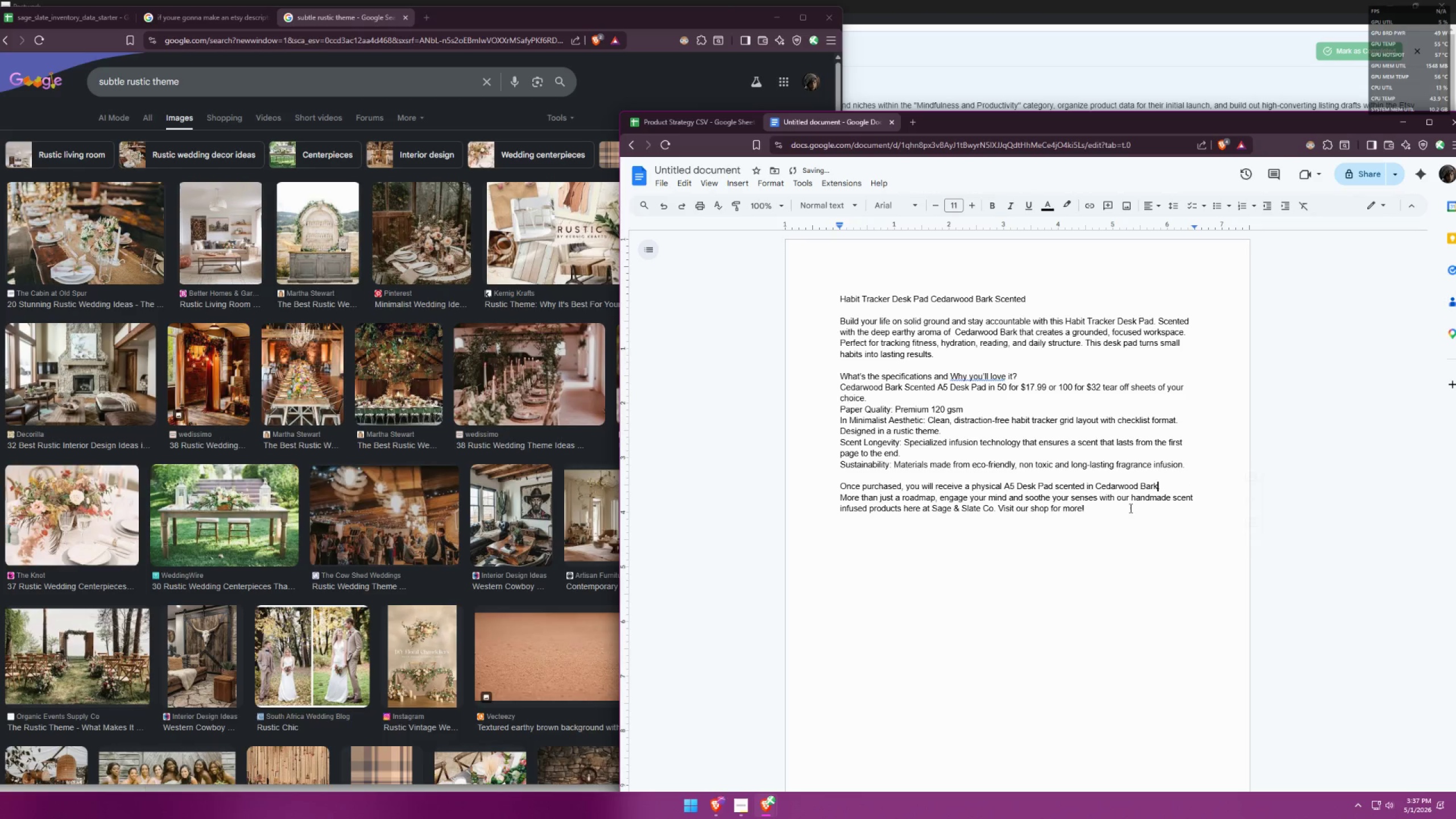 
left_click([1119, 509])
 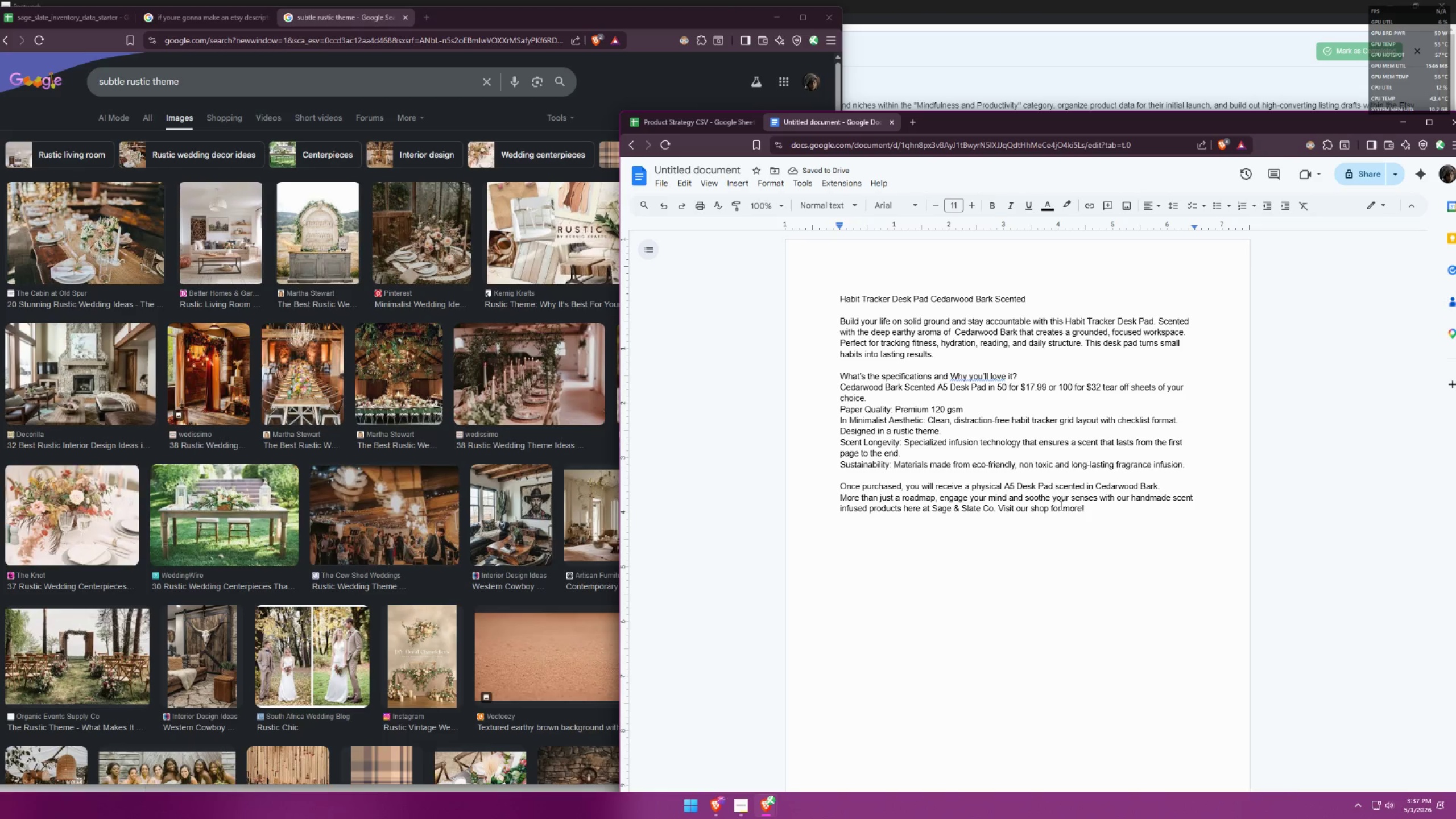 
double_click([1044, 524])
 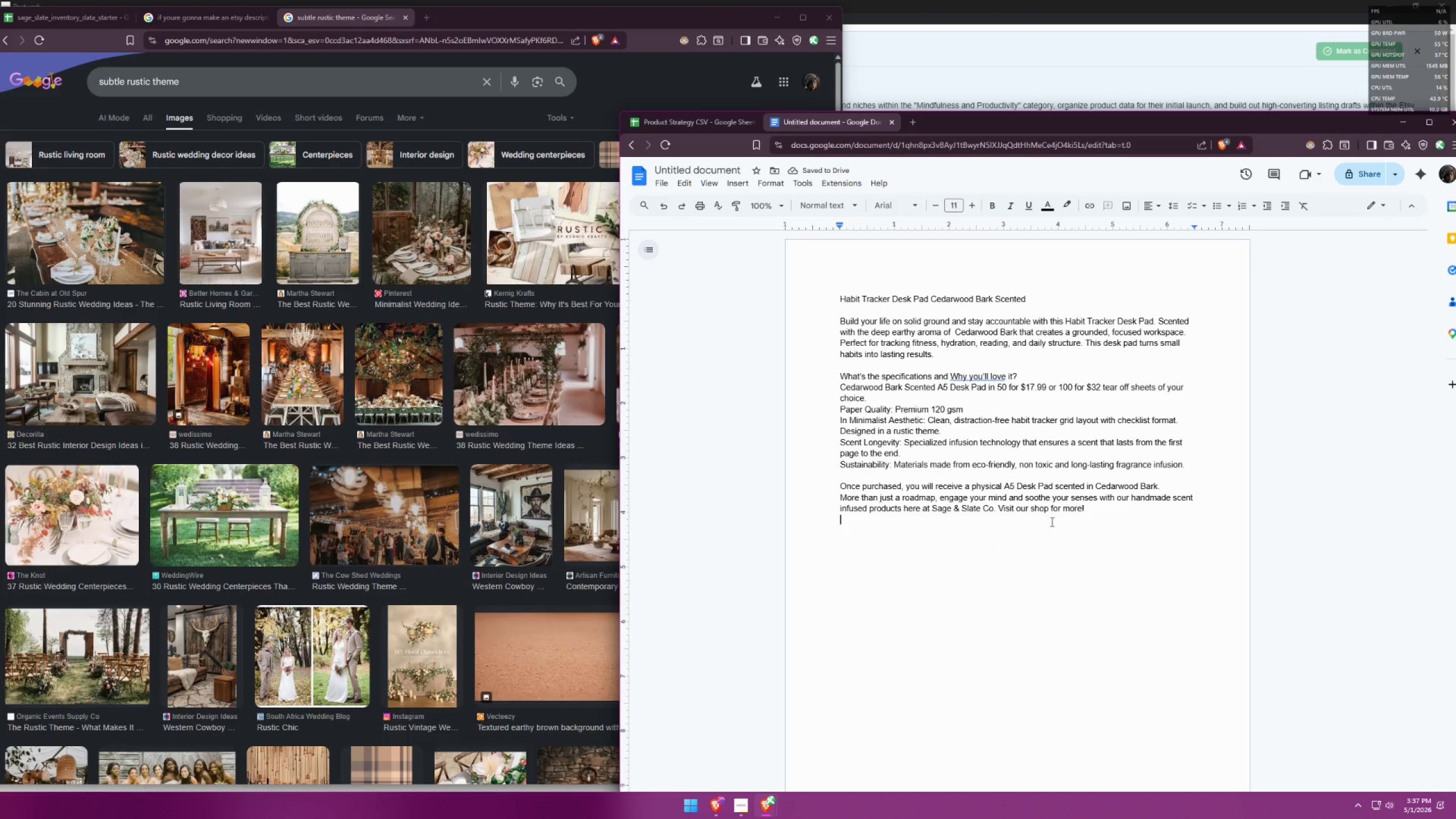 
left_click_drag(start_coordinate=[1093, 512], to_coordinate=[830, 292])
 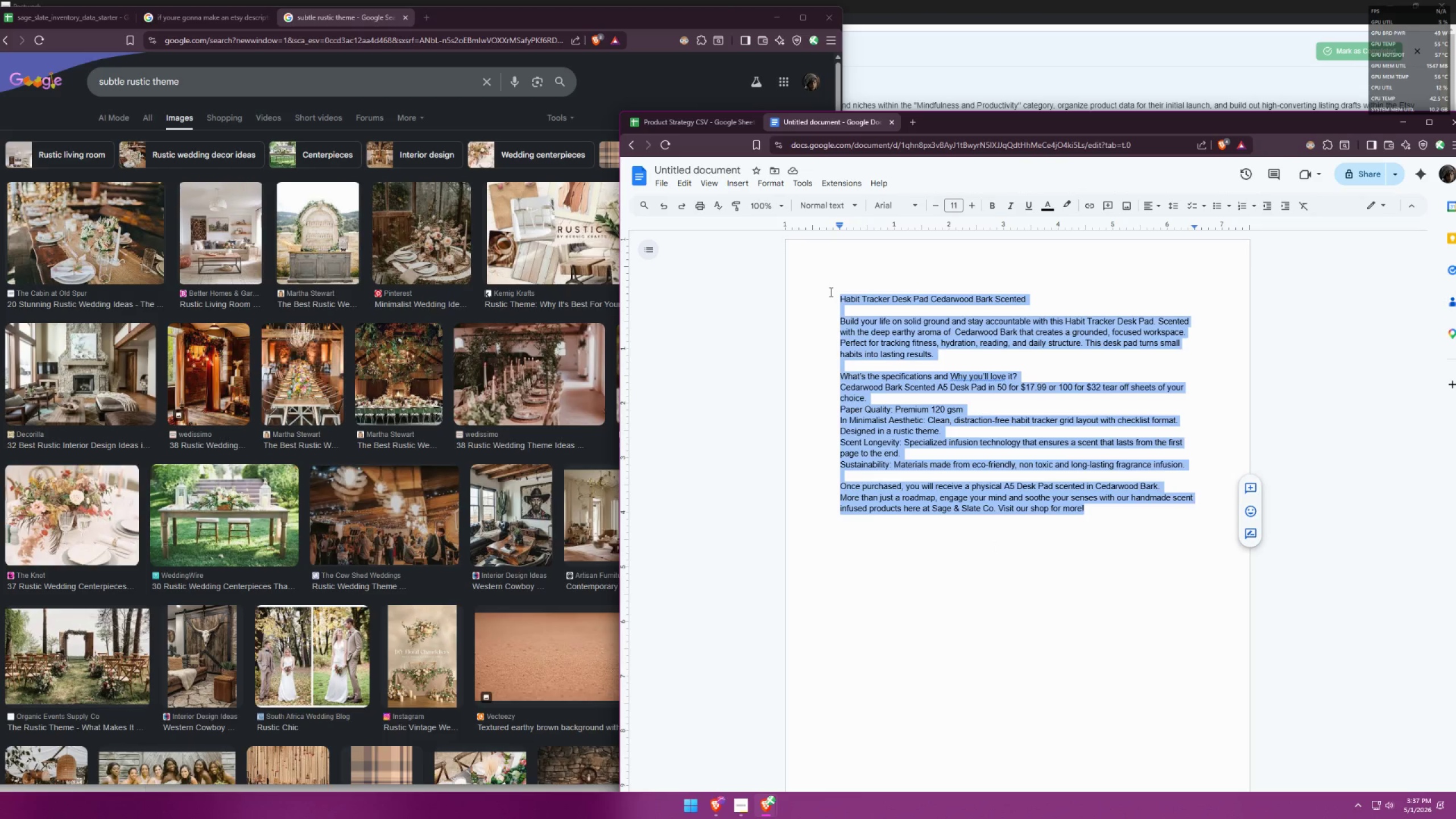 
key(Control+ControlLeft)
 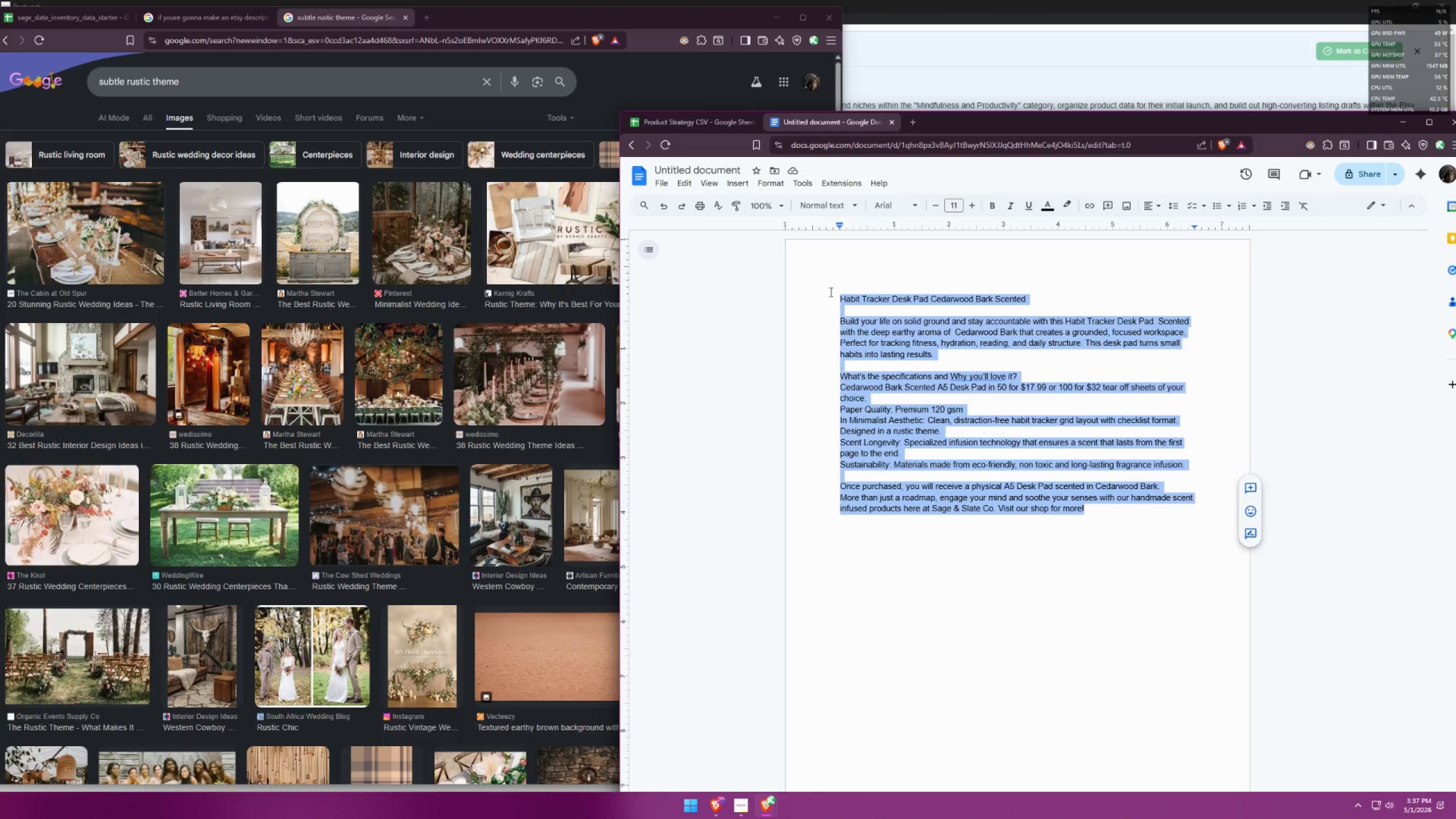 
key(Control+C)
 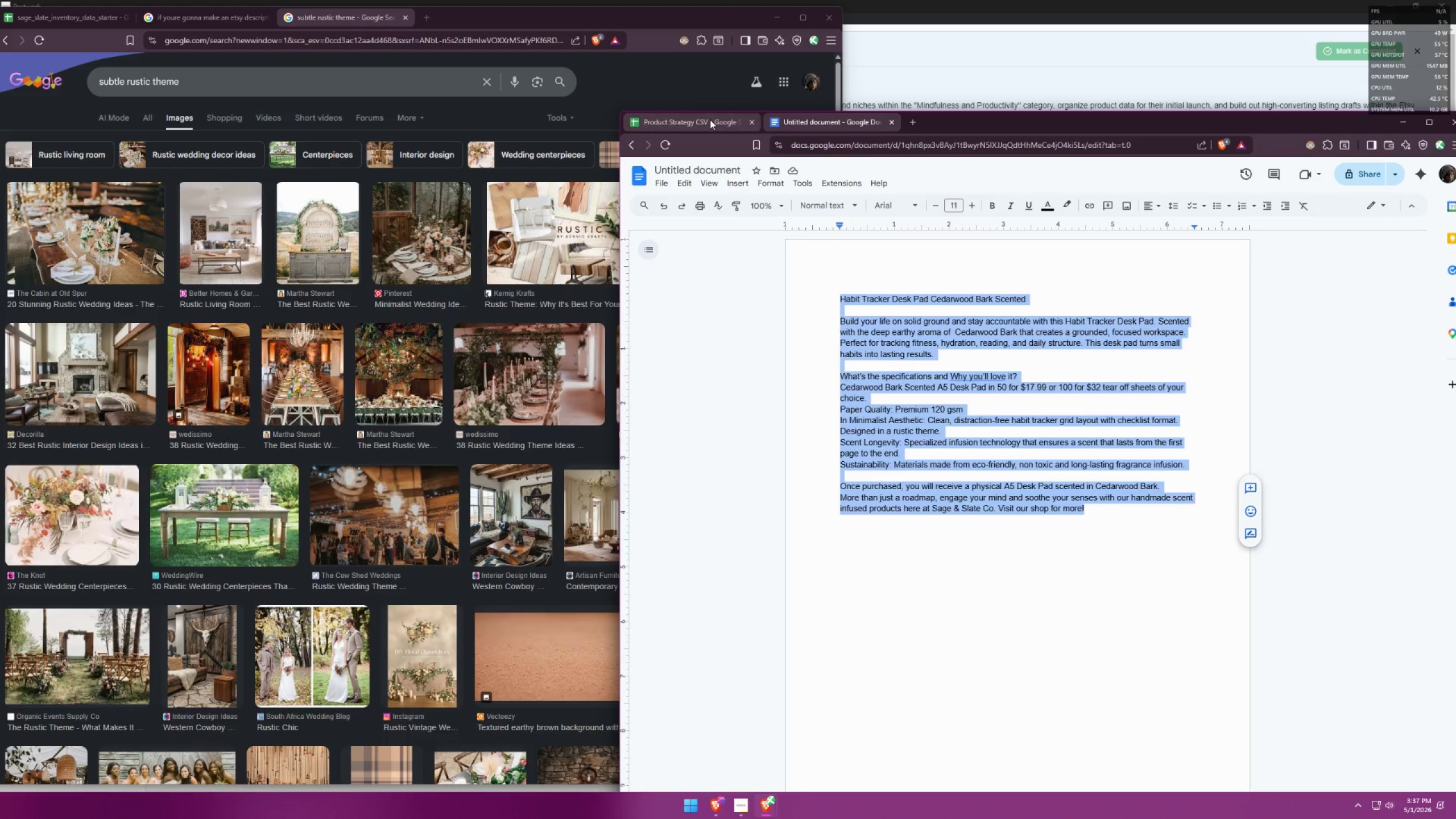 
left_click([710, 119])
 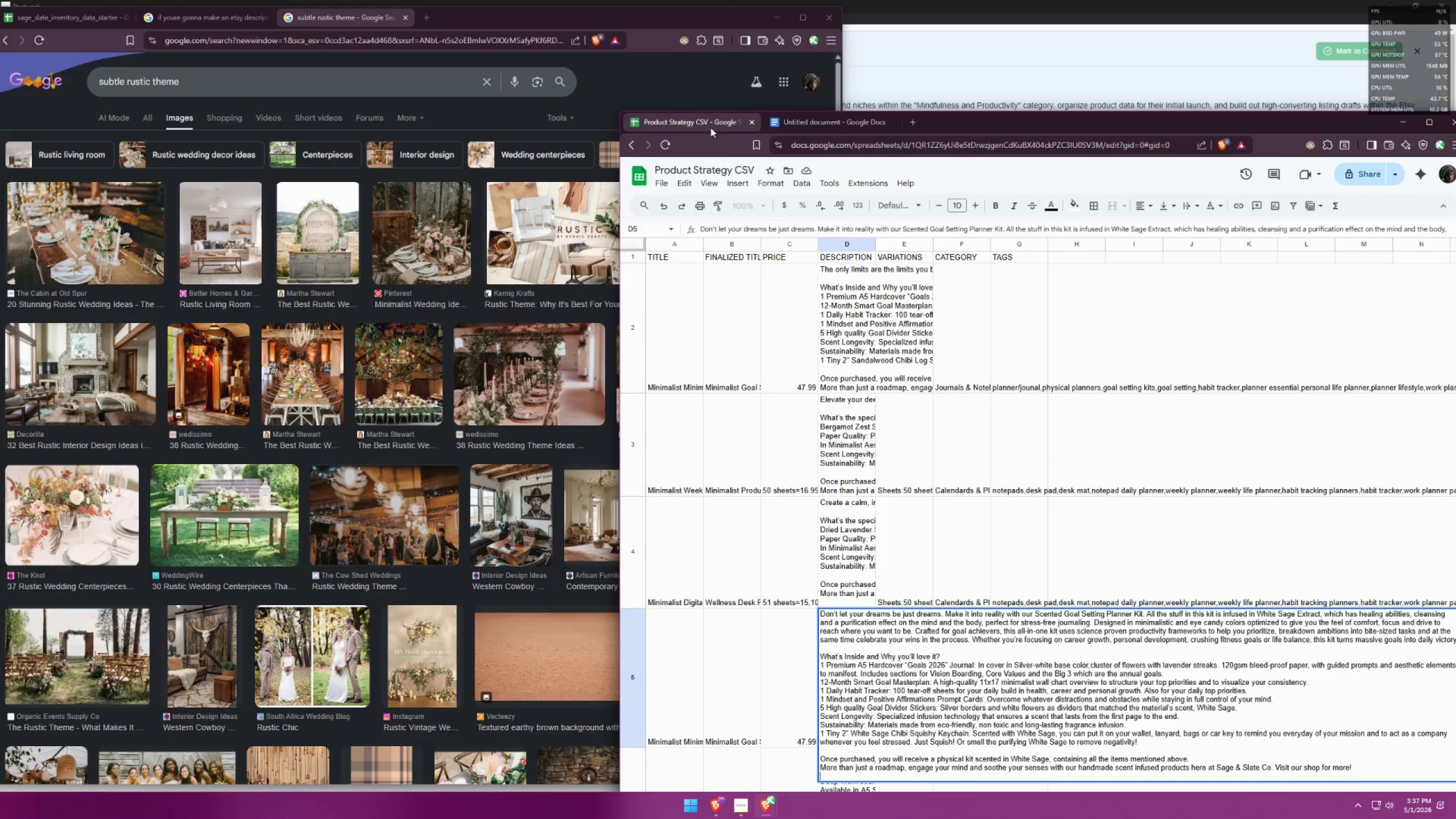 
scroll: coordinate [832, 638], scroll_direction: down, amount: 9.0
 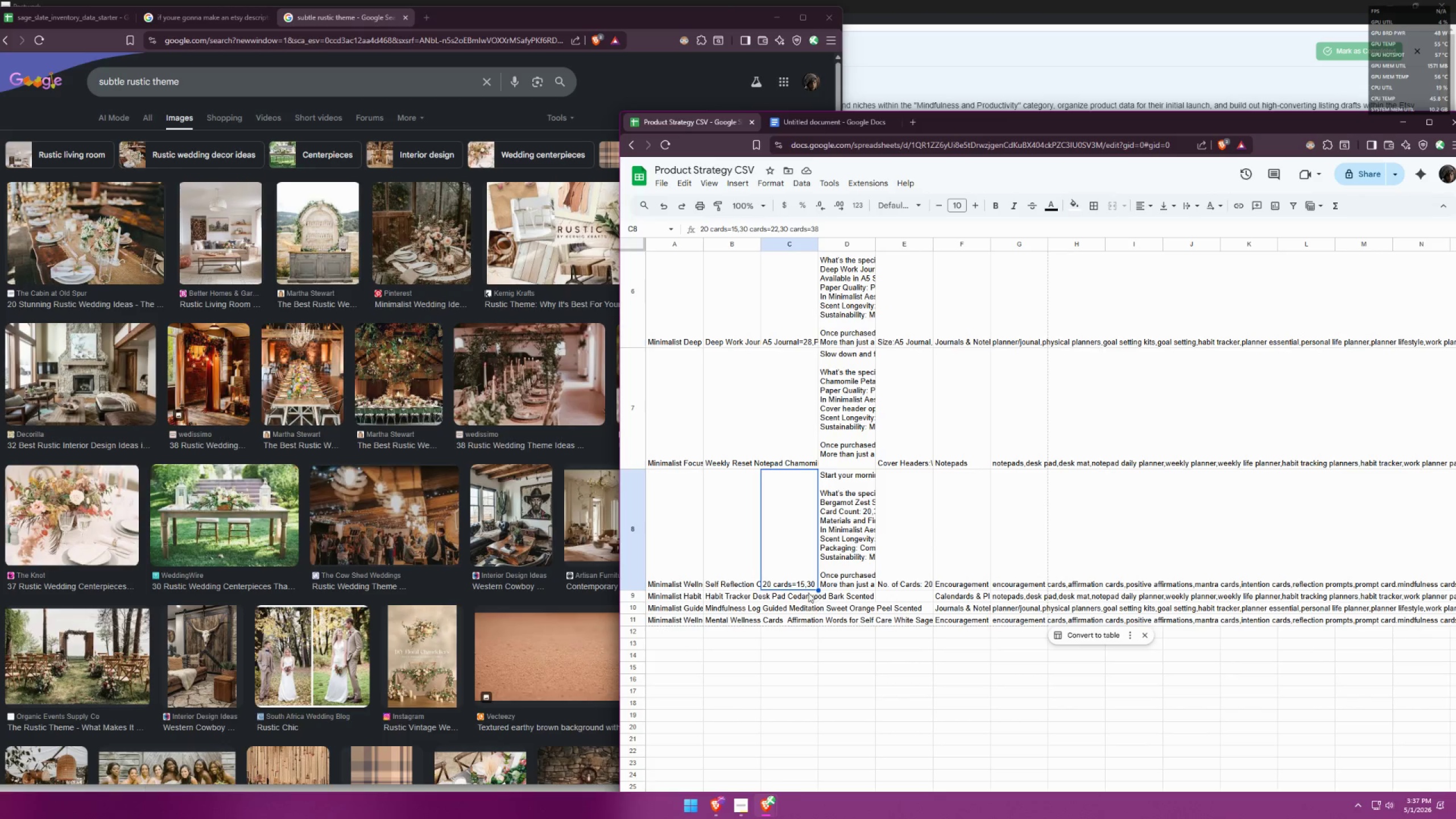 
left_click([793, 596])
 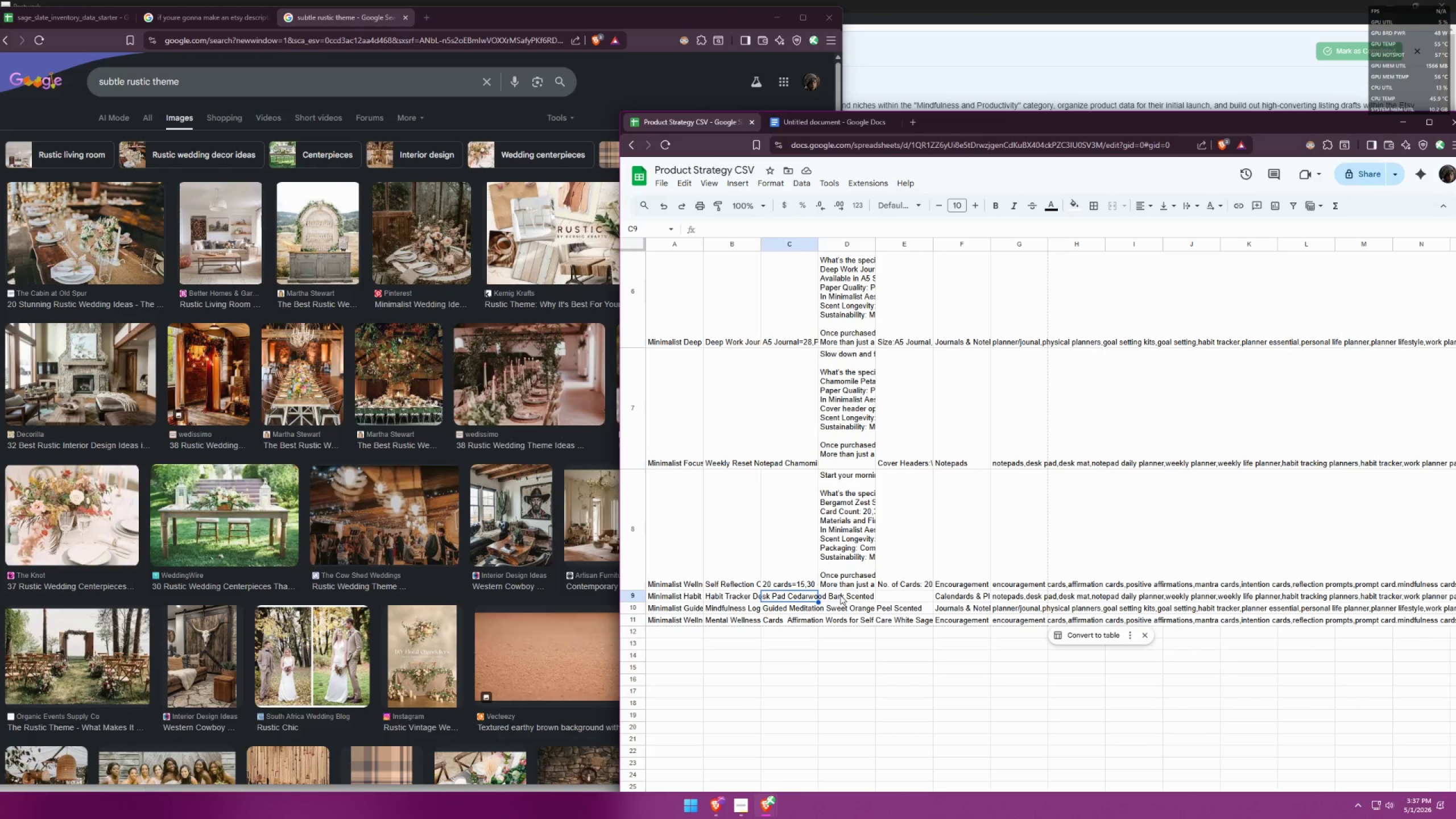 
triple_click([841, 595])
 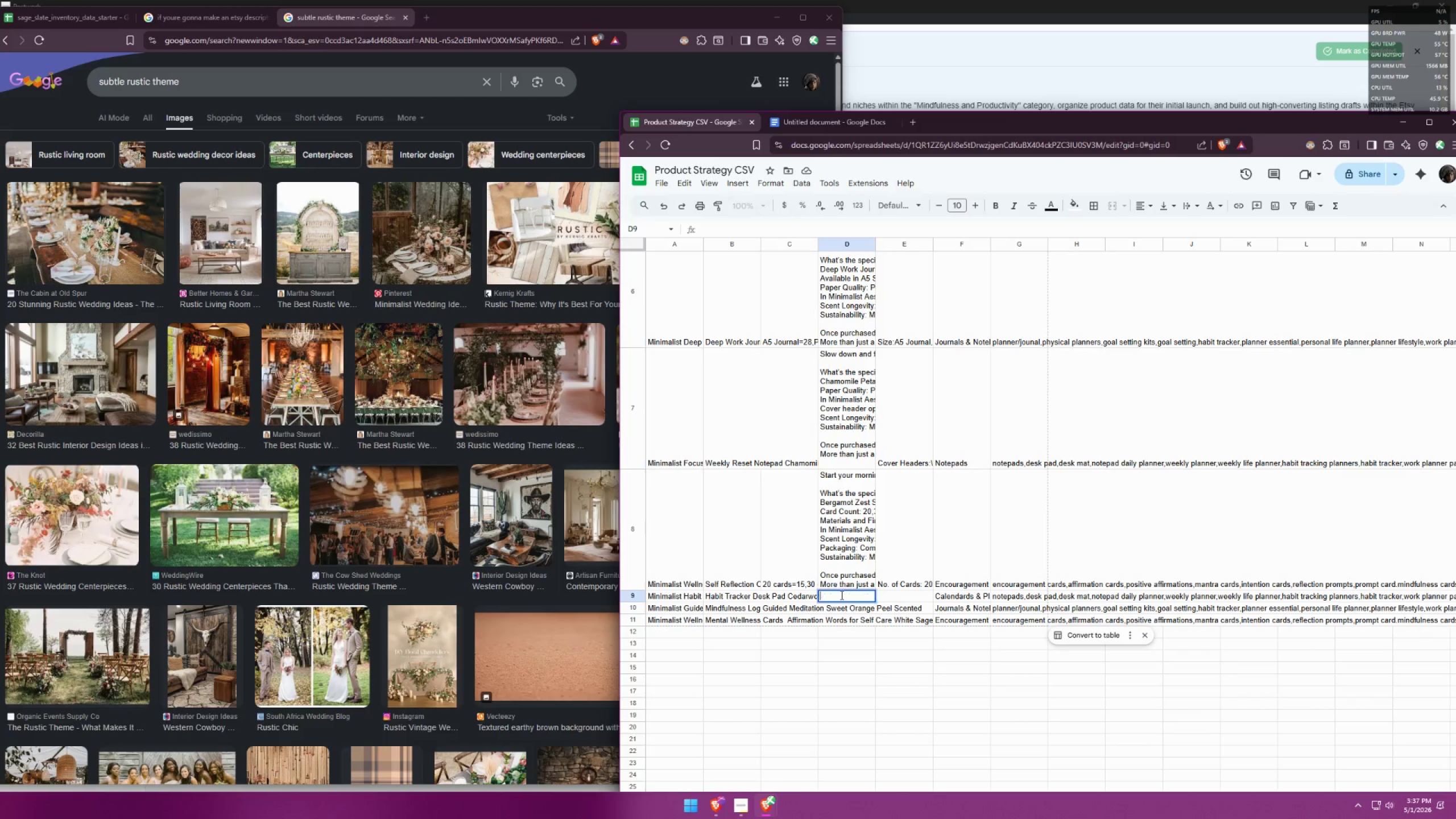 
key(Control+ControlLeft)
 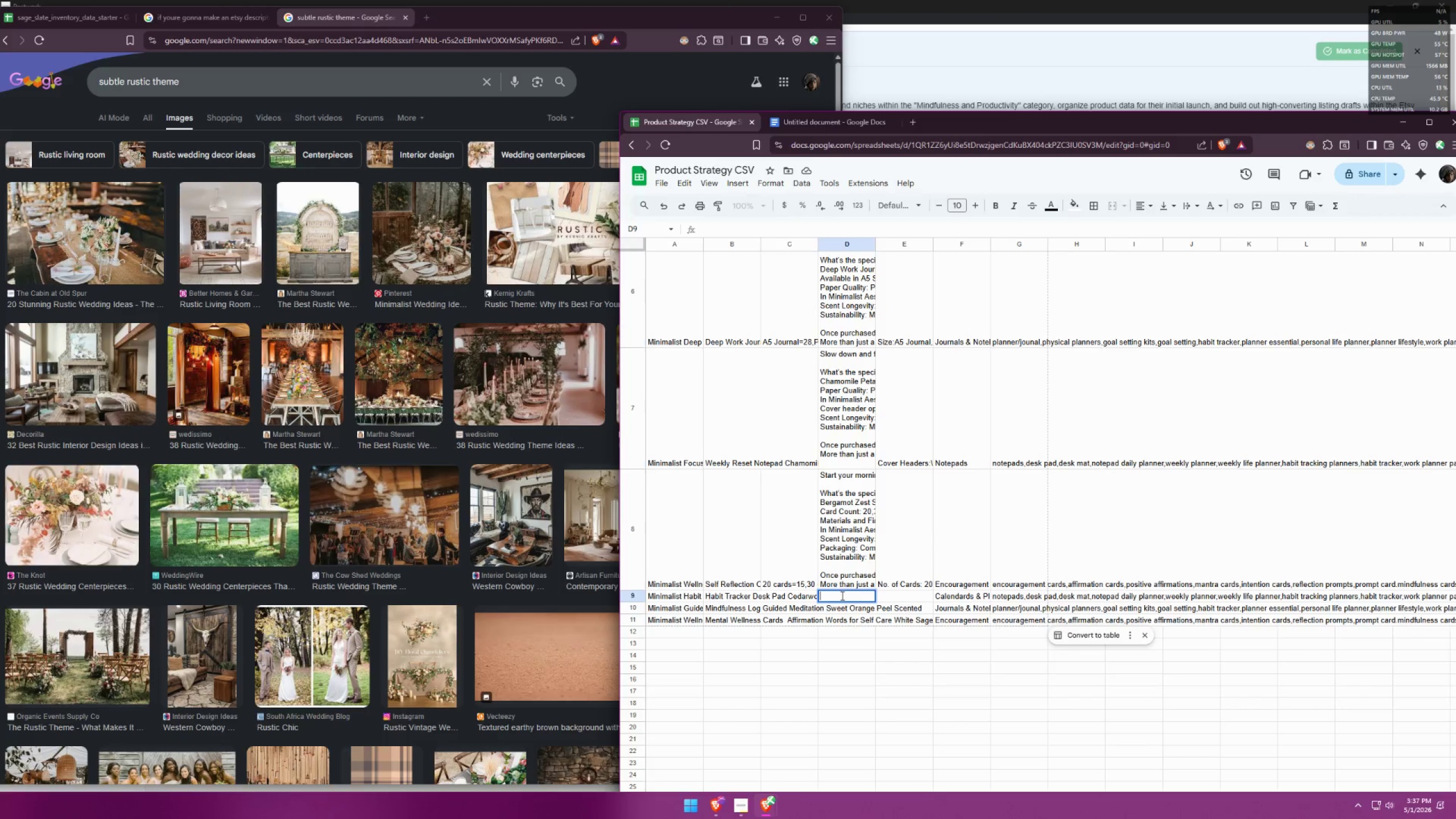 
key(Control+V)
 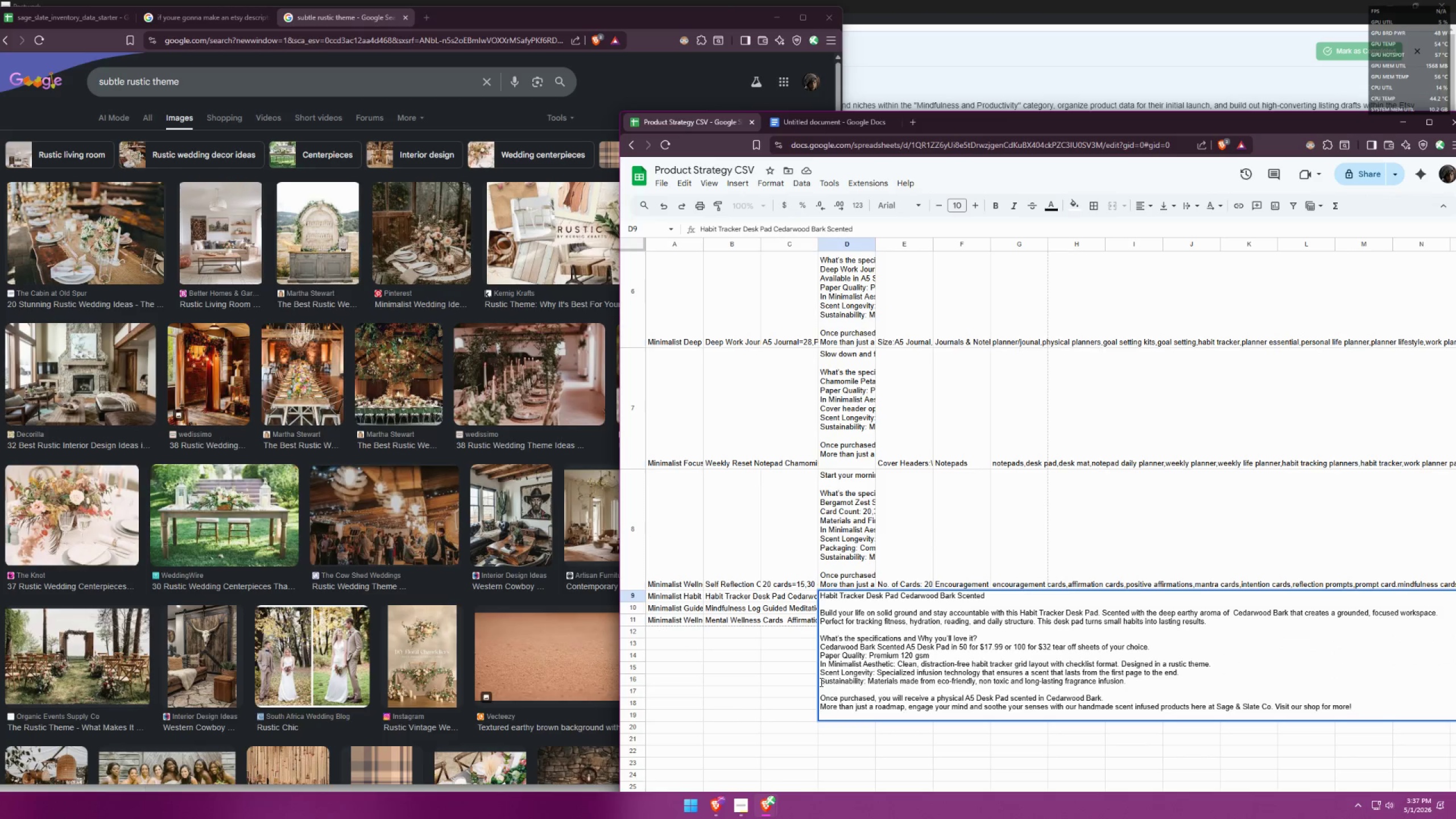 
left_click([786, 681])
 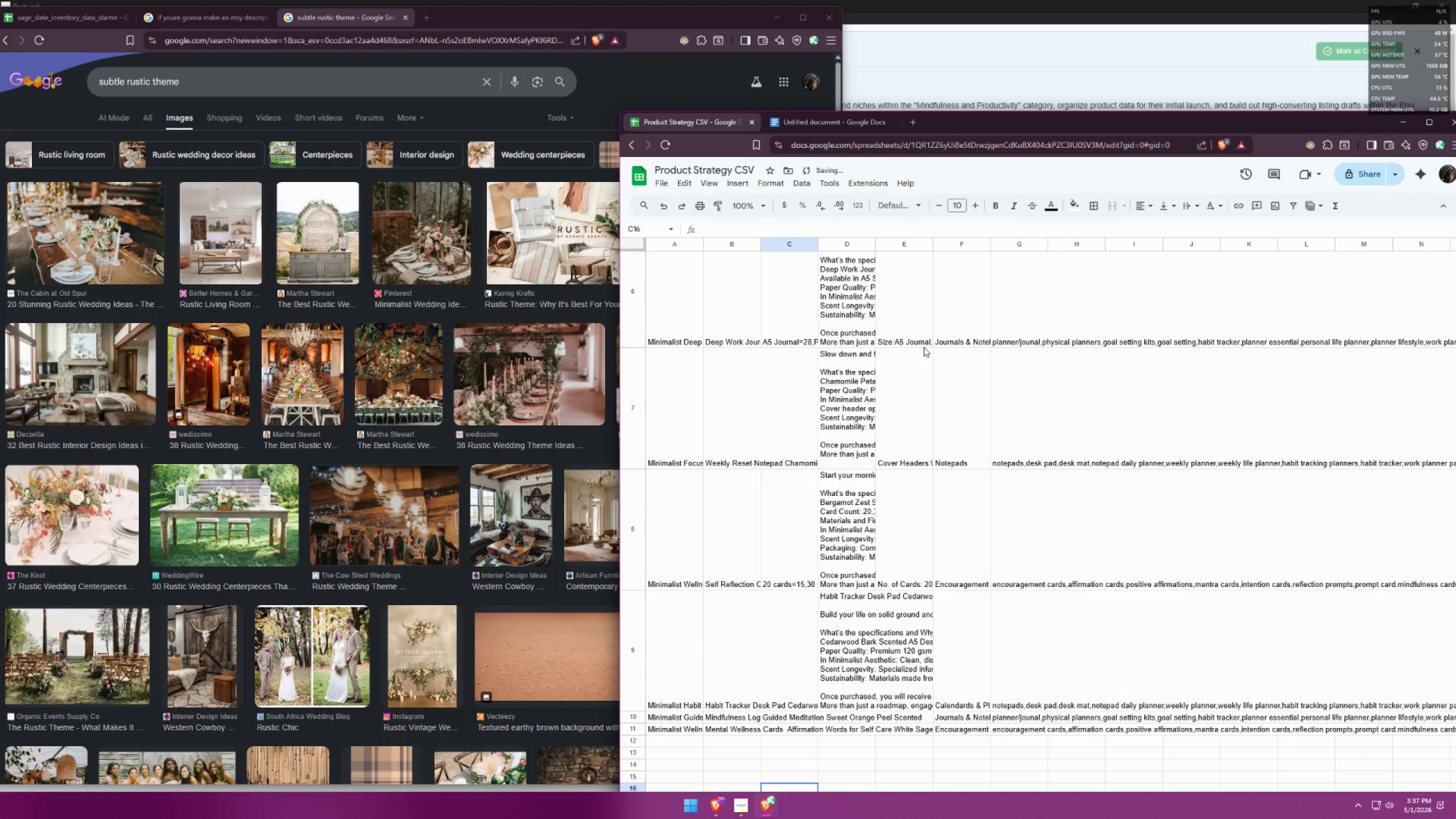 
scroll: coordinate [920, 406], scroll_direction: up, amount: 6.0
 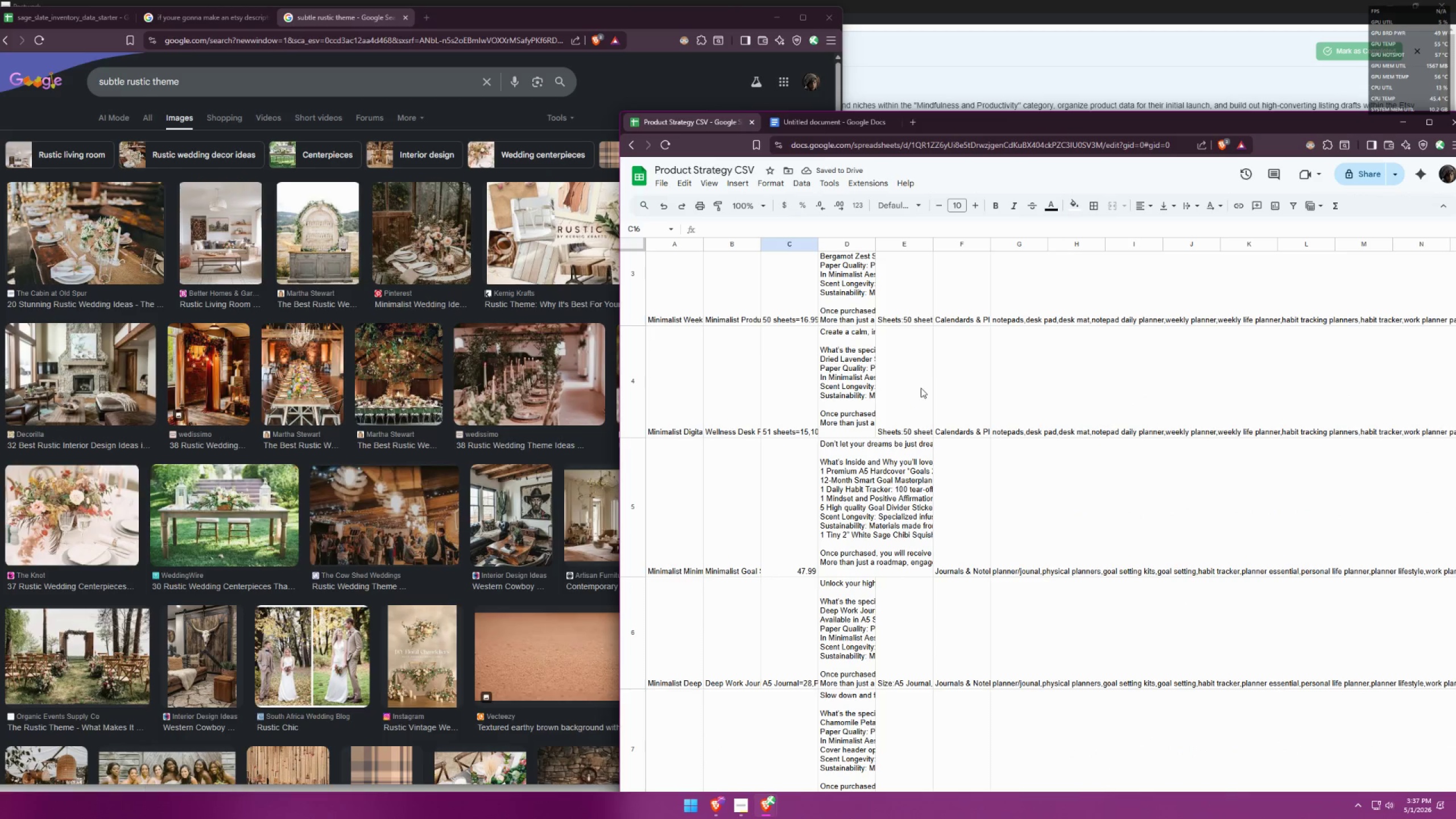 
left_click([915, 394])
 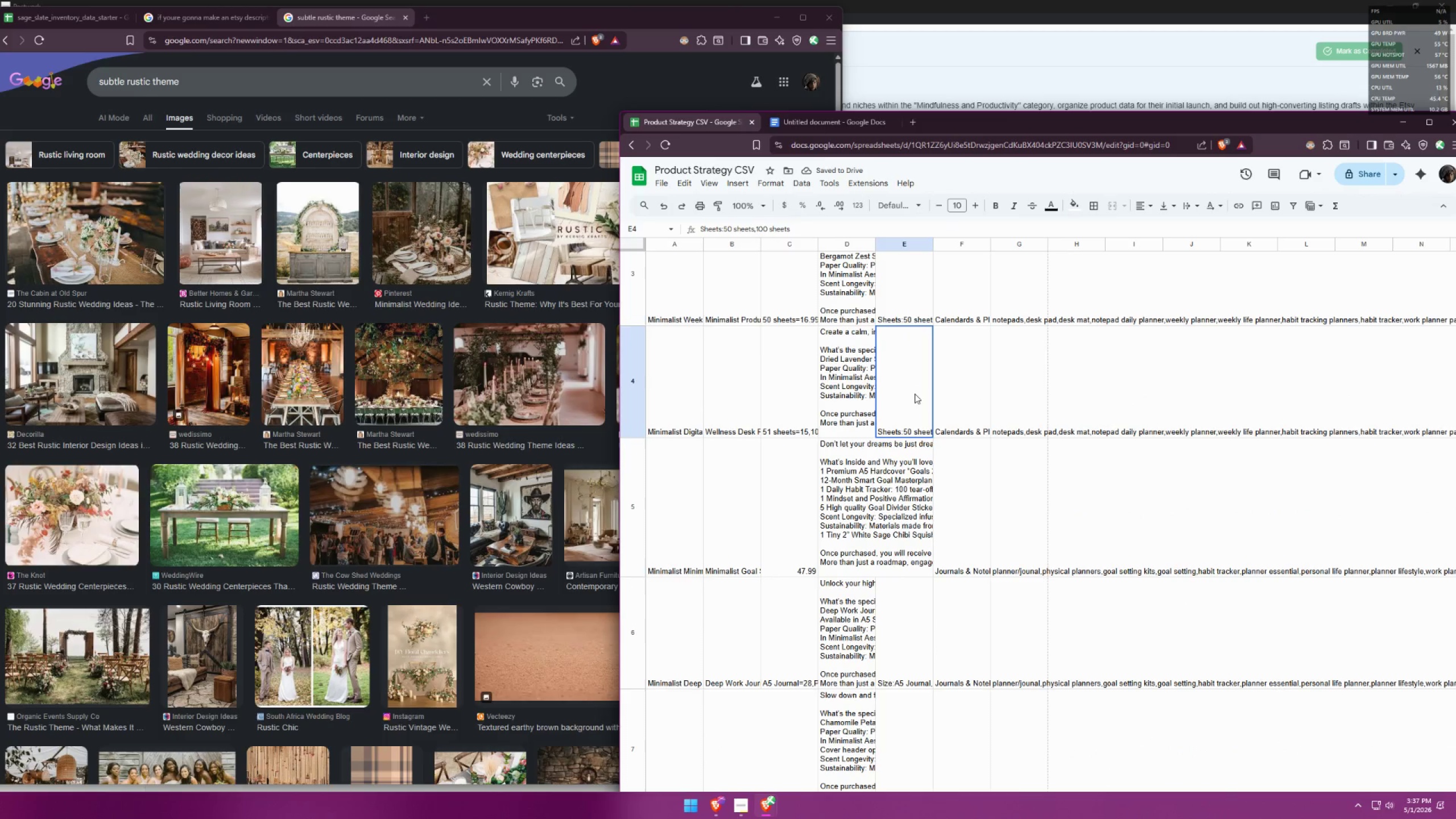 
key(Control+ControlLeft)
 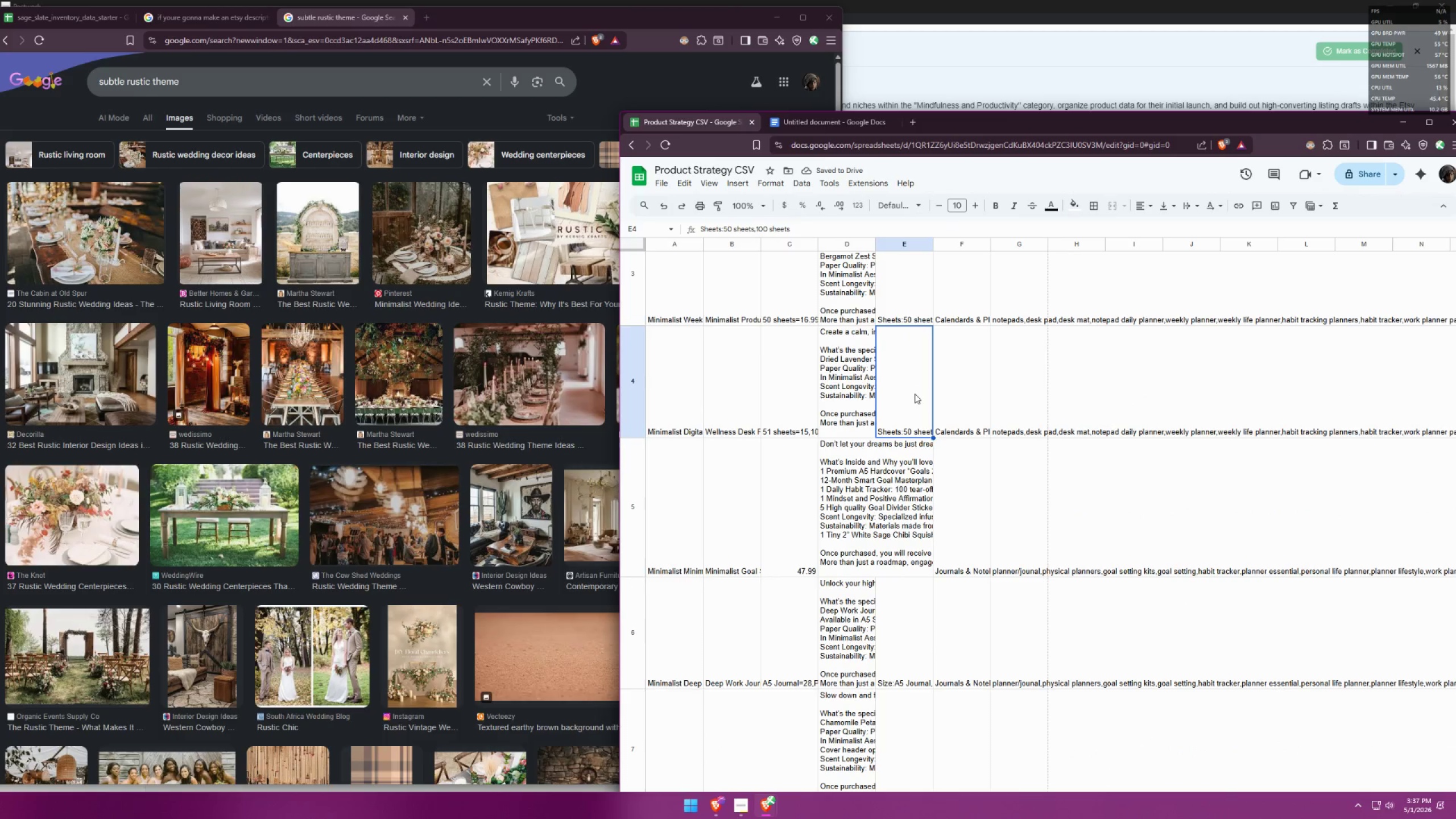 
key(Control+C)
 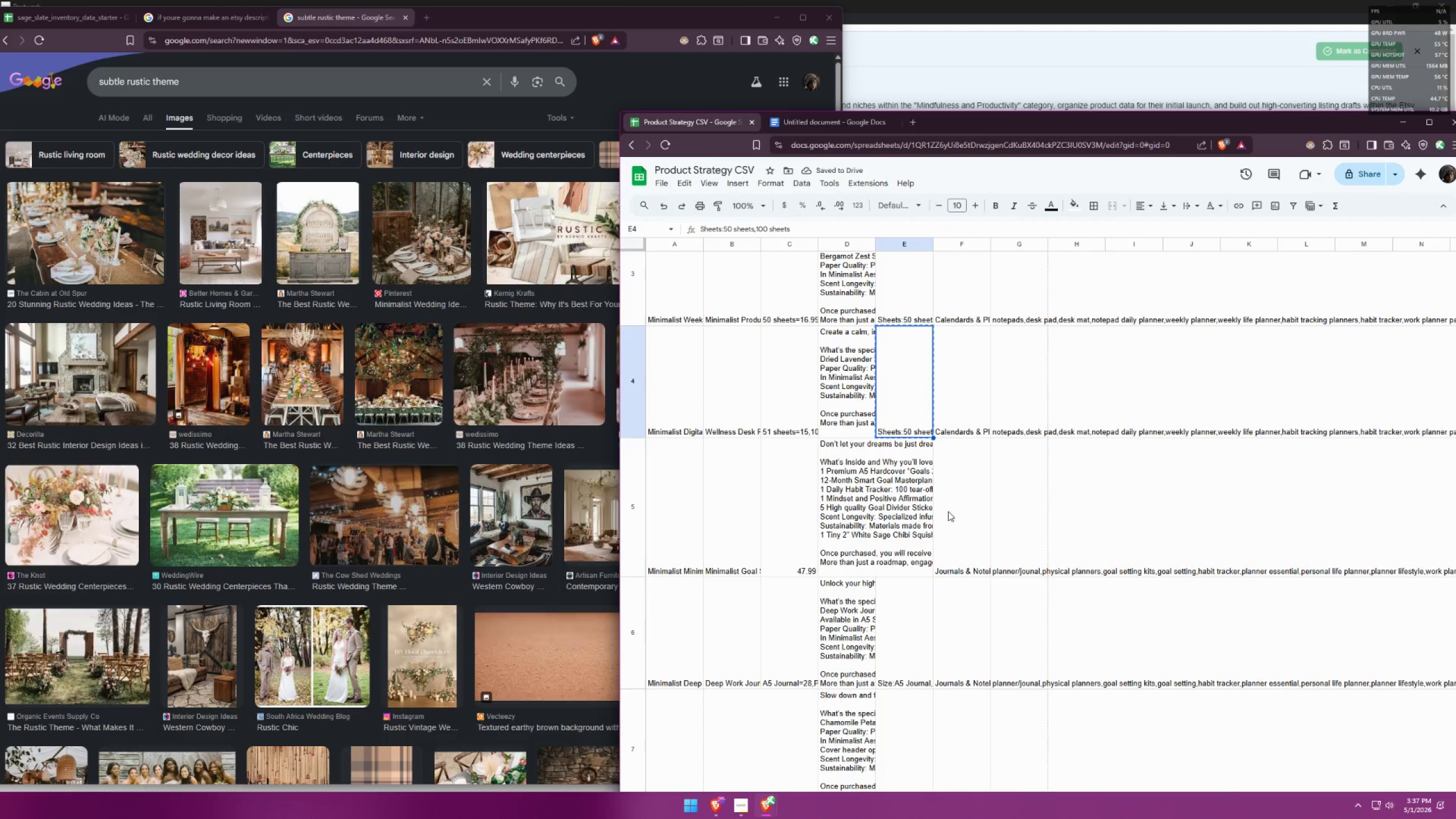 
scroll: coordinate [956, 526], scroll_direction: down, amount: 9.0
 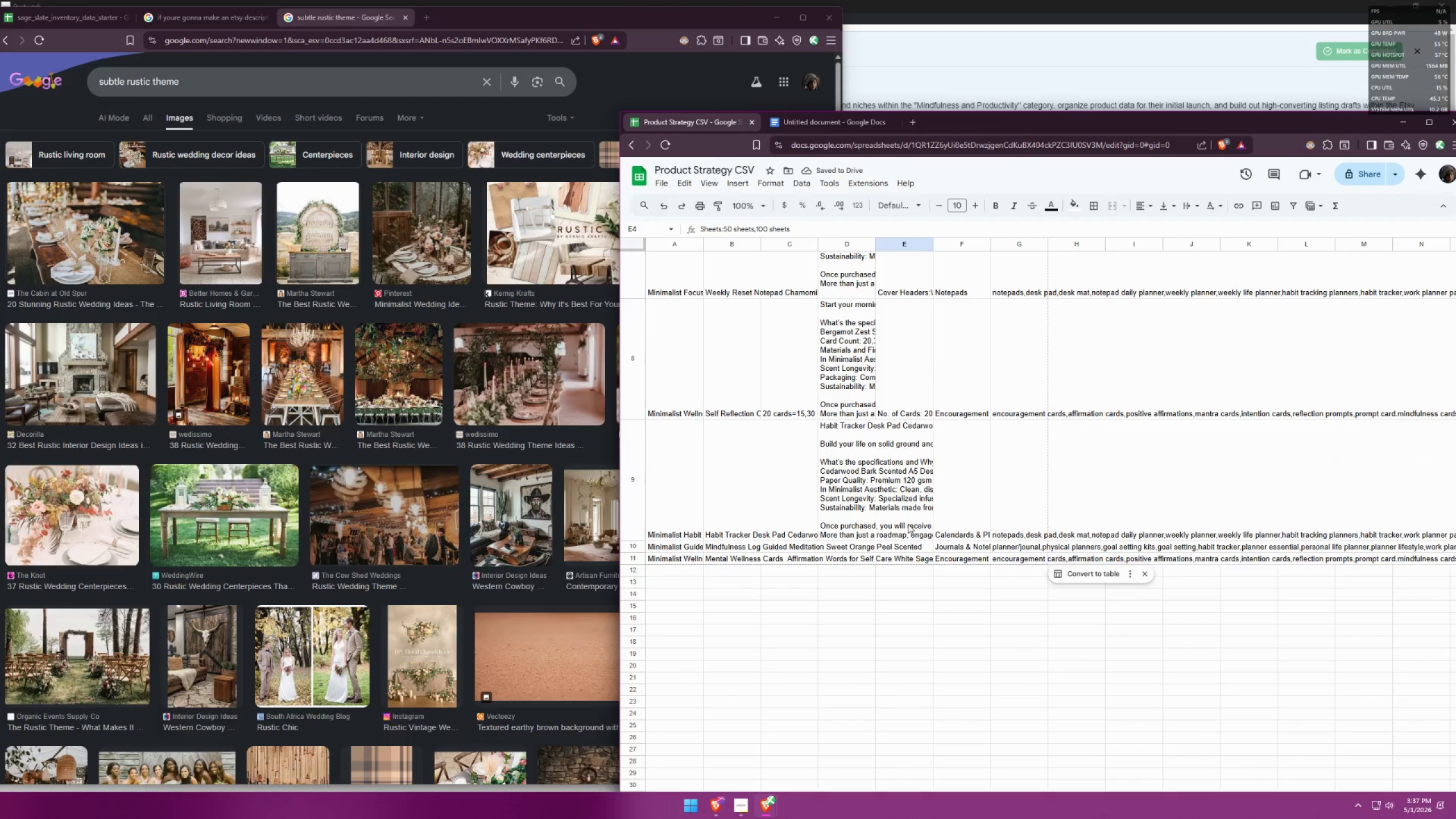 
double_click([908, 518])
 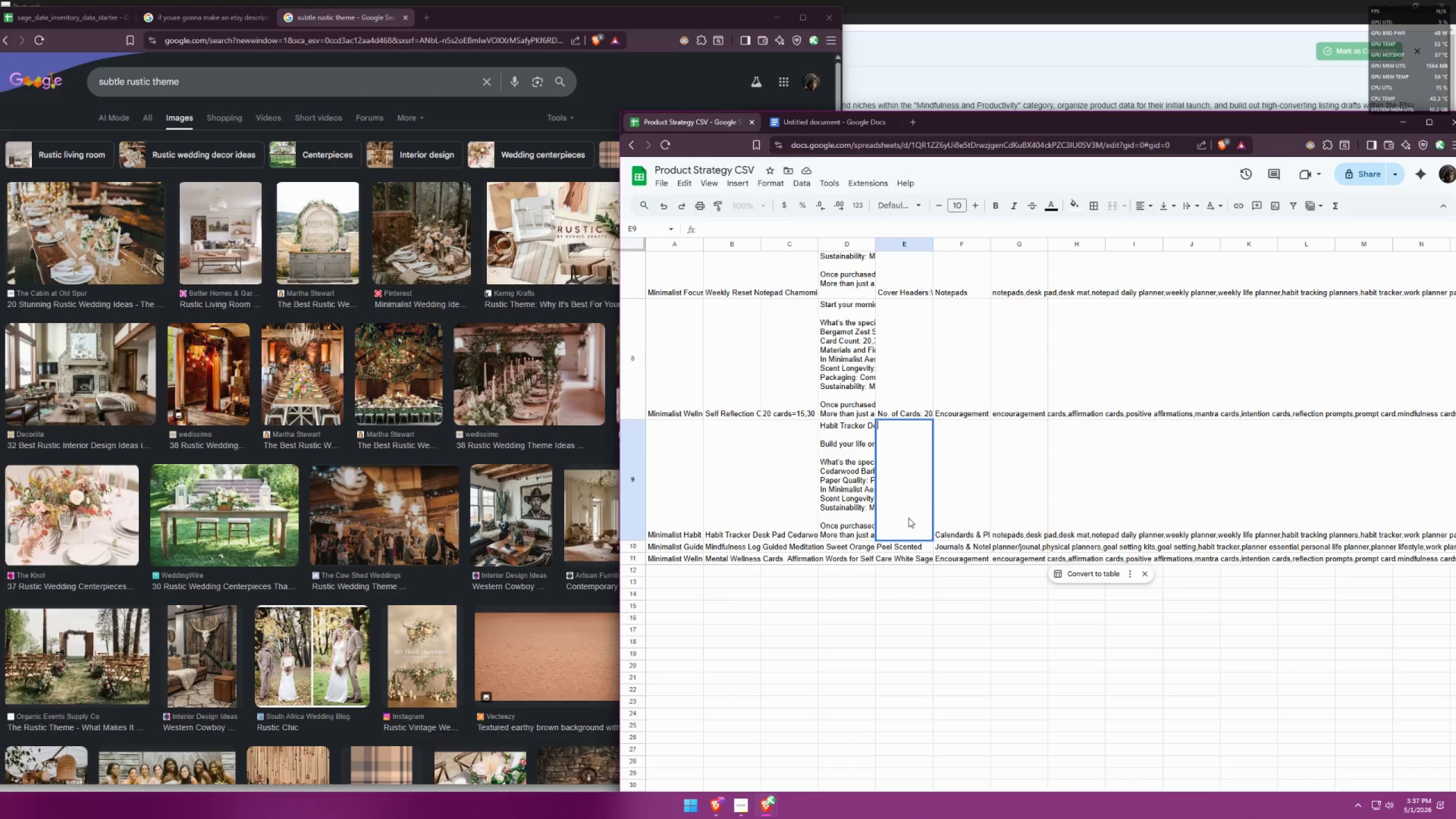 
key(Control+ControlLeft)
 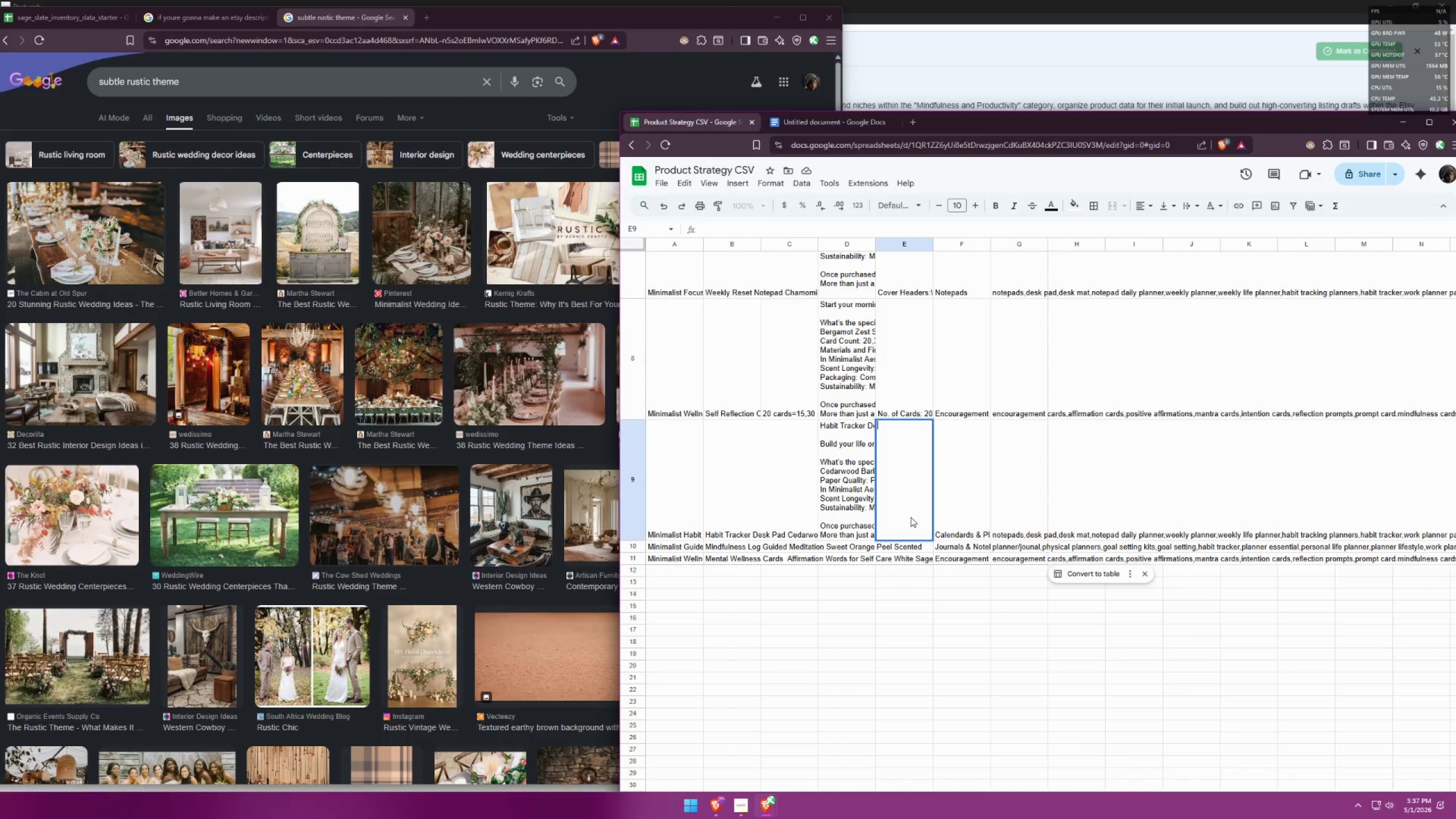 
key(Control+V)
 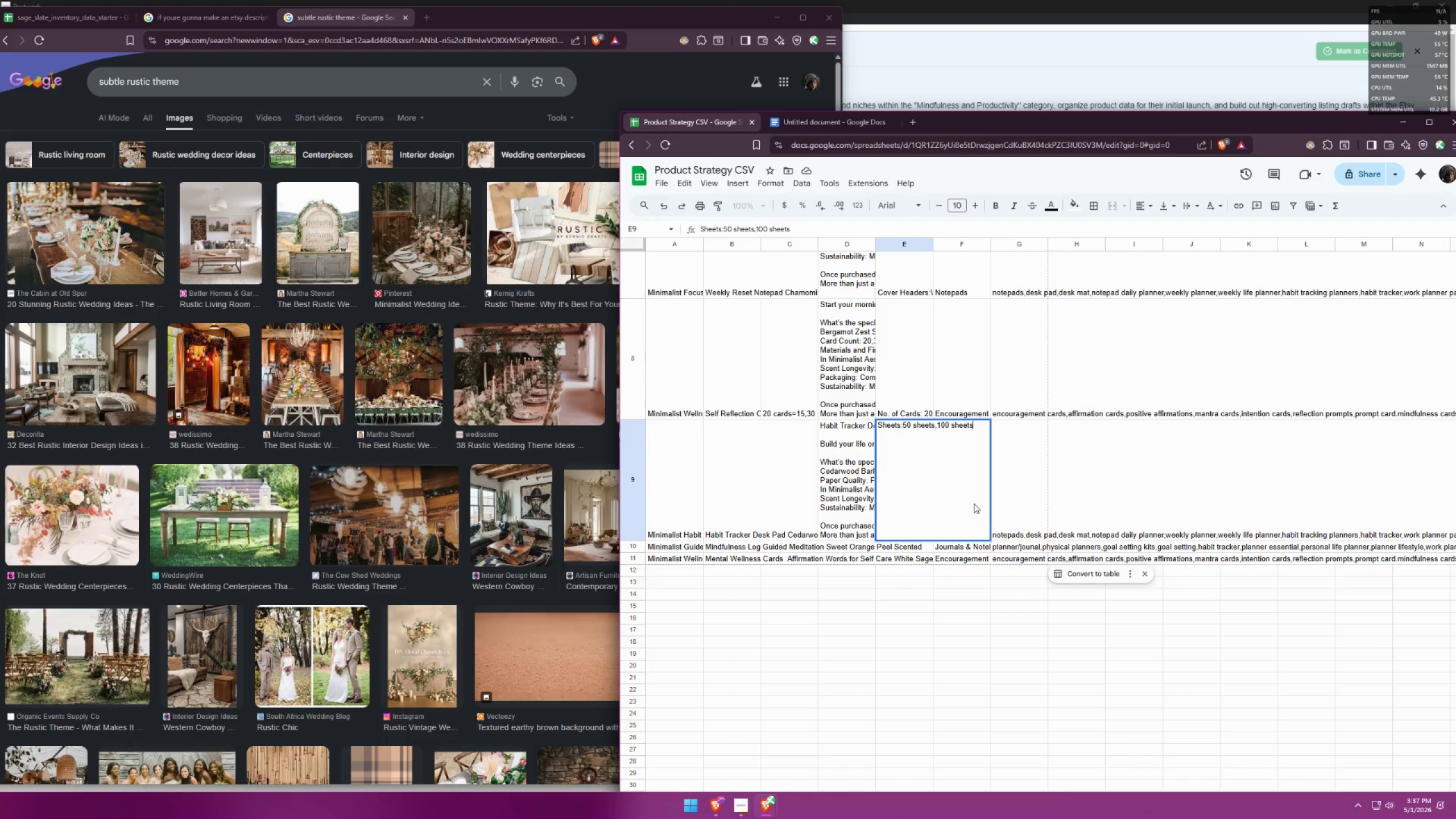 
left_click([1013, 493])
 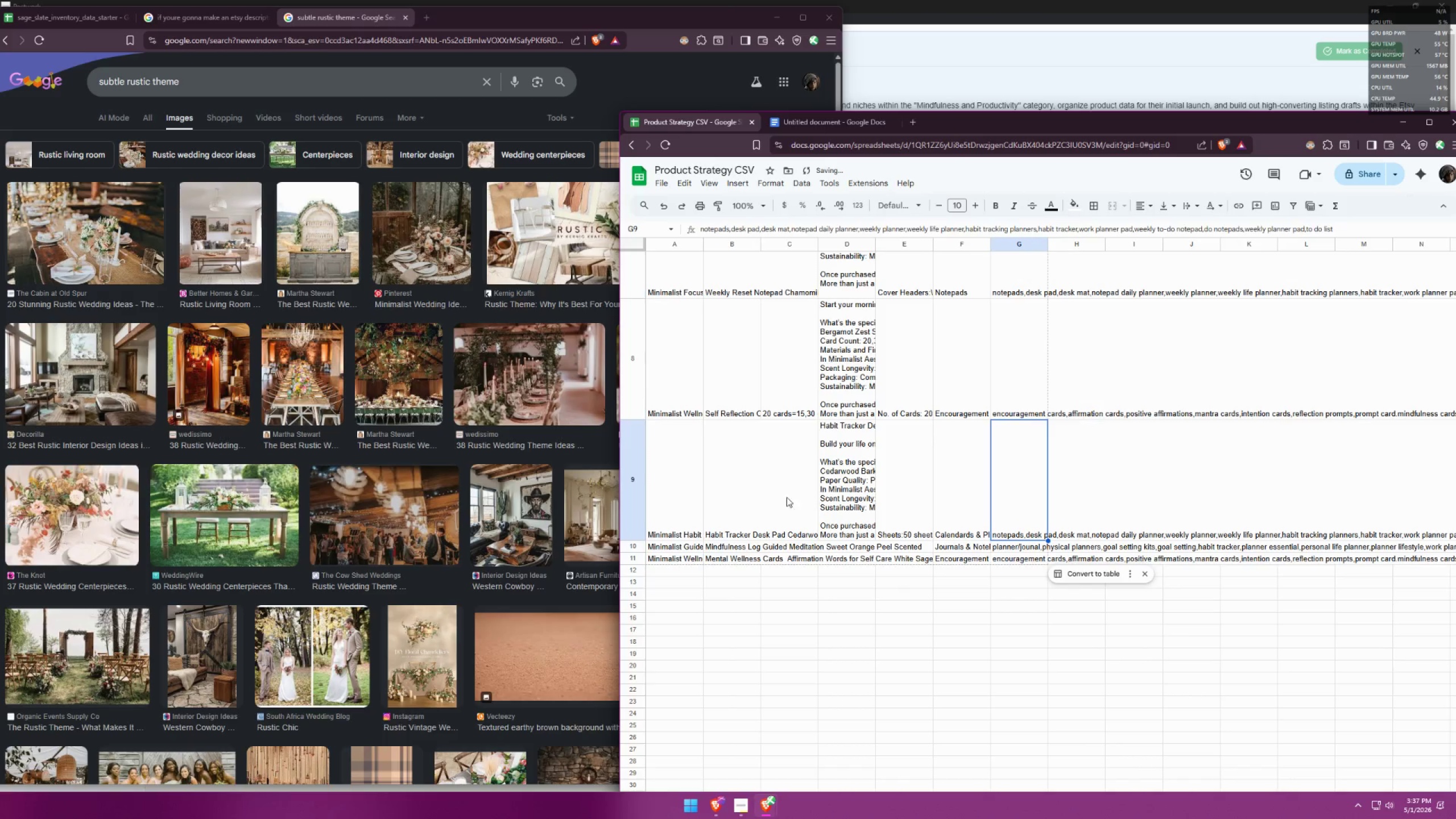 
double_click([777, 495])
 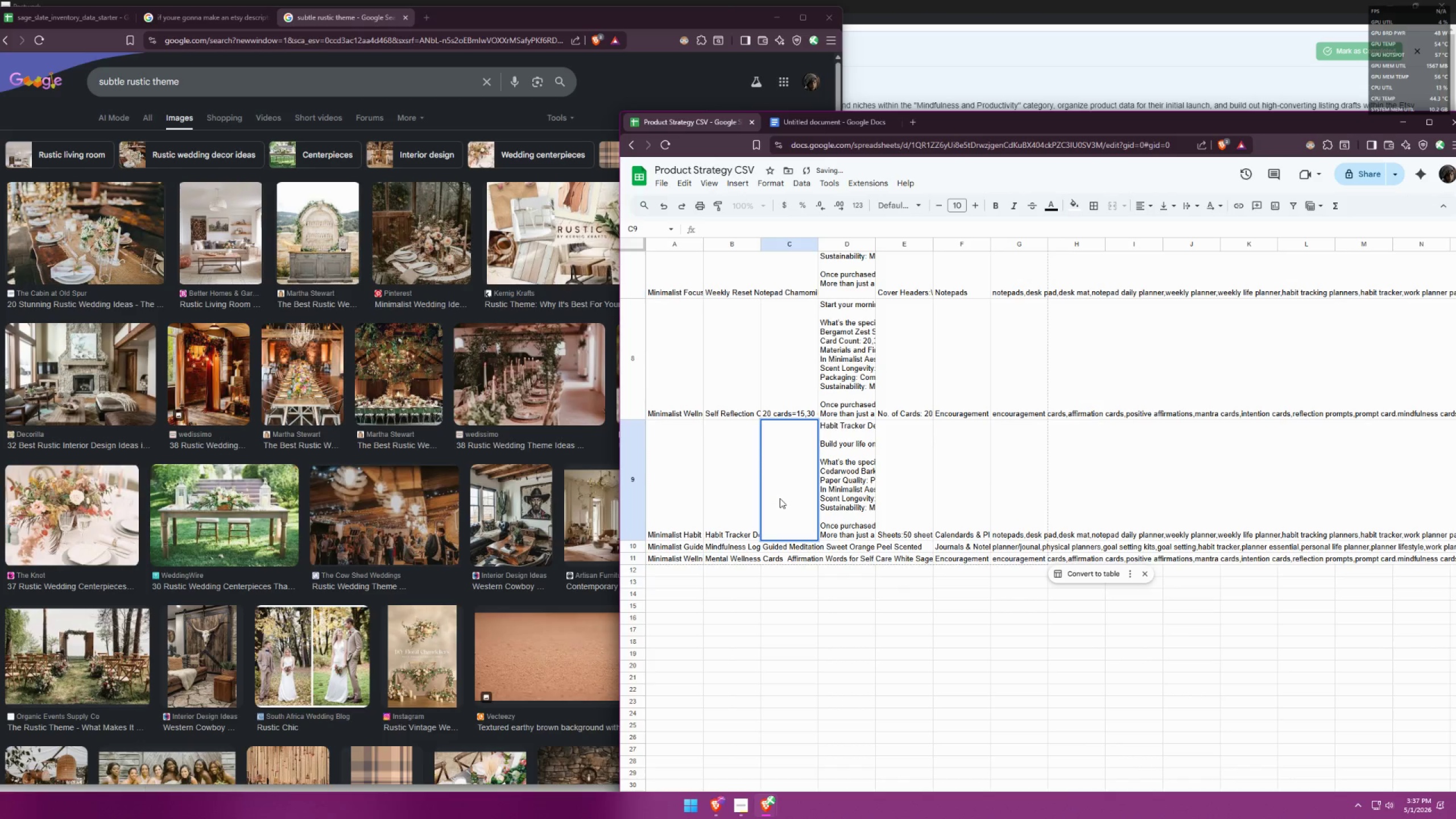 
type(50 sheet:)
key(Backspace)
type(=)
 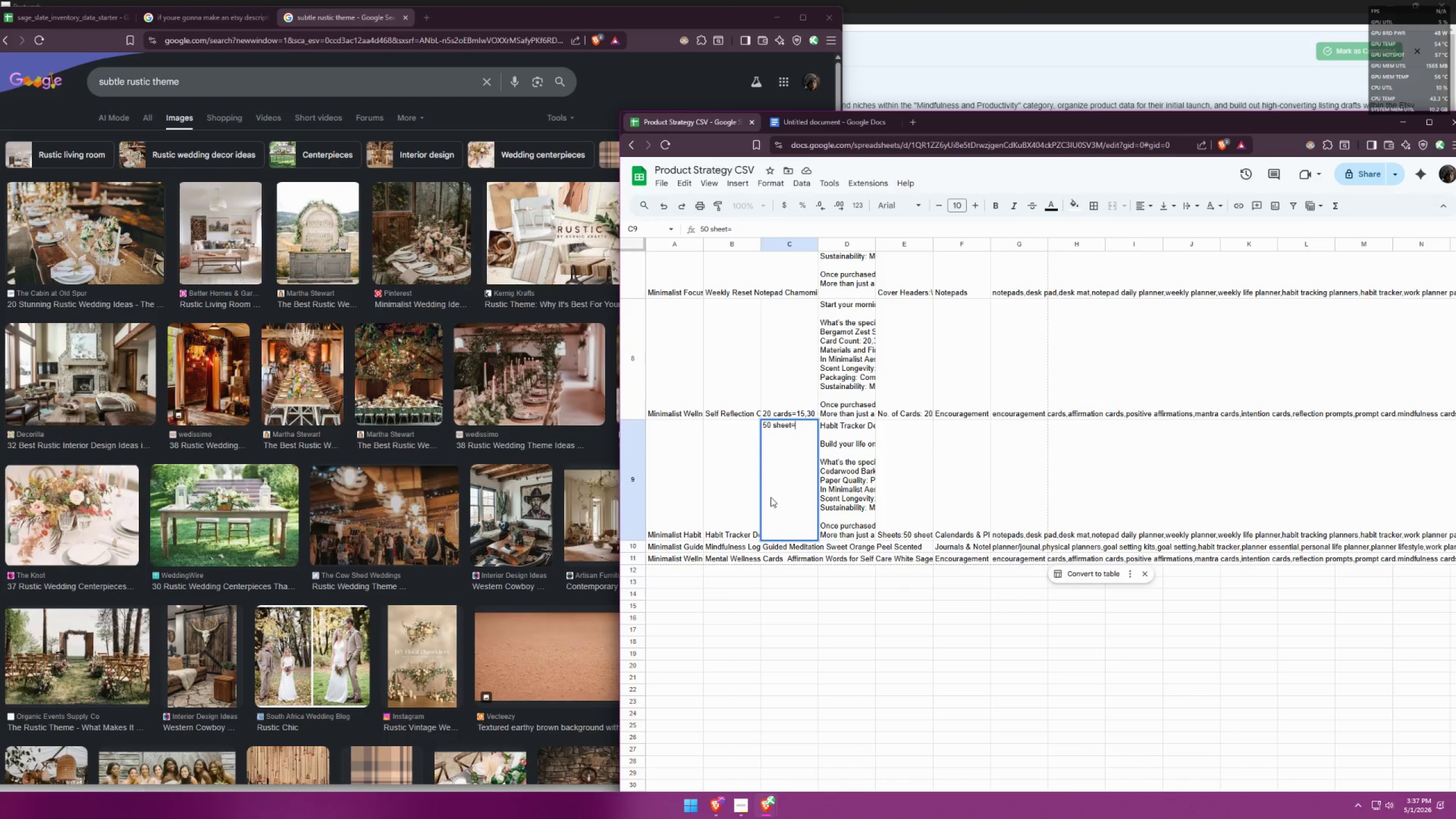 
double_click([854, 476])
 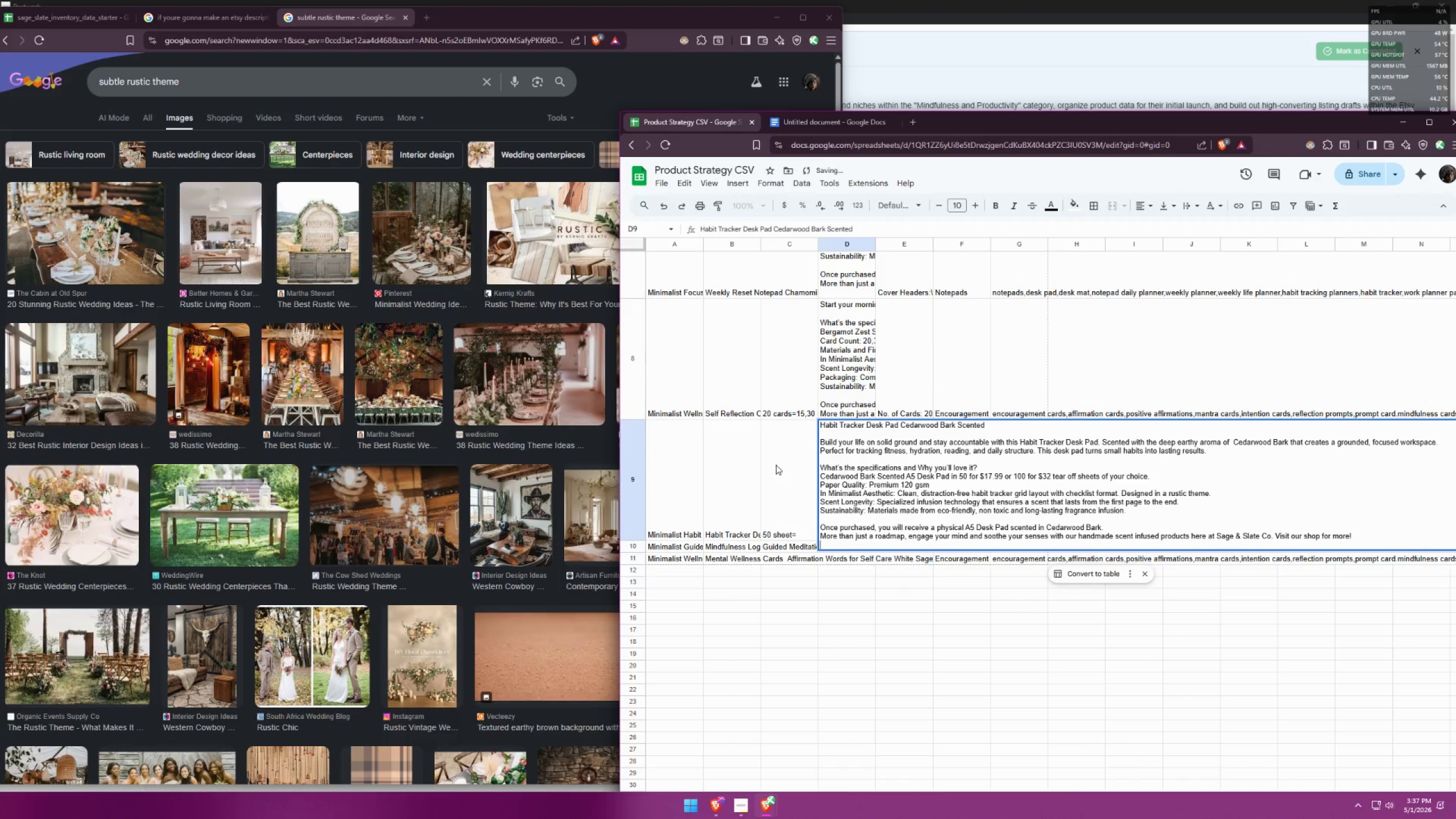 
double_click([770, 464])
 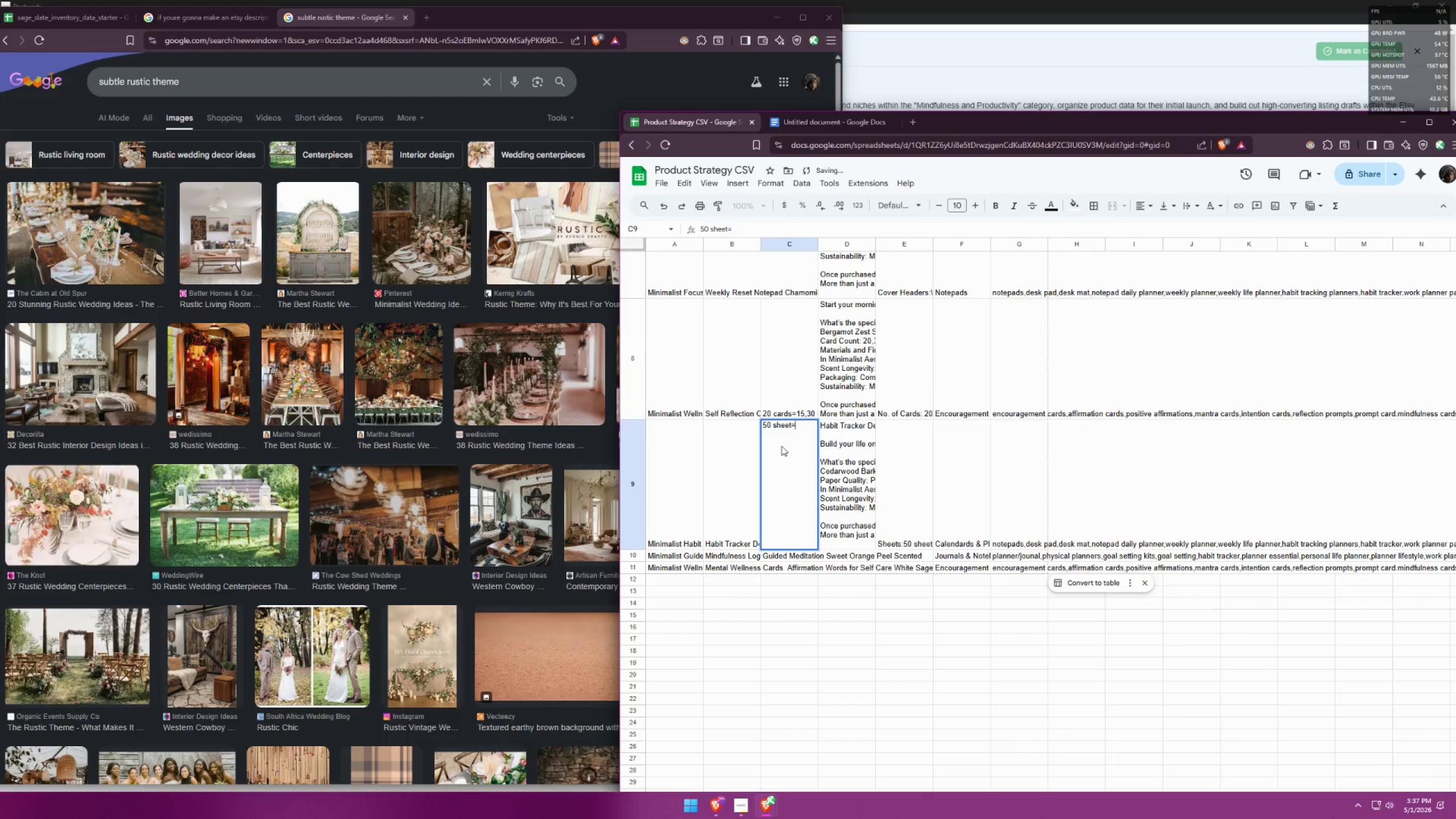 
type(17.99,100 sheet=)
 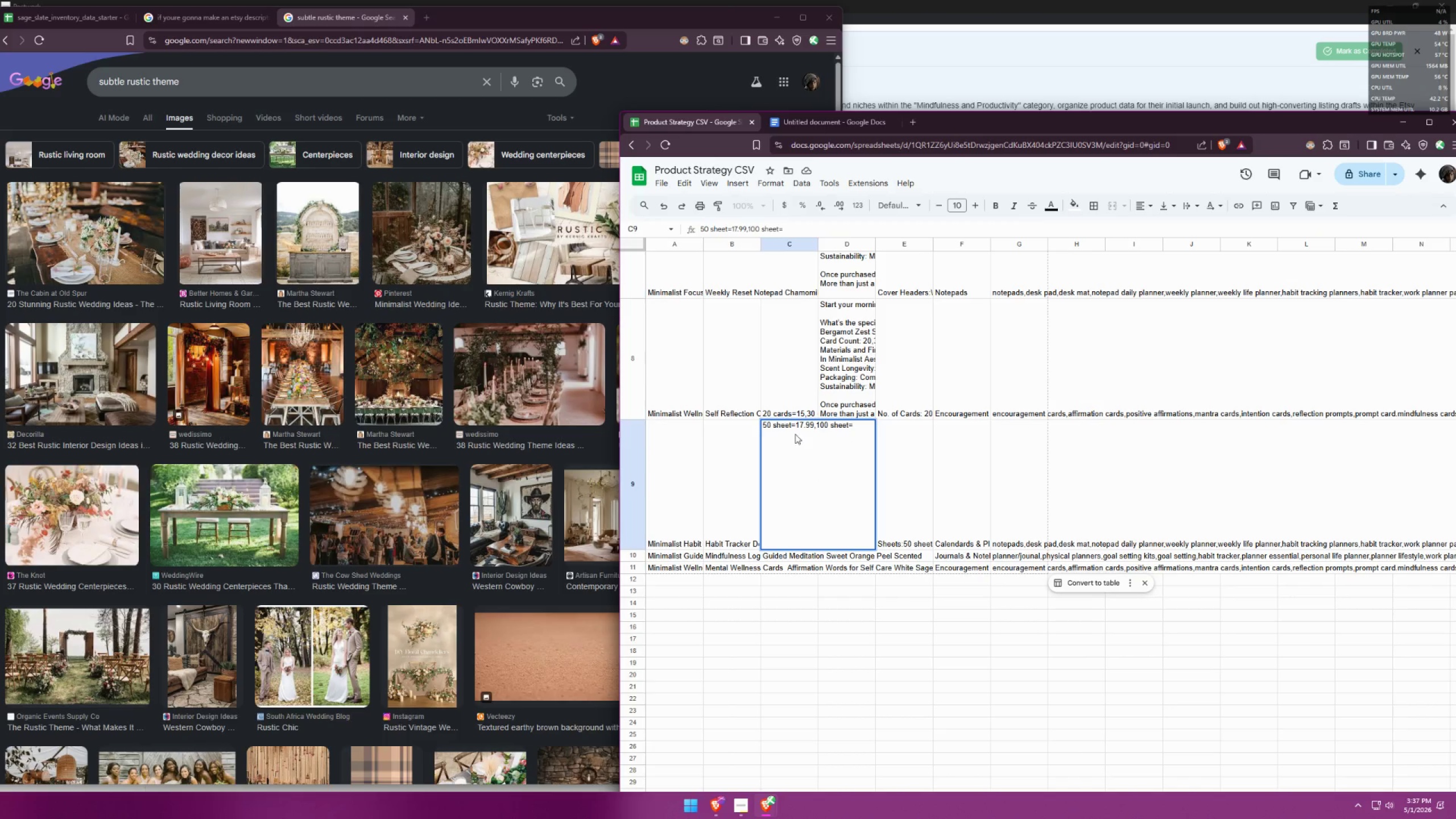 
scroll: coordinate [832, 358], scroll_direction: up, amount: 7.0
 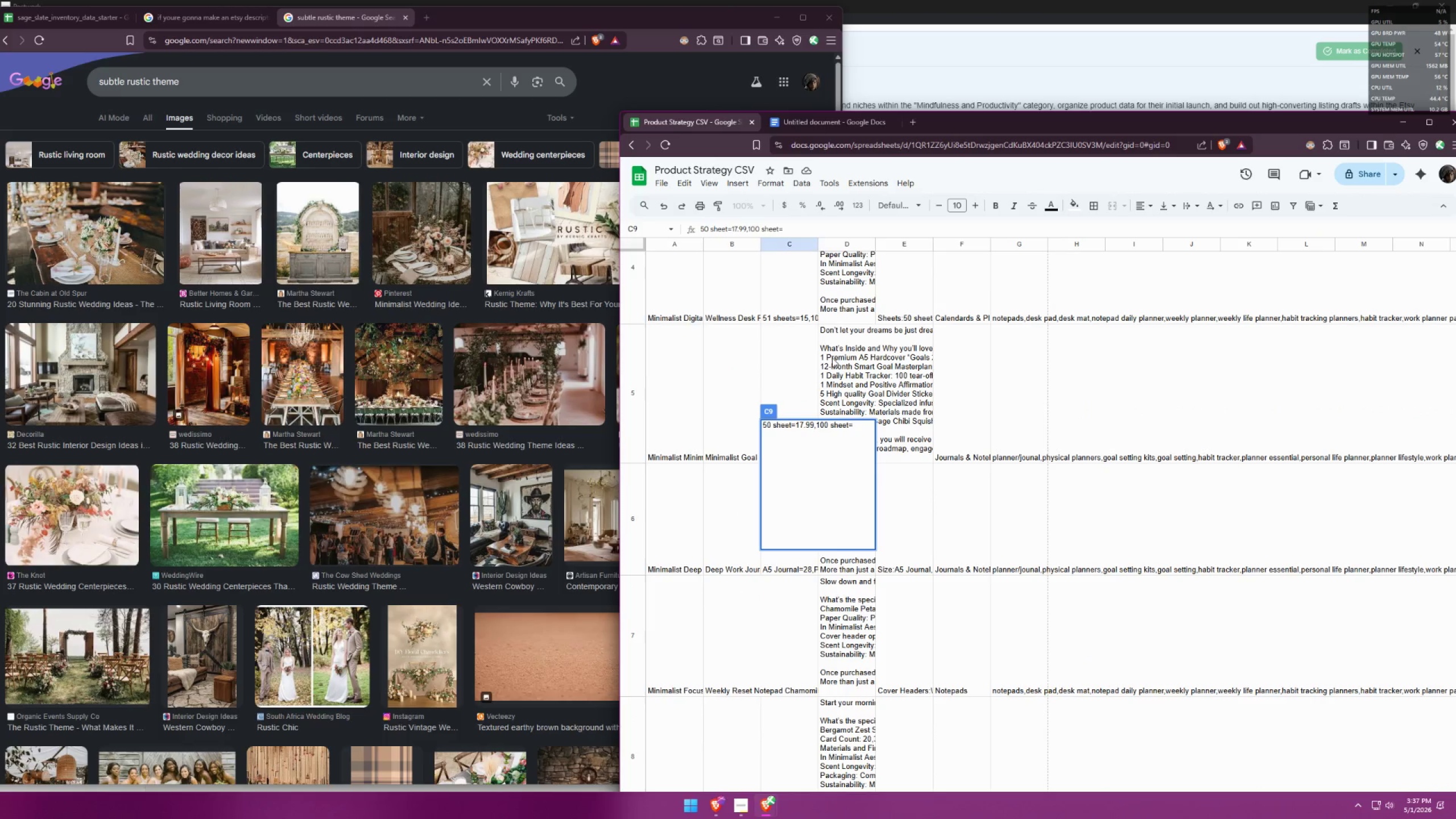 
scroll: coordinate [821, 425], scroll_direction: down, amount: 7.0
 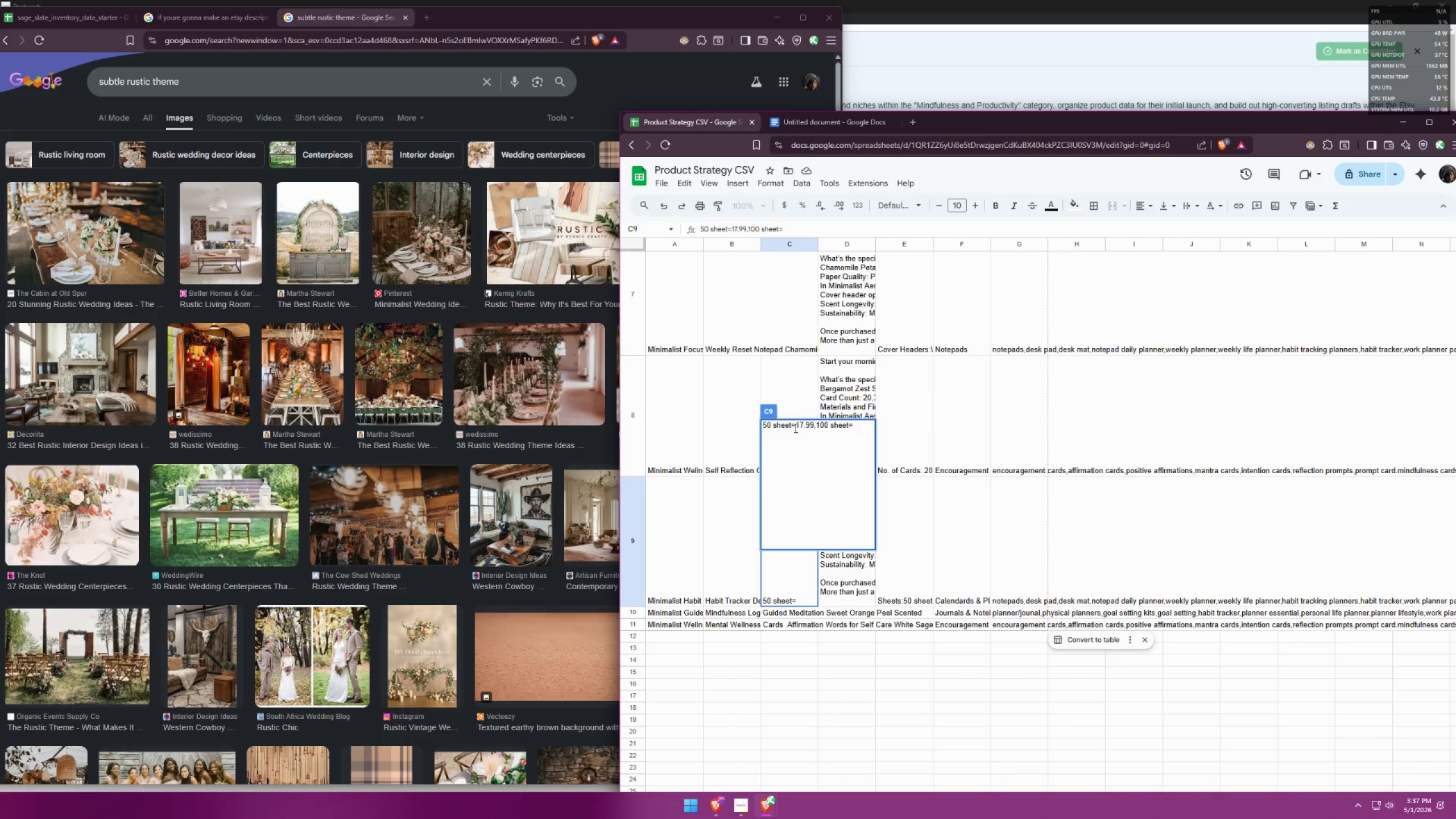 
left_click([791, 427])
 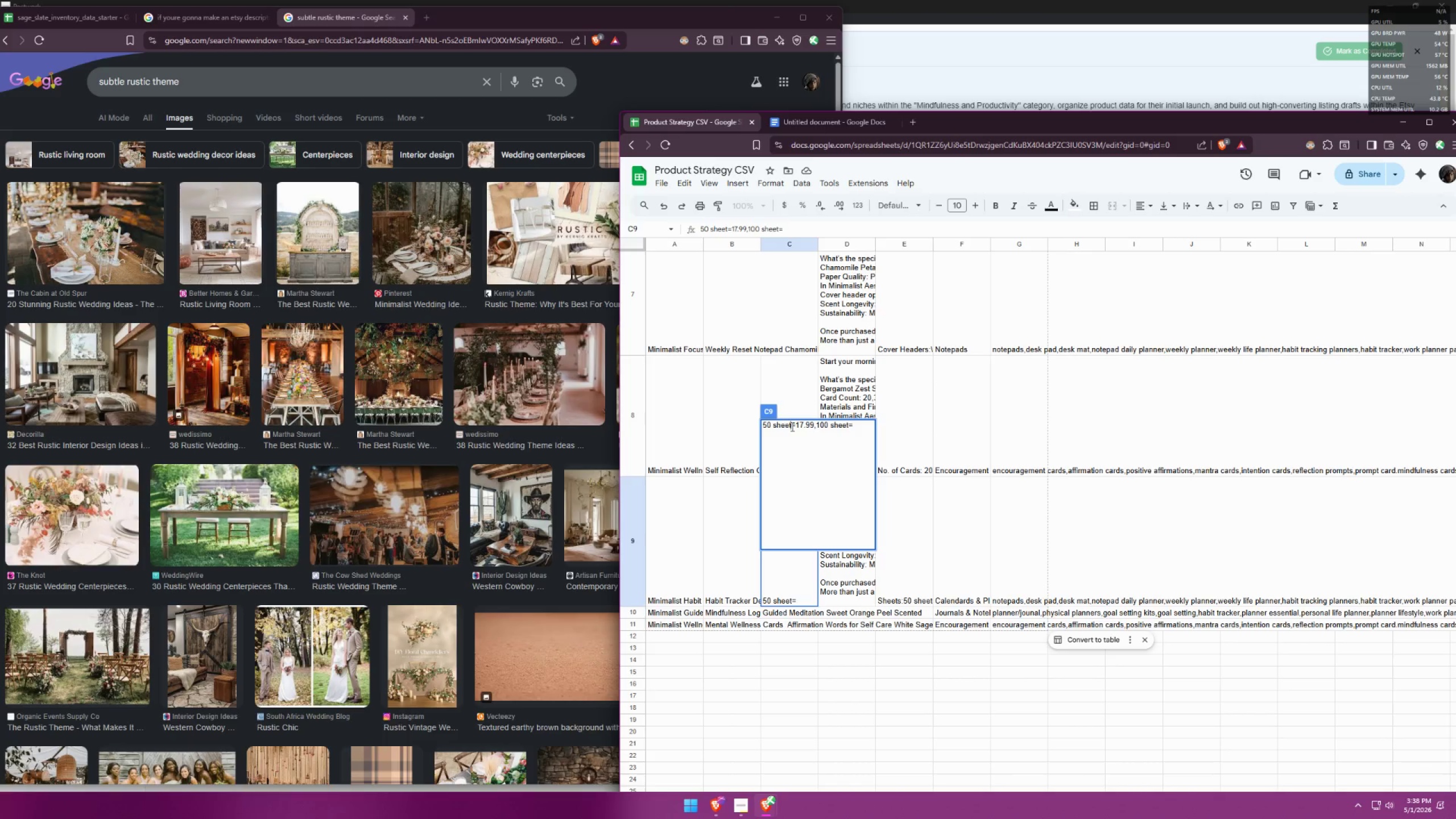 
key(S)
 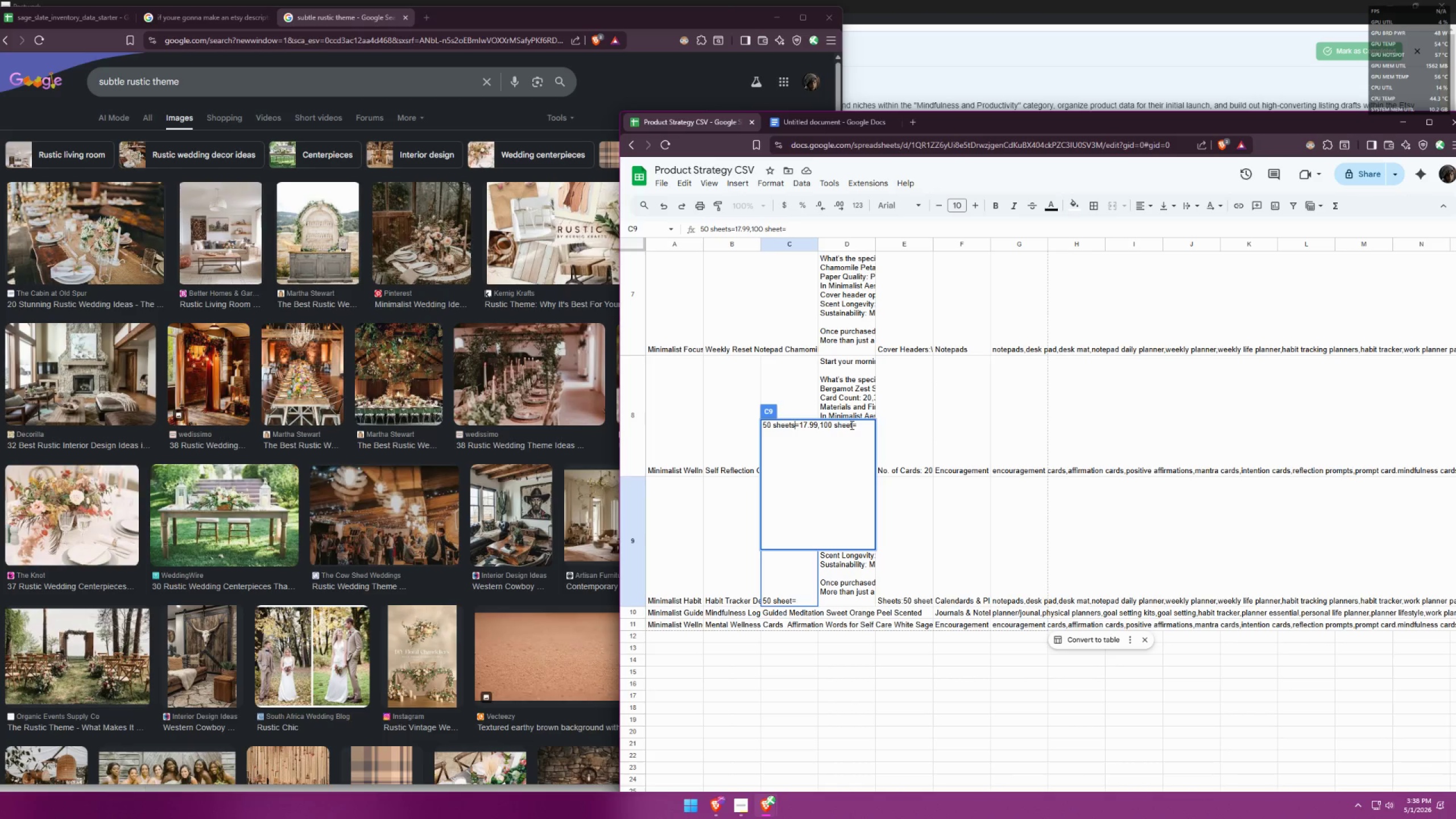 
left_click([854, 424])
 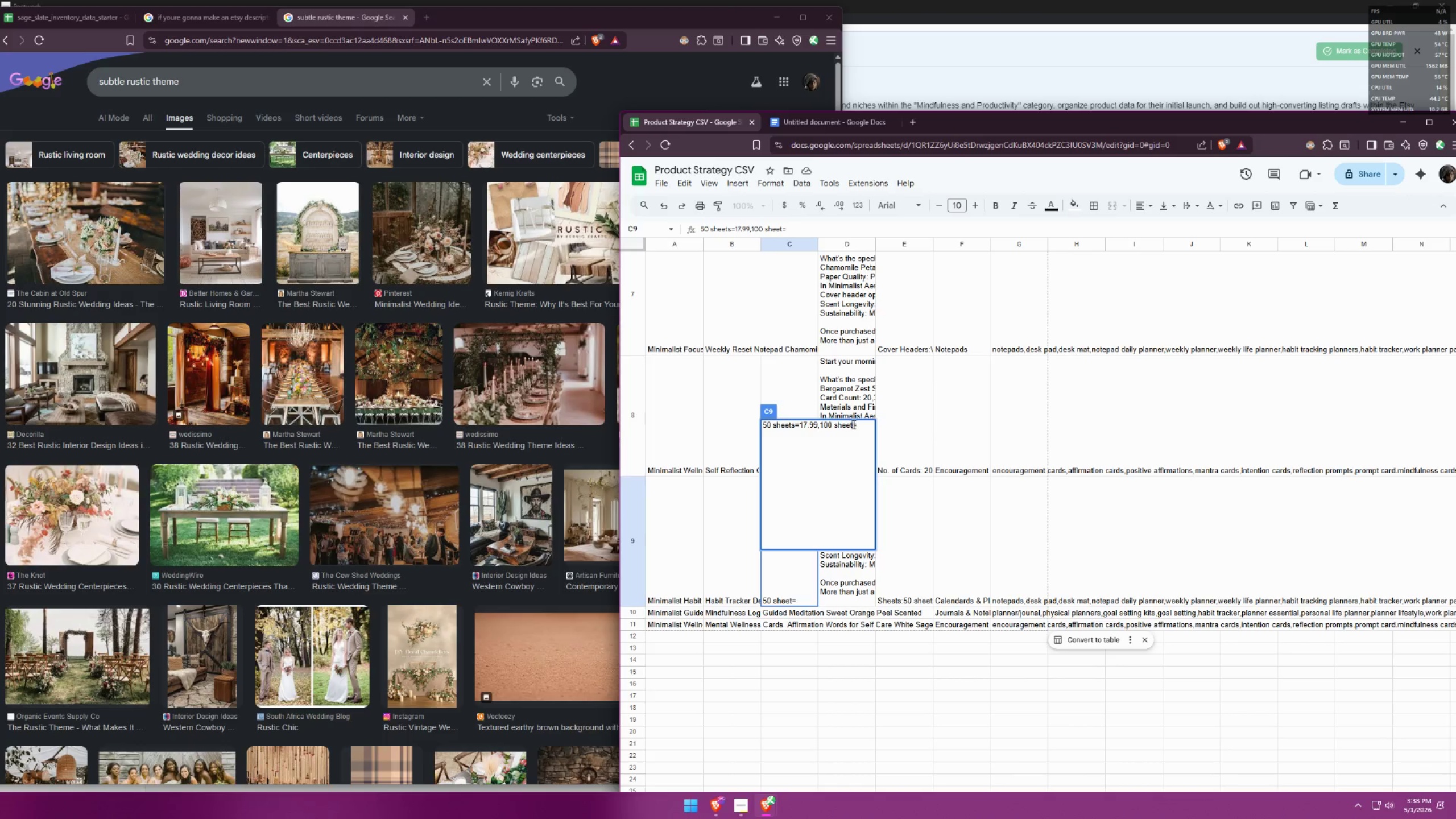 
key(S)
 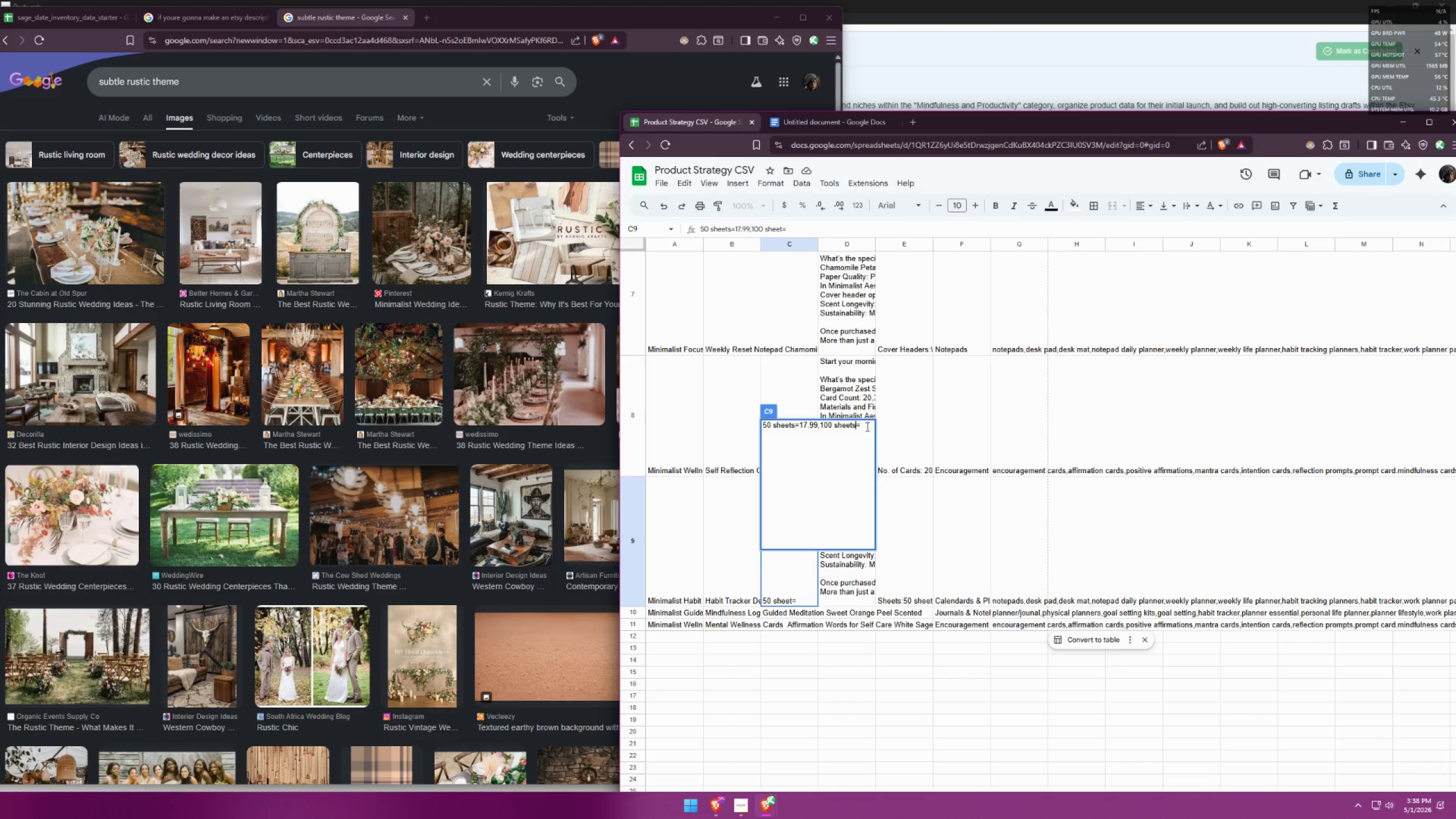 
left_click([866, 427])
 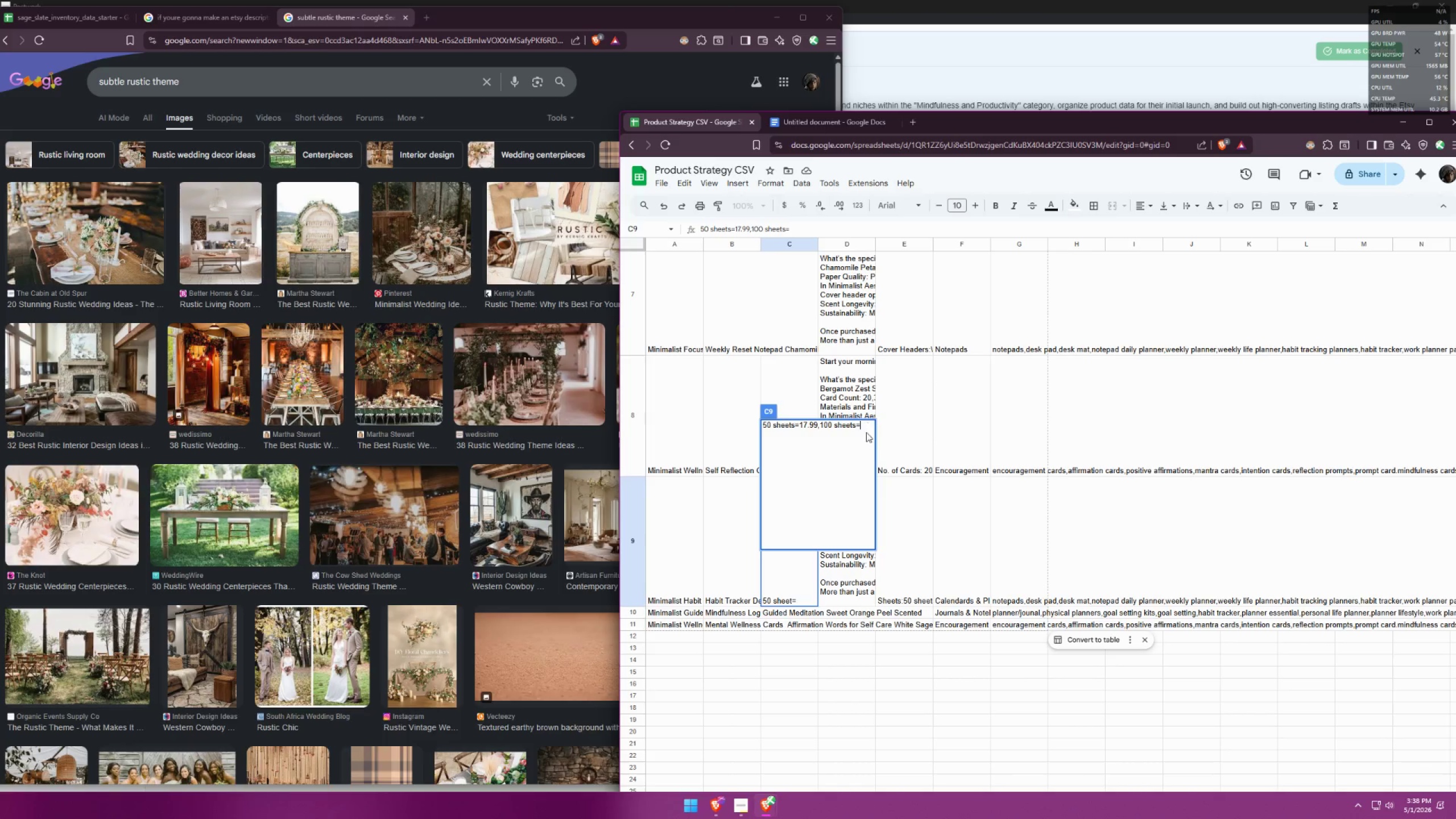 
type(32)
 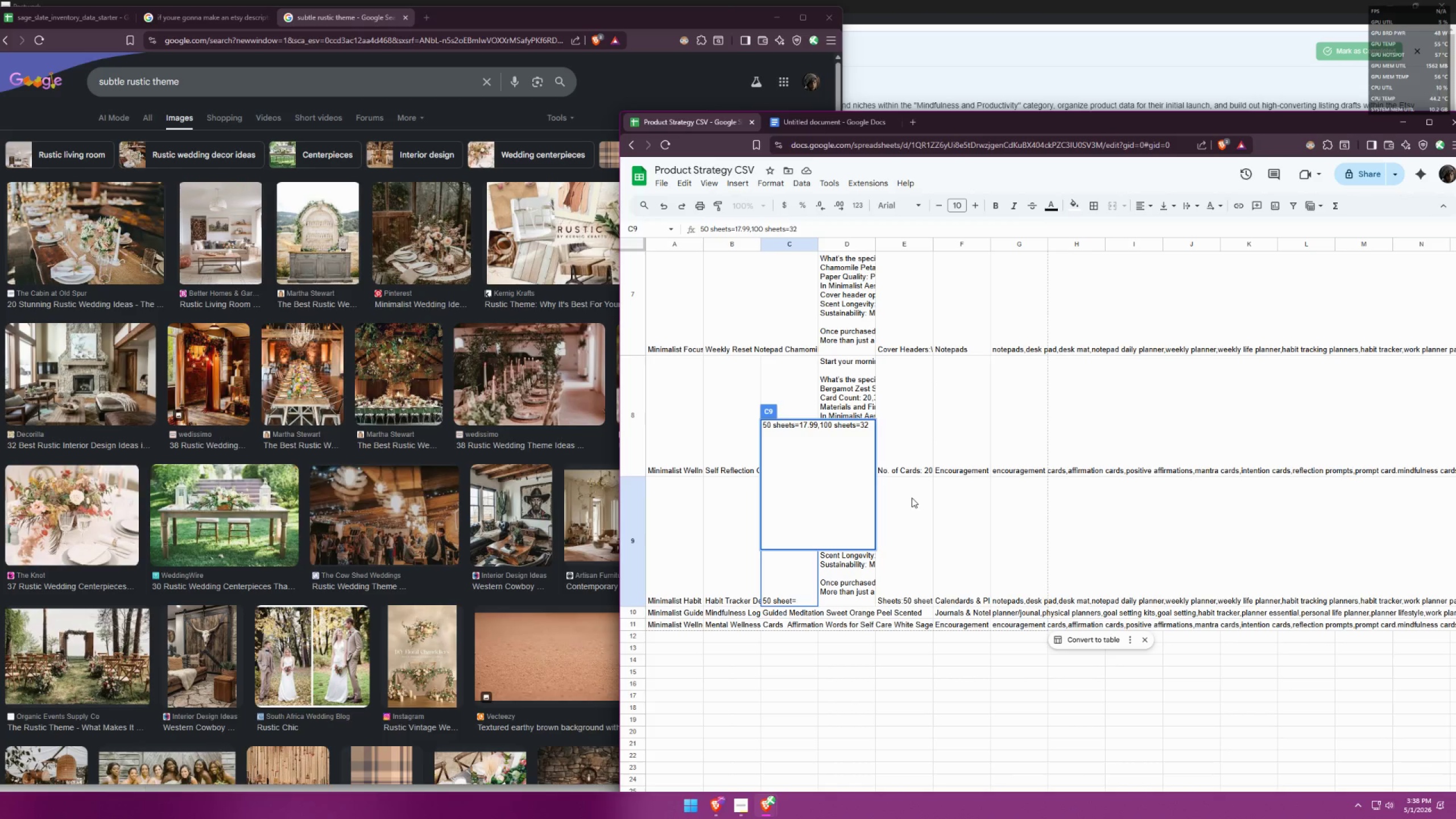 
double_click([850, 526])
 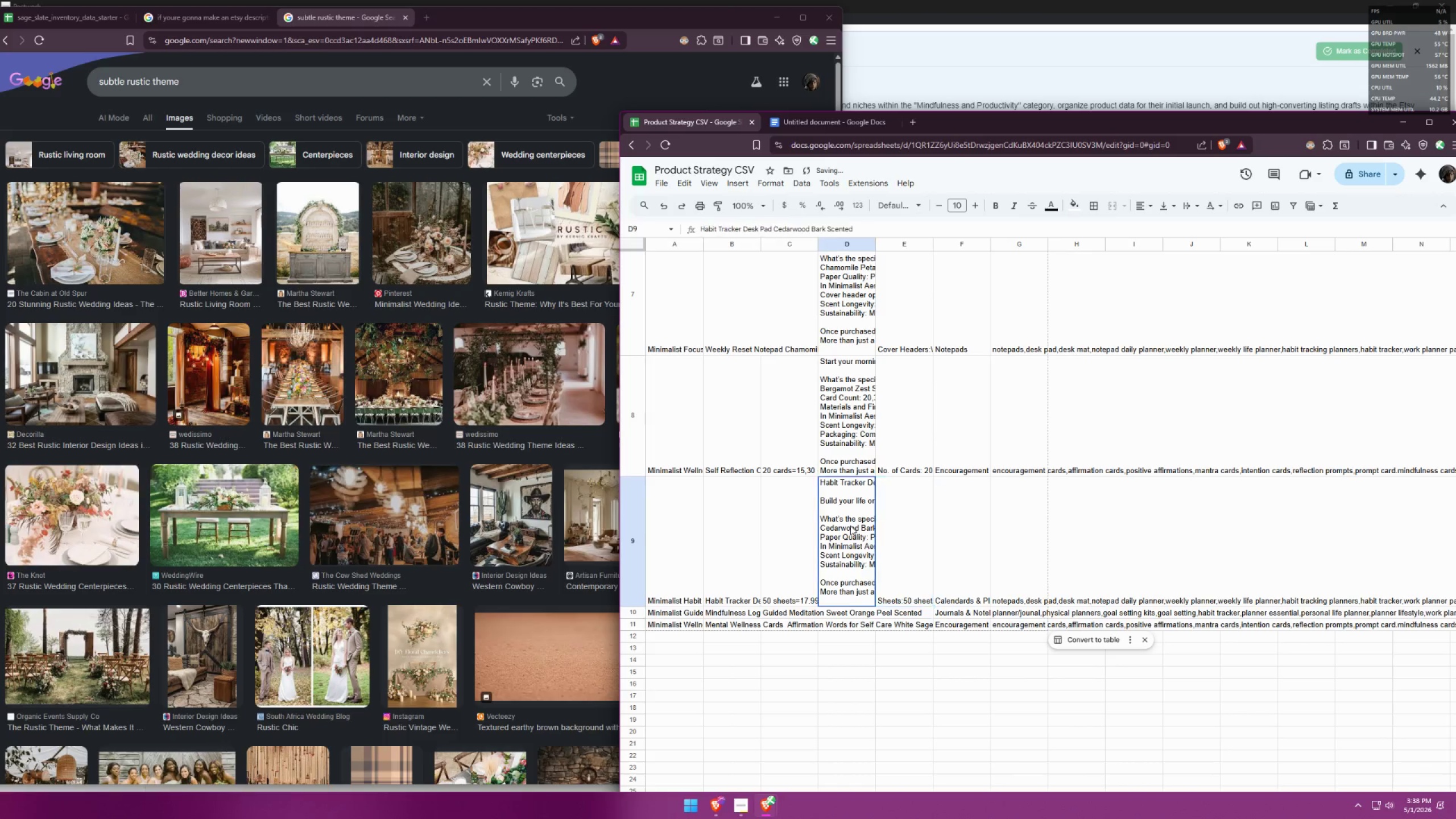 
triple_click([850, 526])
 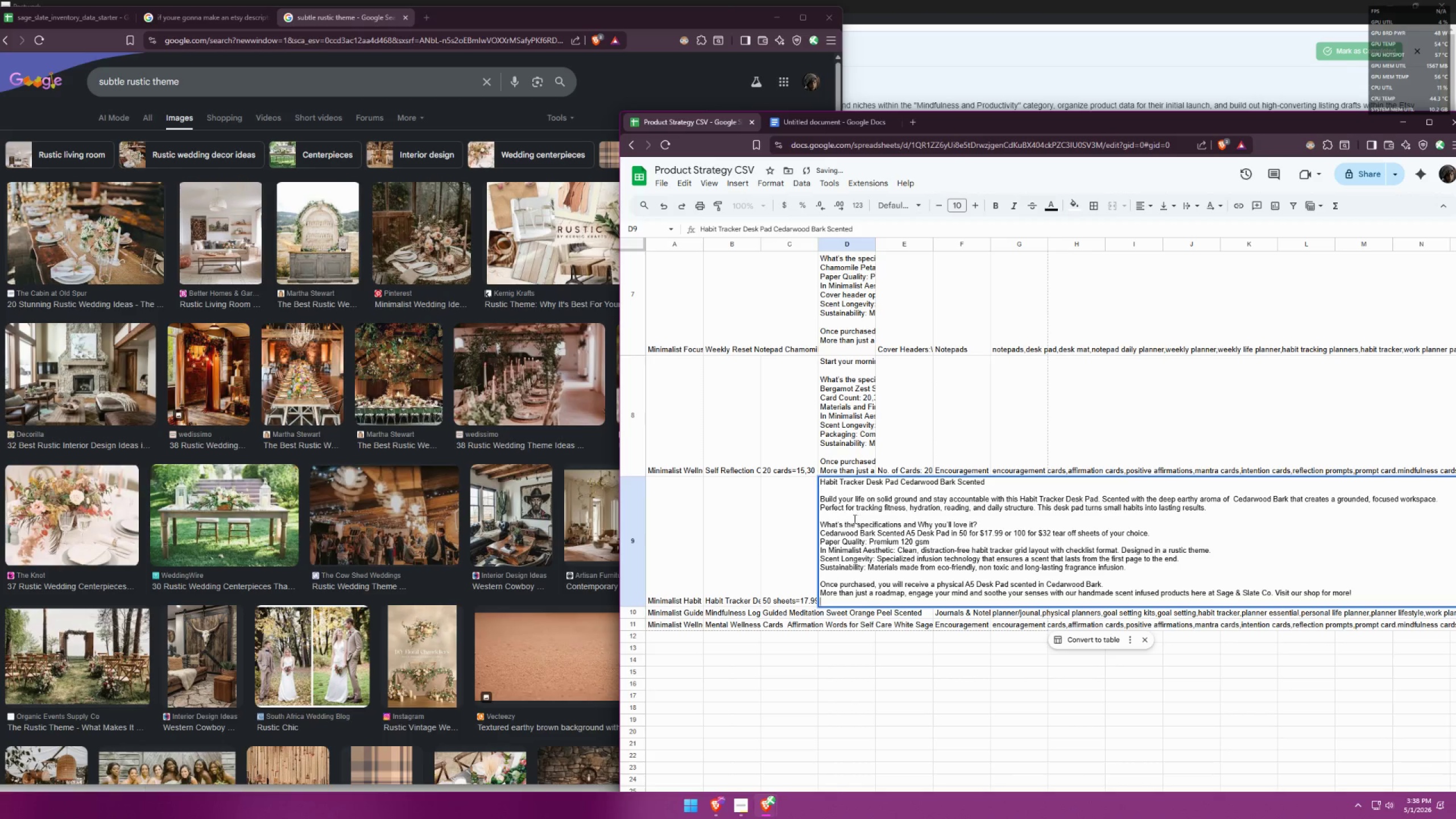 
double_click([795, 522])
 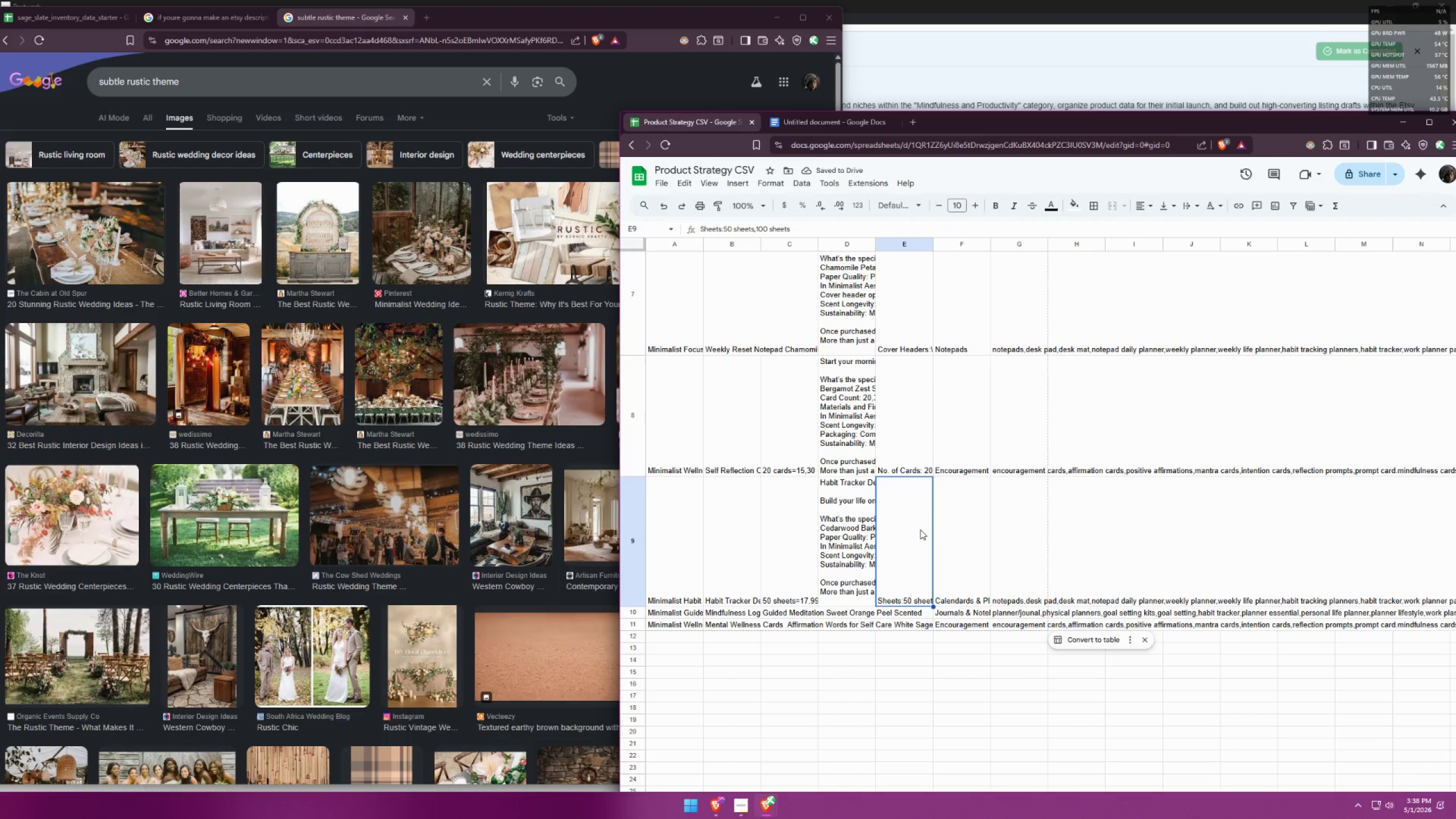 
double_click([920, 530])
 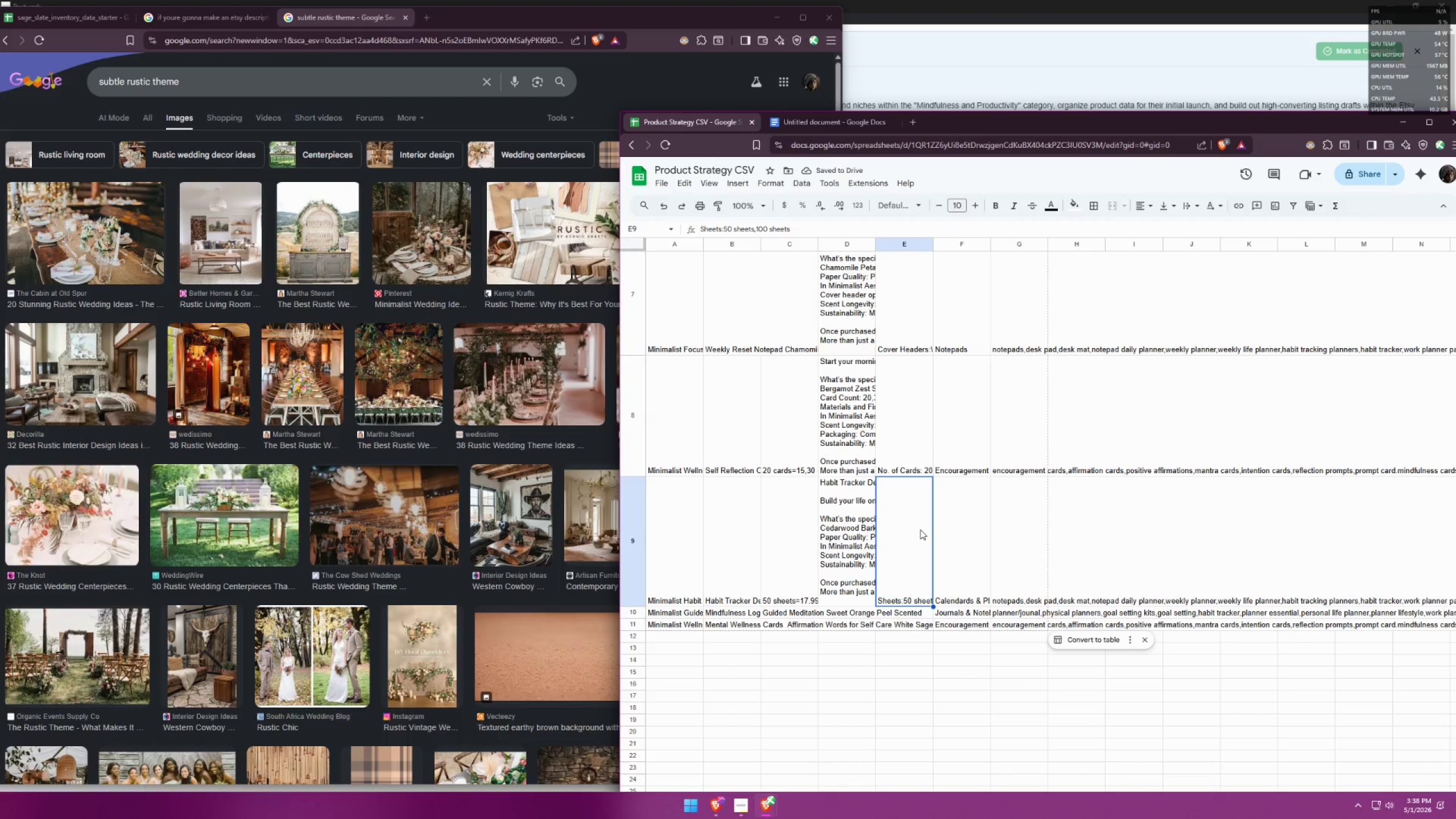 
triple_click([920, 530])
 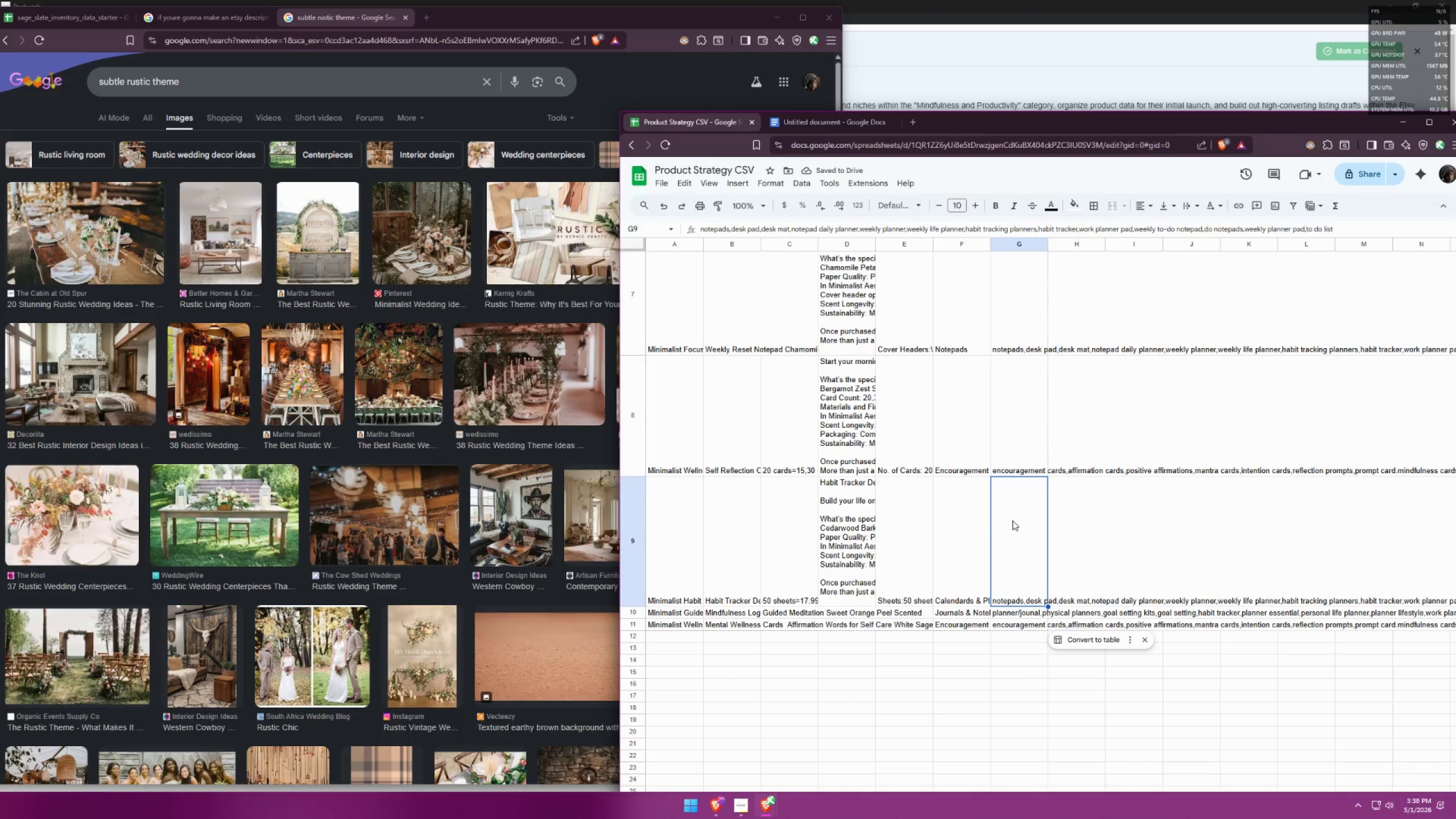 
triple_click([975, 528])
 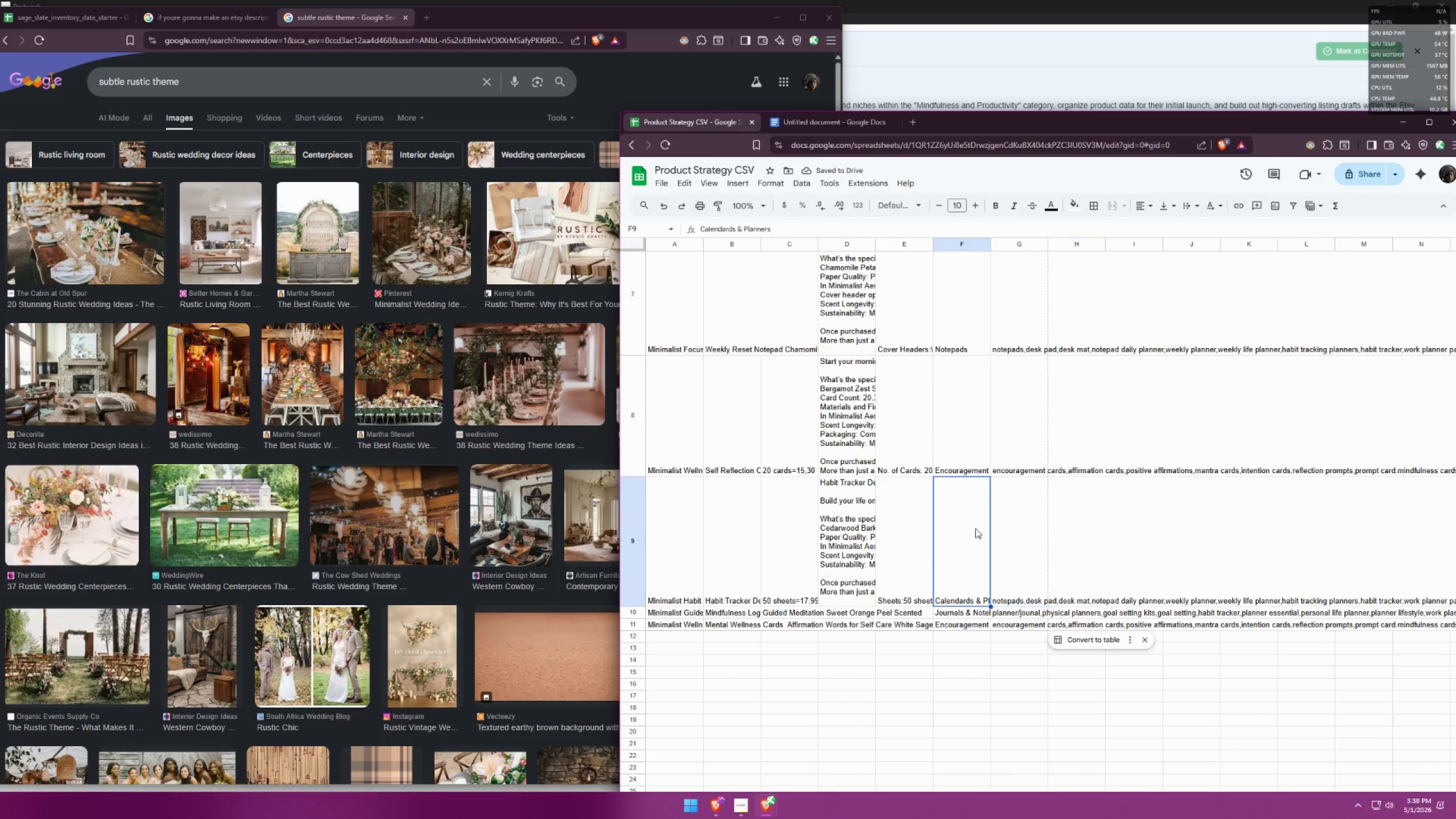 
triple_click([975, 528])
 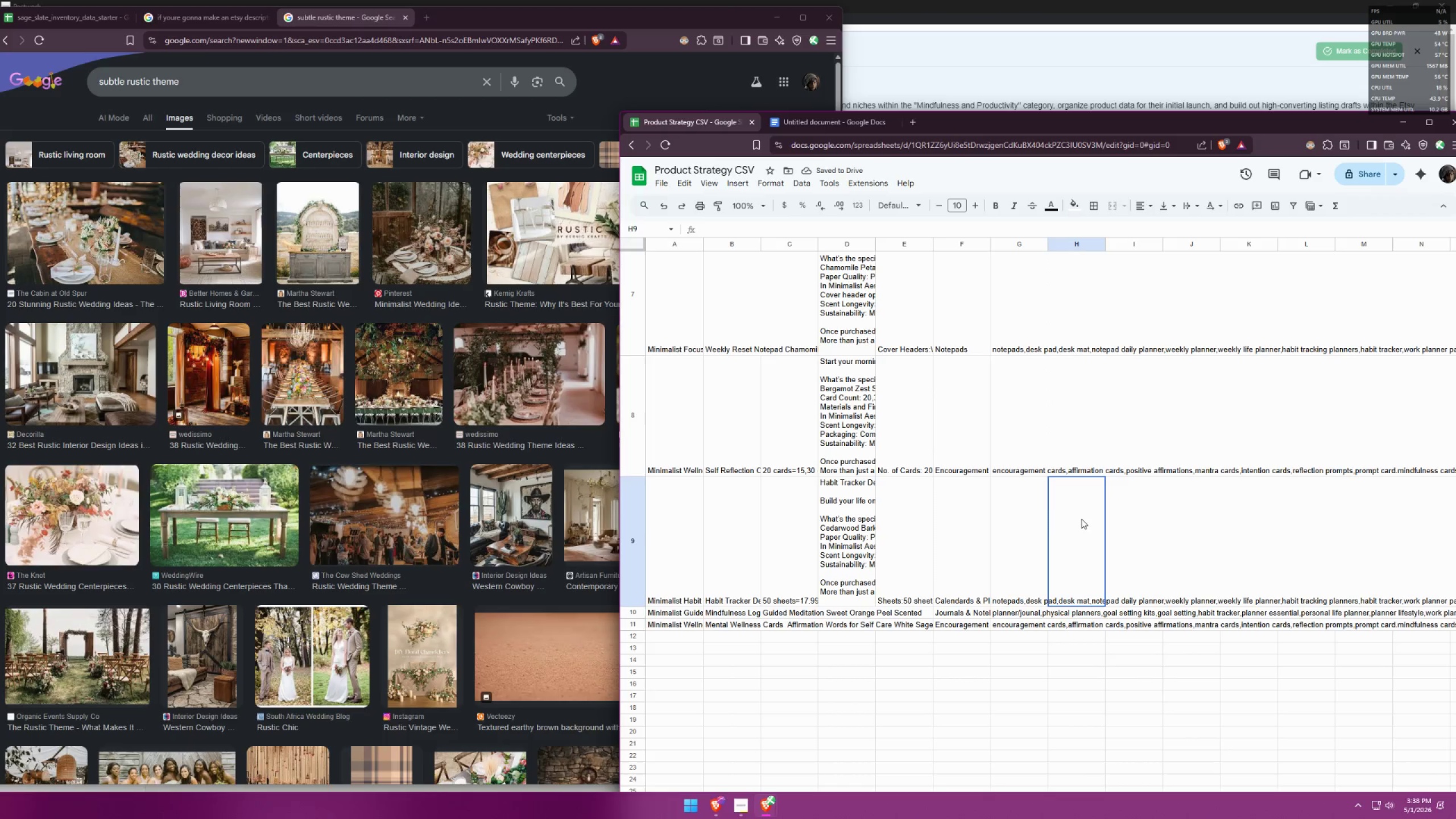 
double_click([1046, 524])
 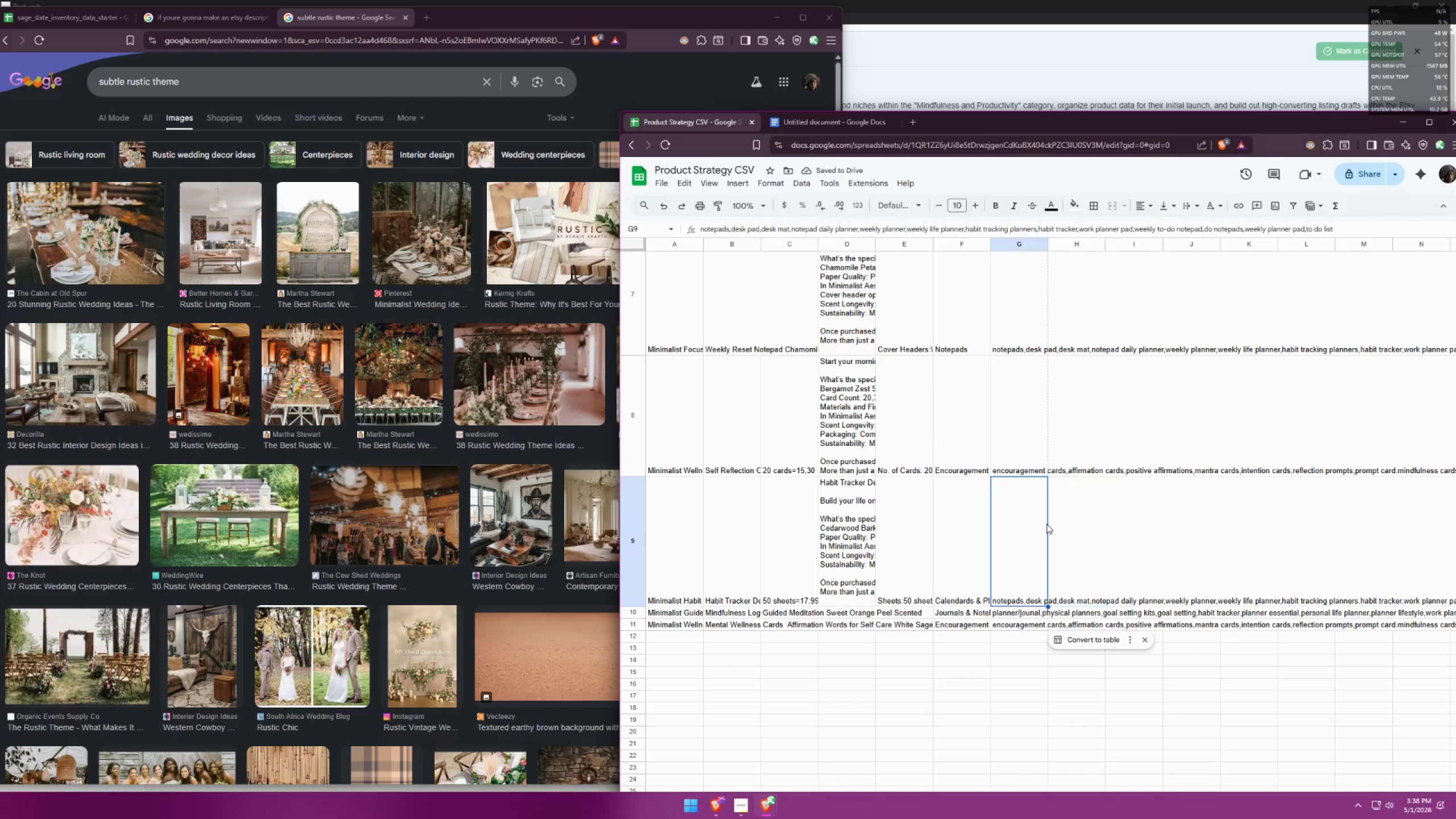 
triple_click([1046, 524])
 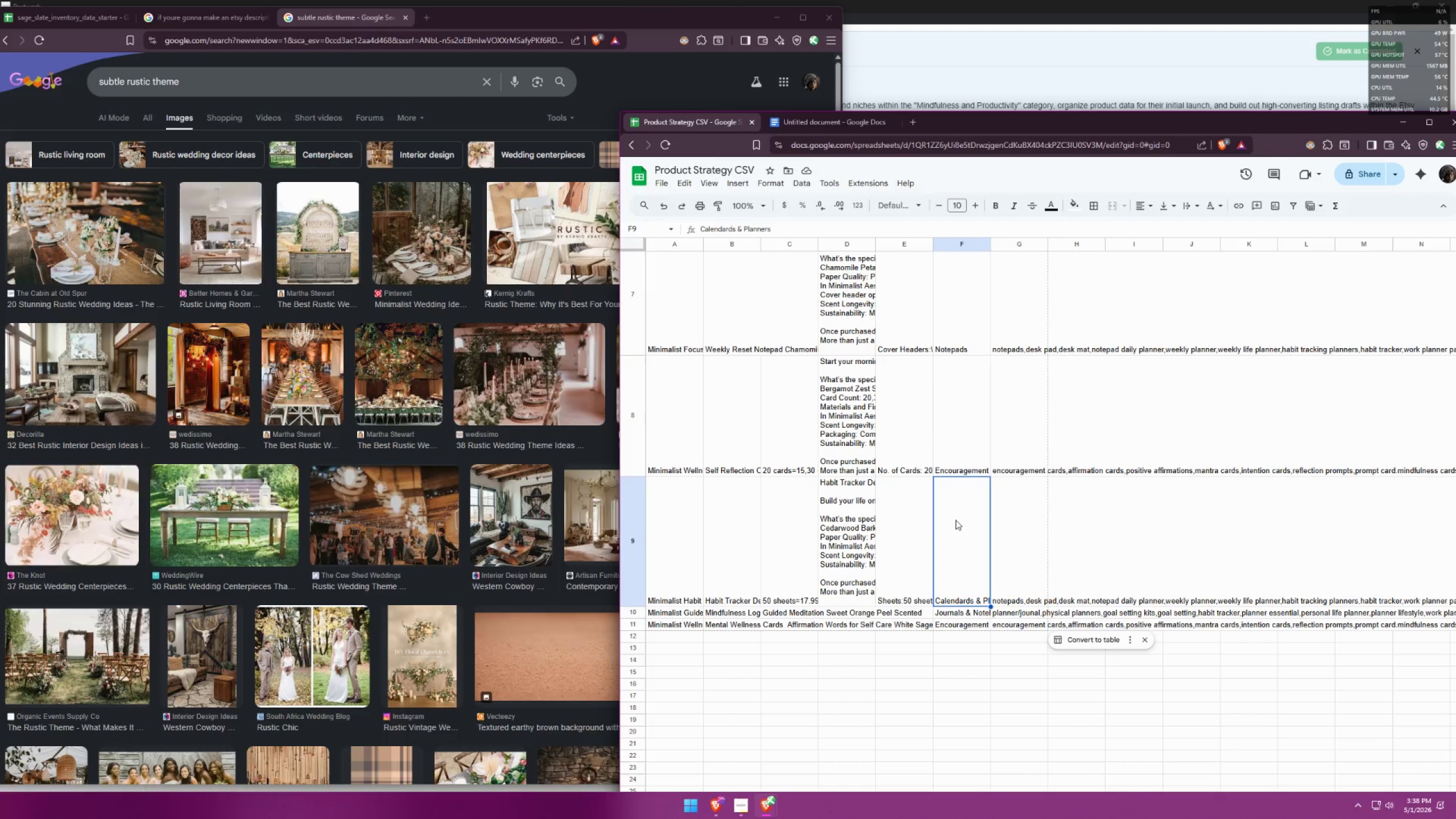 
double_click([848, 531])
 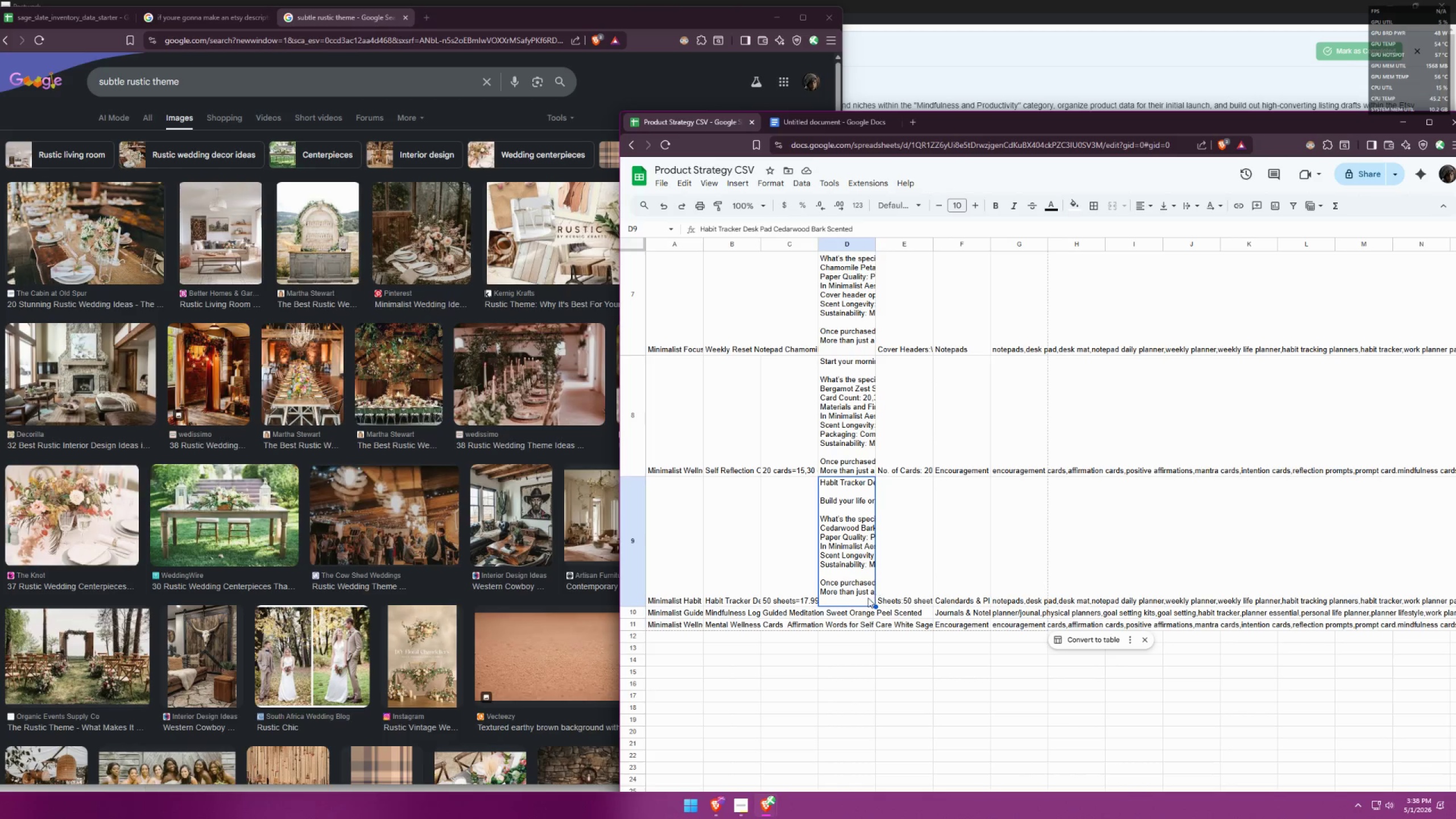 
left_click([788, 545])
 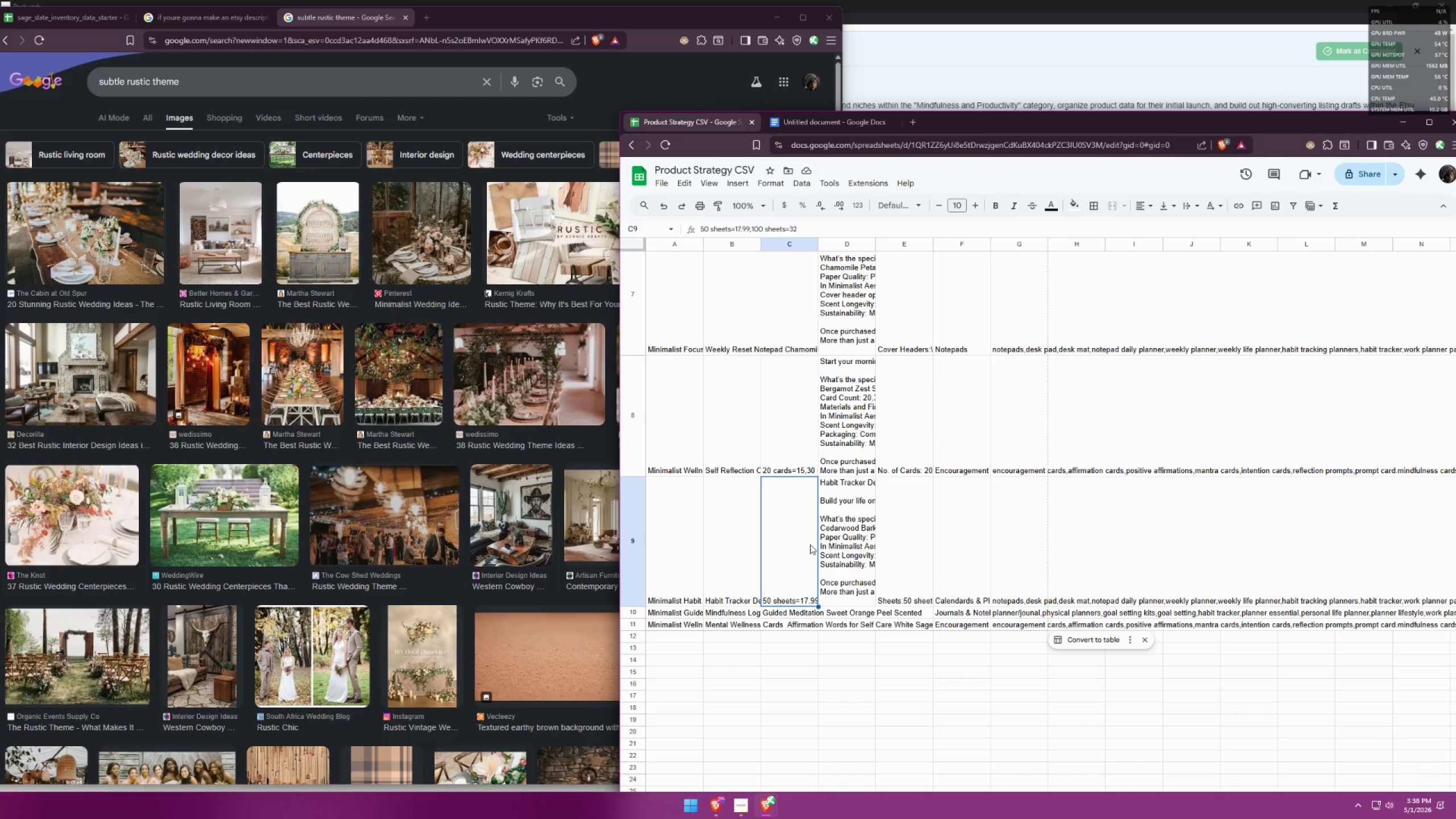 
double_click([863, 508])
 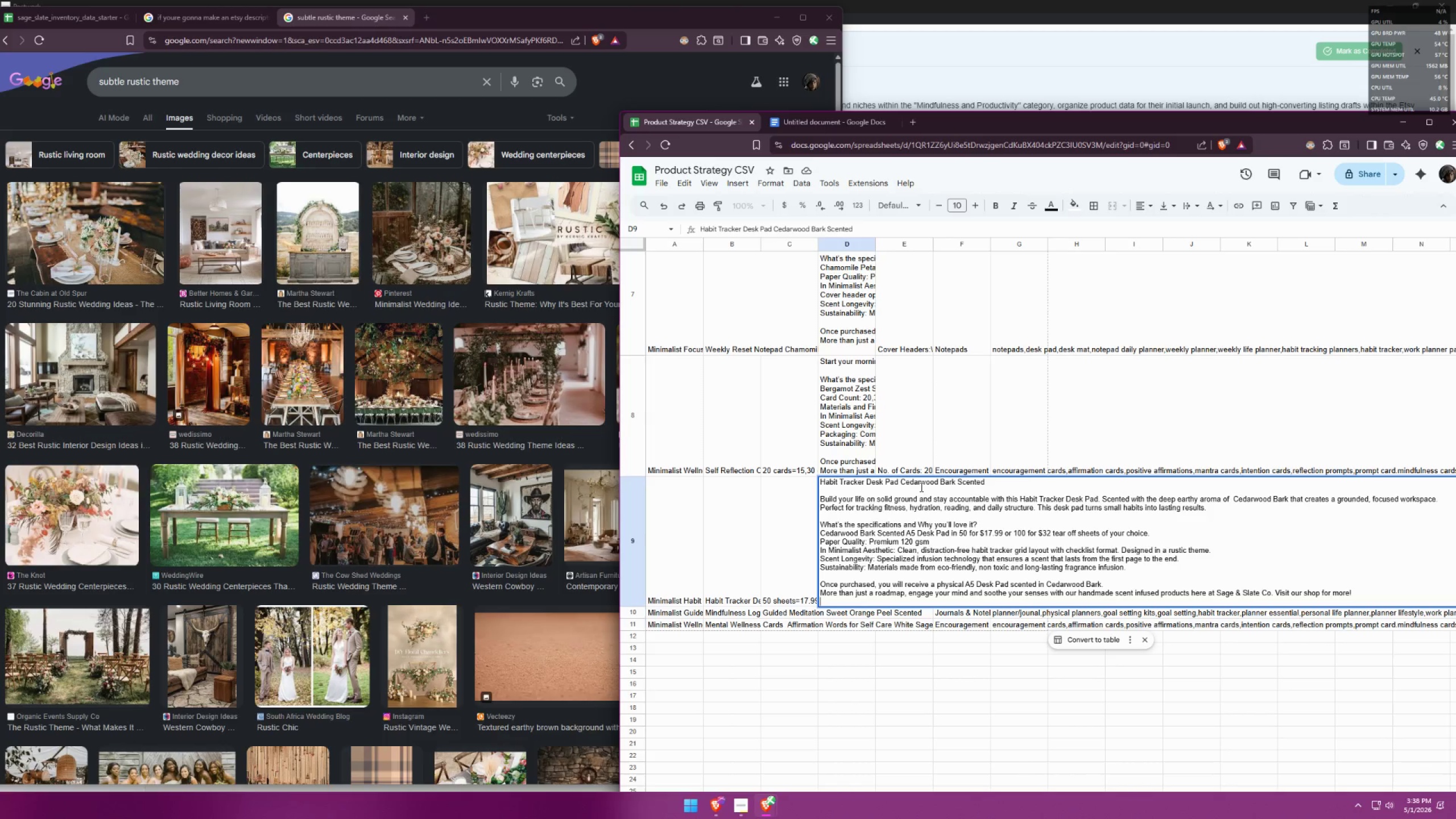 
left_click([927, 450])
 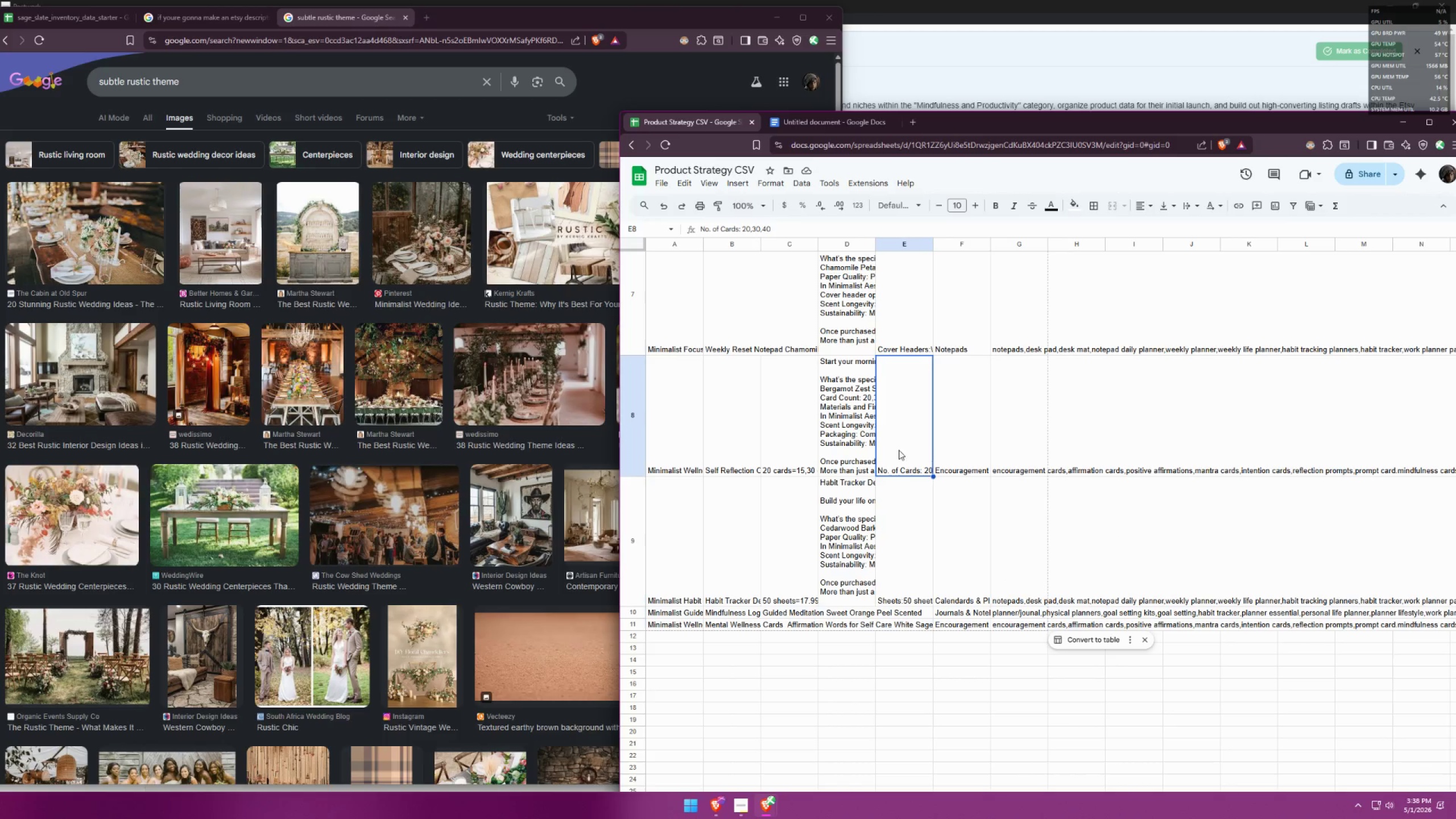 
left_click([846, 326])
 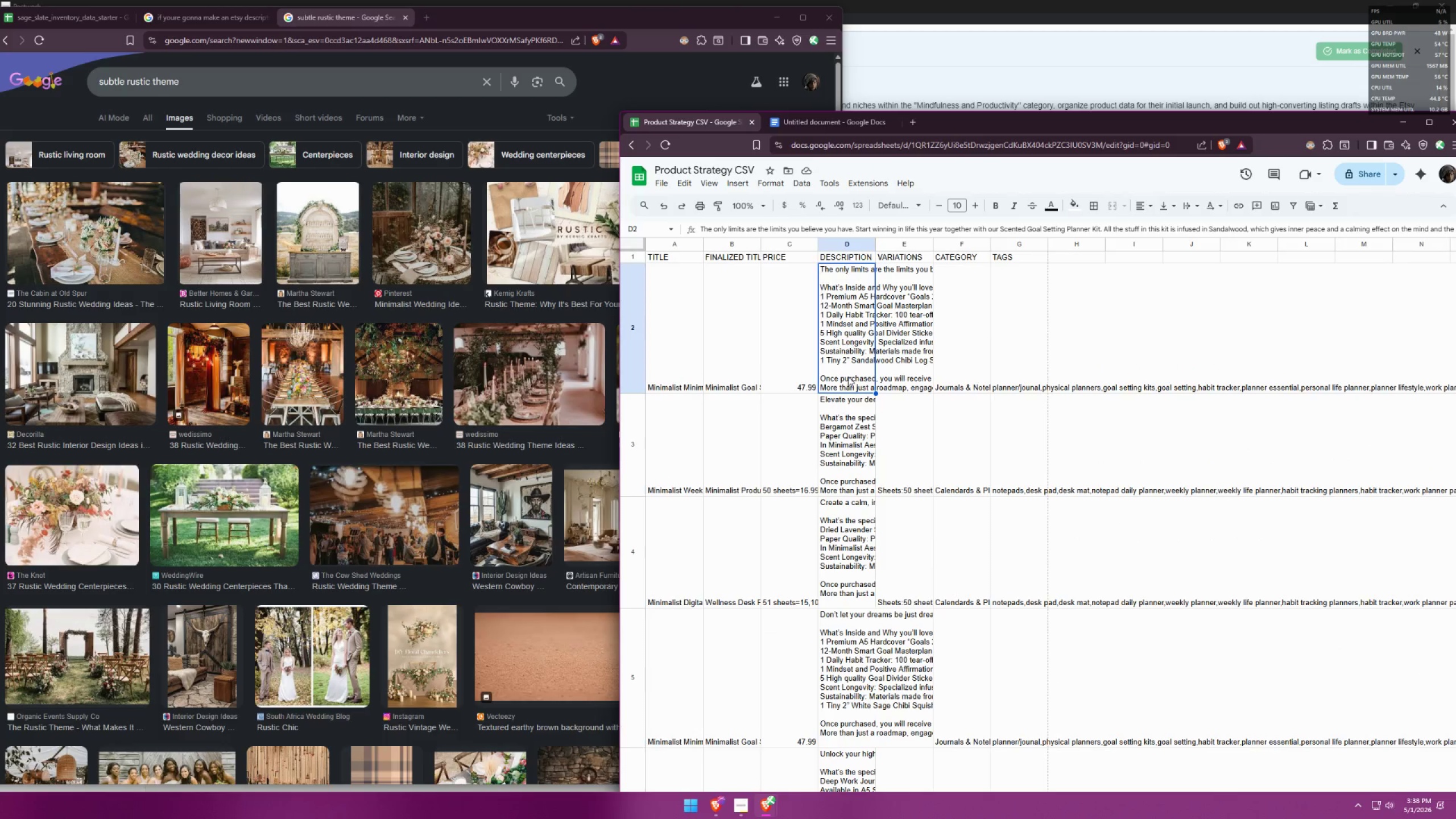 
scroll: coordinate [862, 413], scroll_direction: up, amount: 16.0
 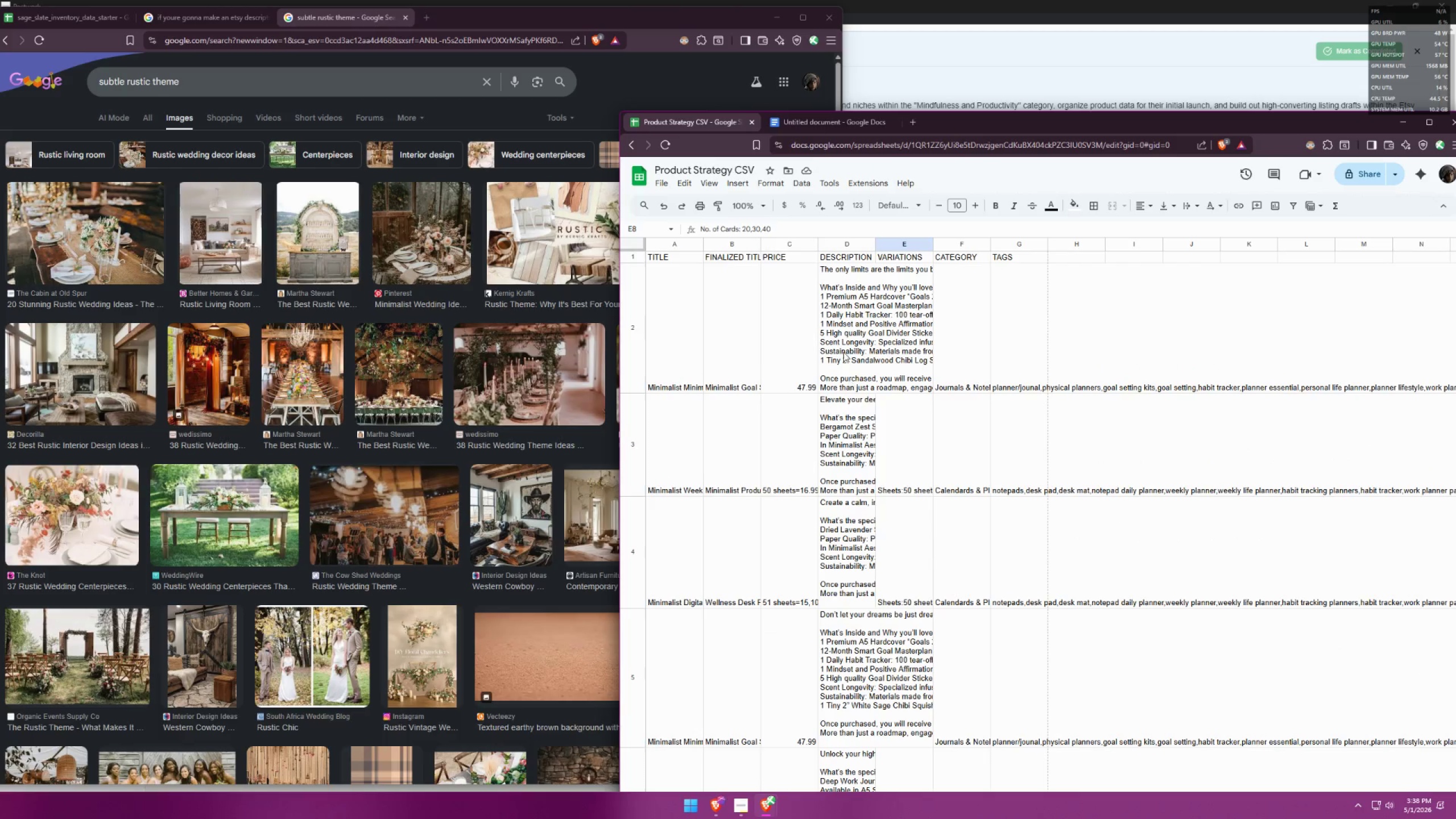 
double_click([839, 428])
 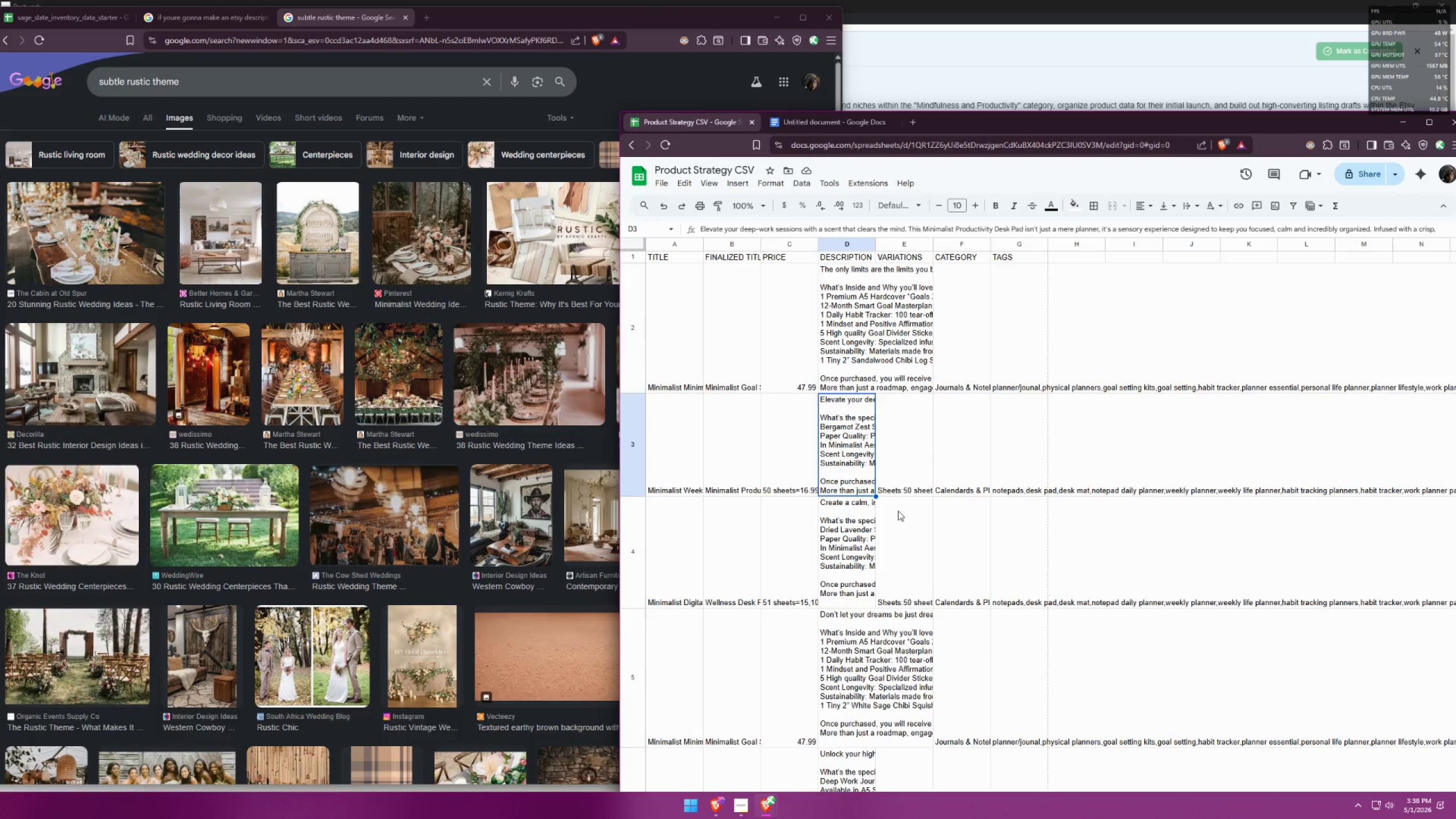 
left_click([834, 454])
 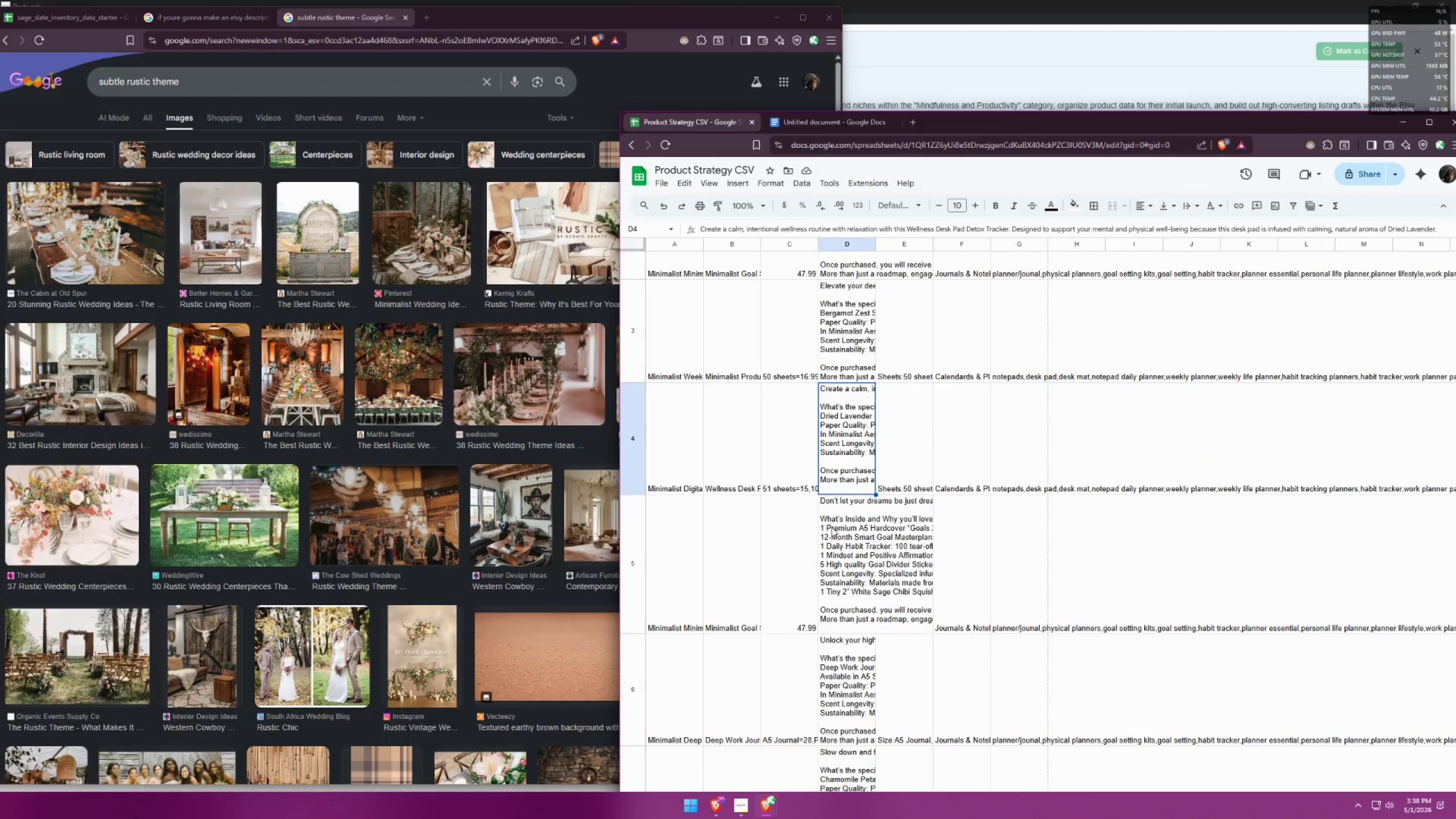 
scroll: coordinate [910, 519], scroll_direction: down, amount: 2.0
 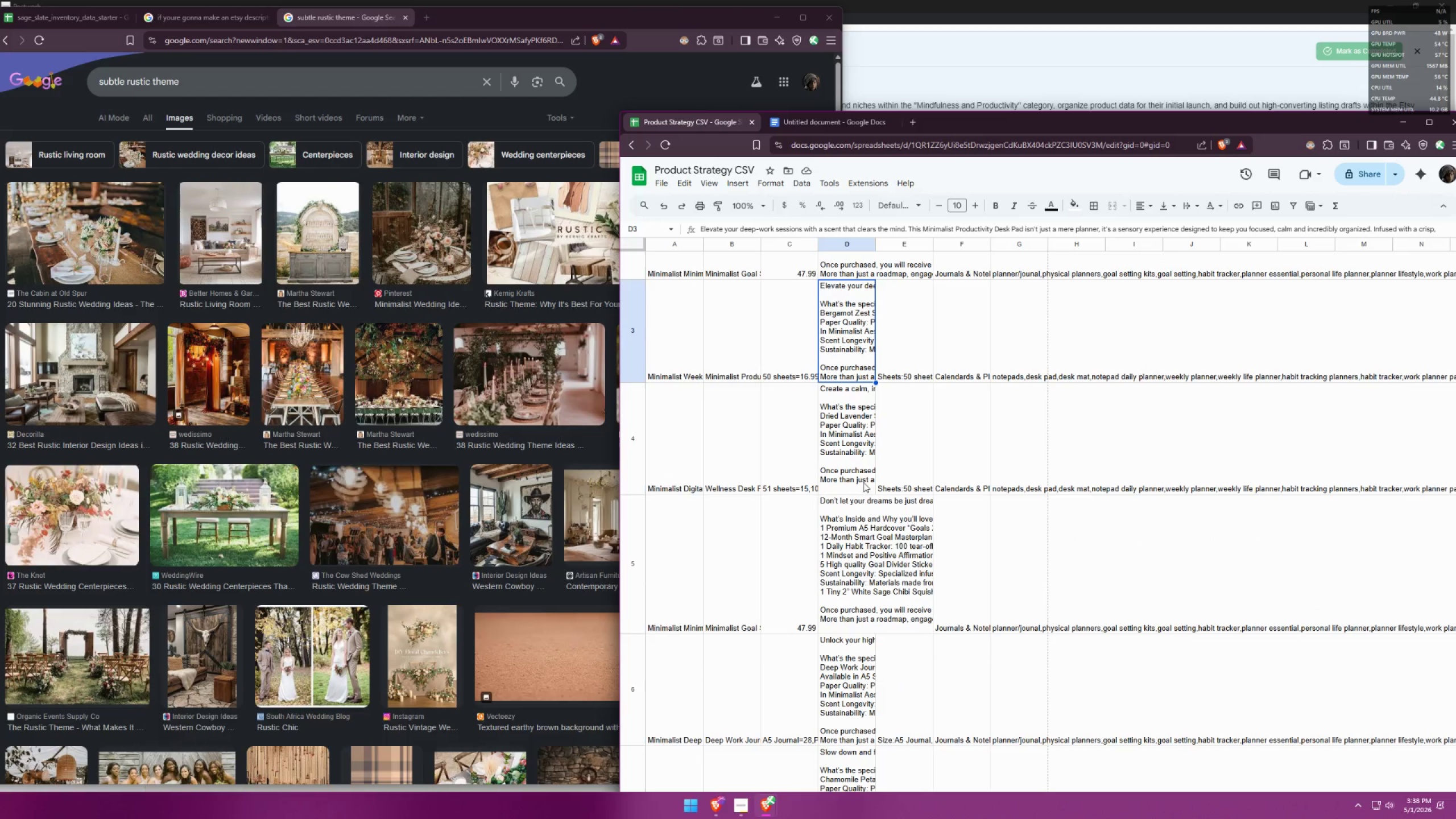 
double_click([832, 543])
 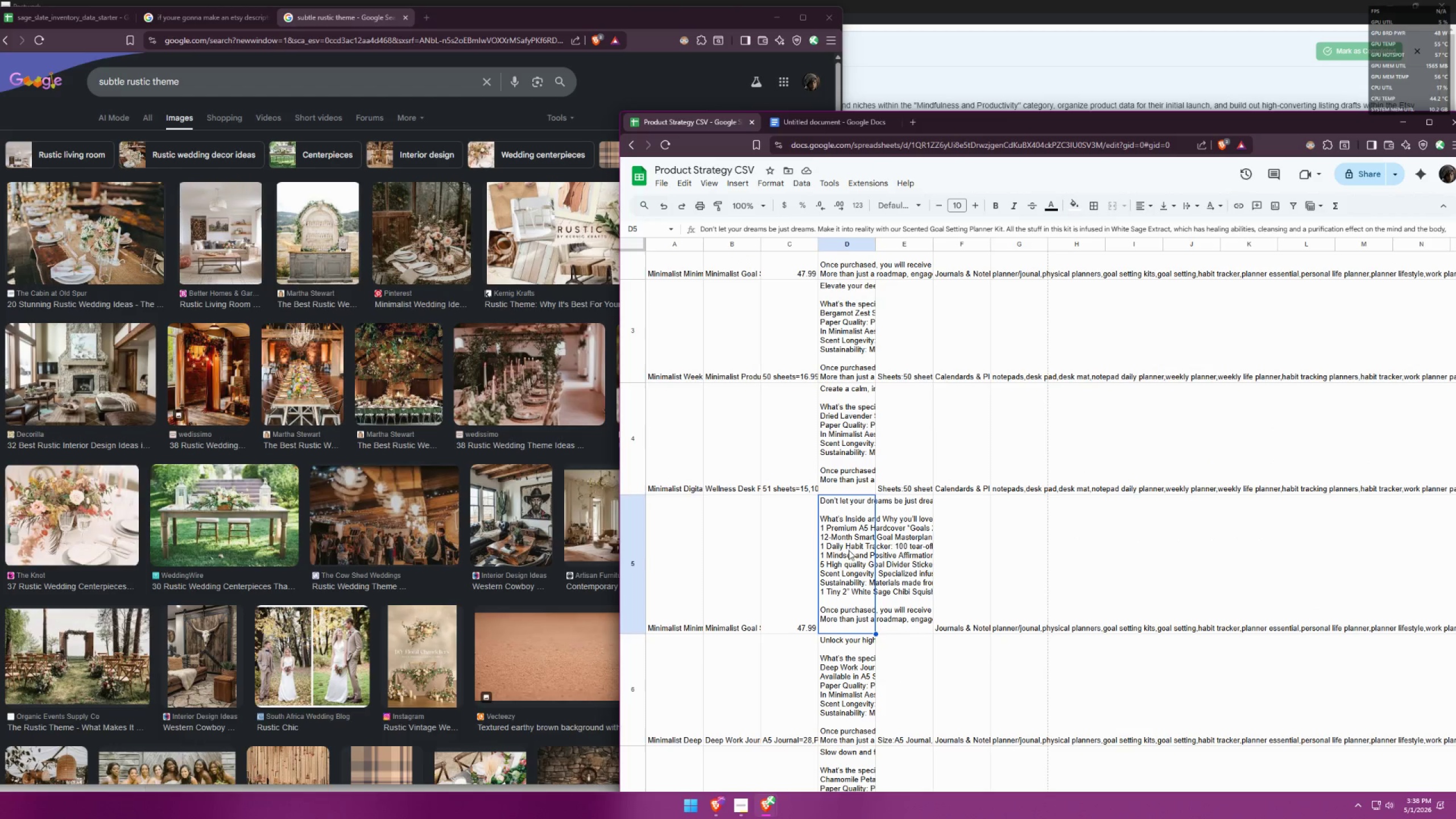 
scroll: coordinate [879, 548], scroll_direction: down, amount: 2.0
 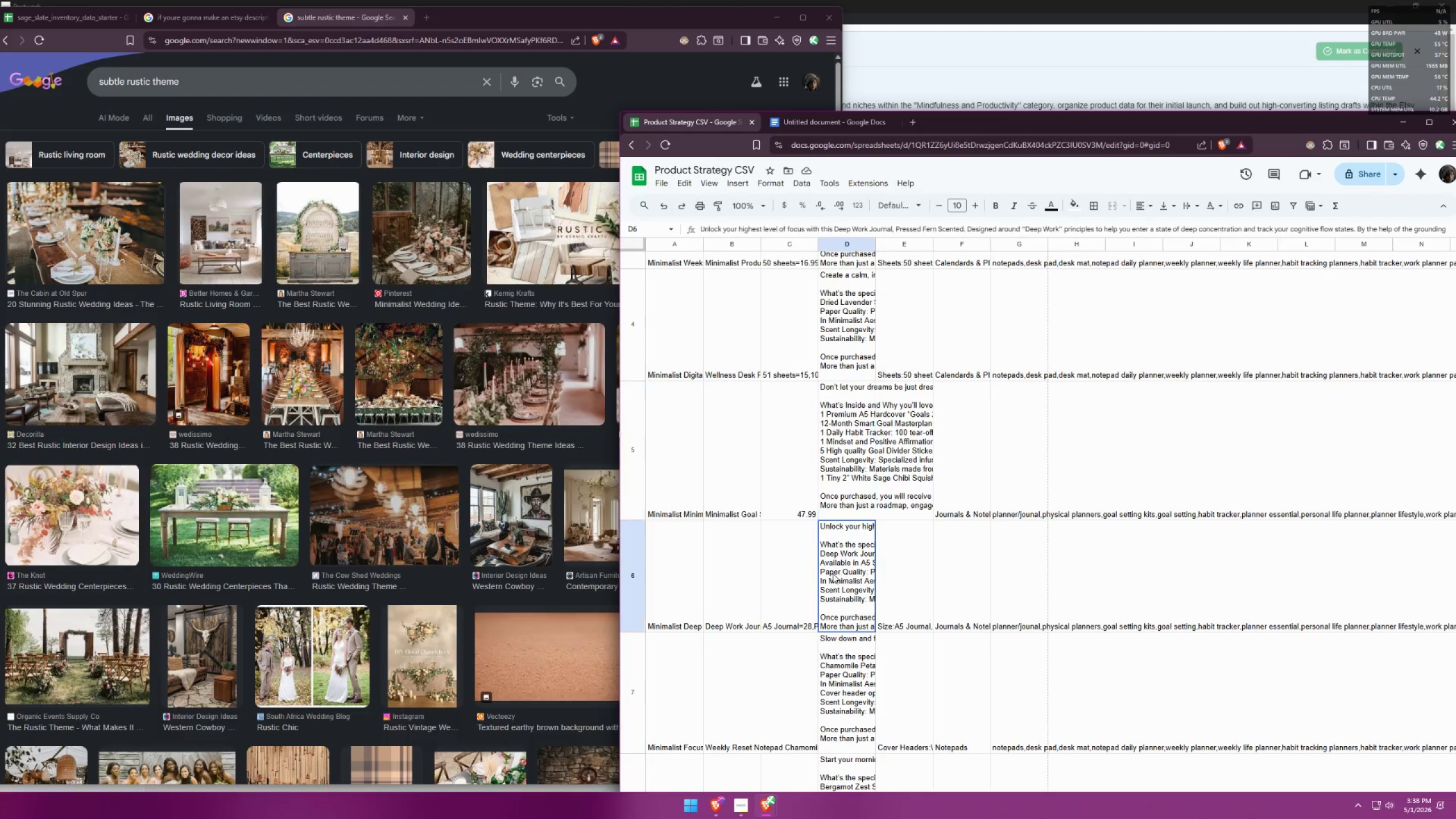 
left_click([833, 489])
 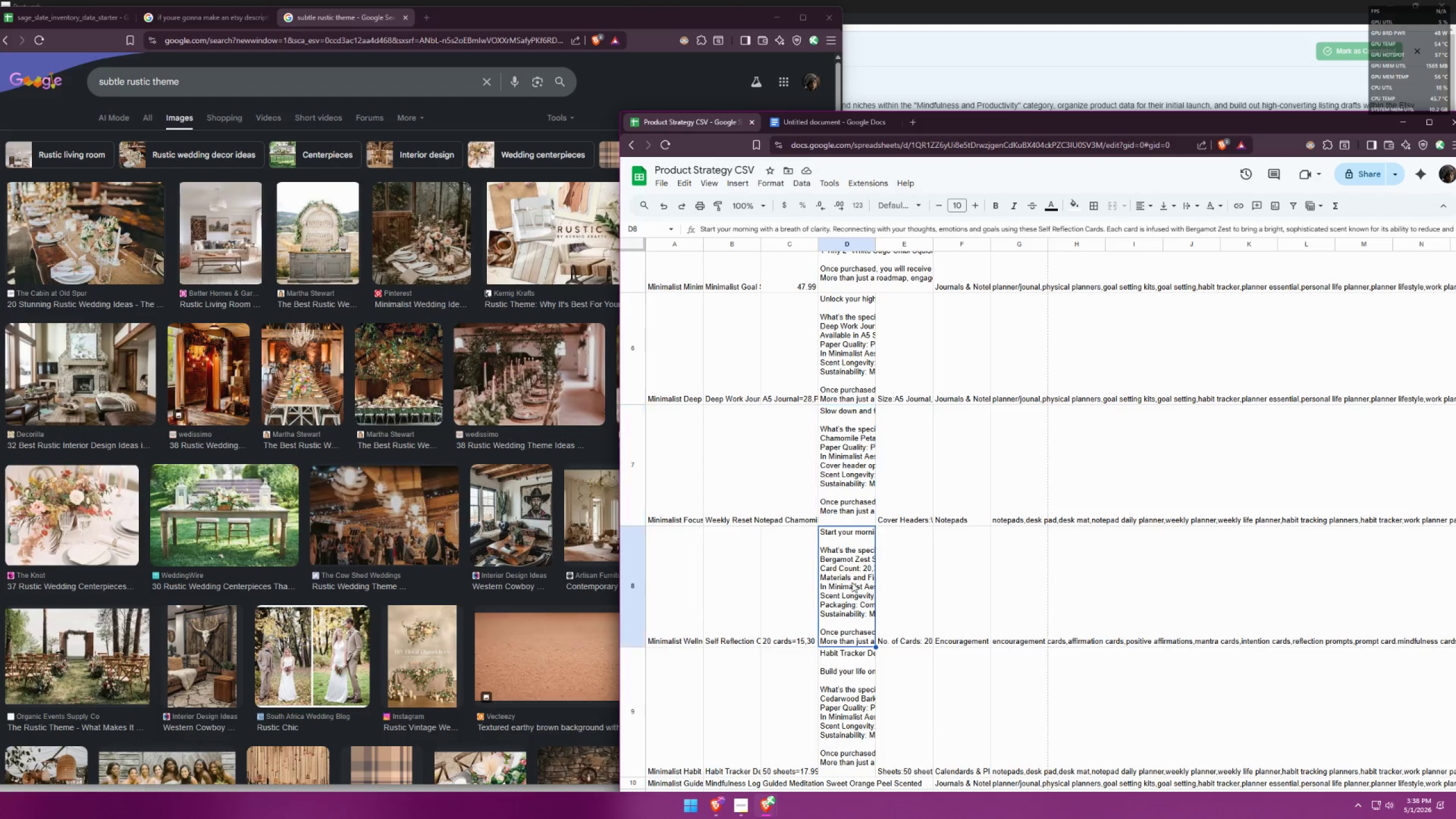 
scroll: coordinate [862, 593], scroll_direction: down, amount: 4.0
 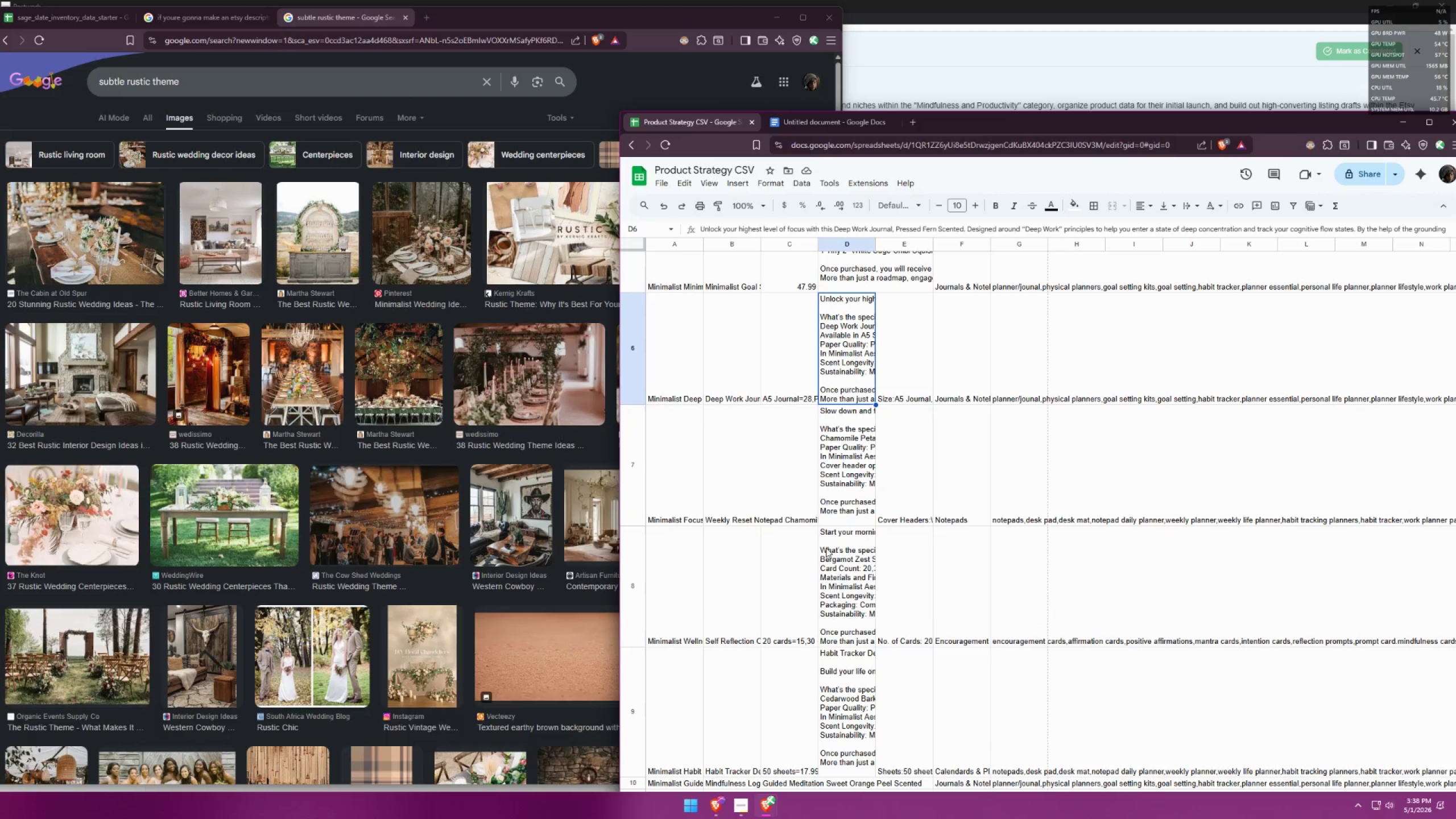 
left_click([837, 550])
 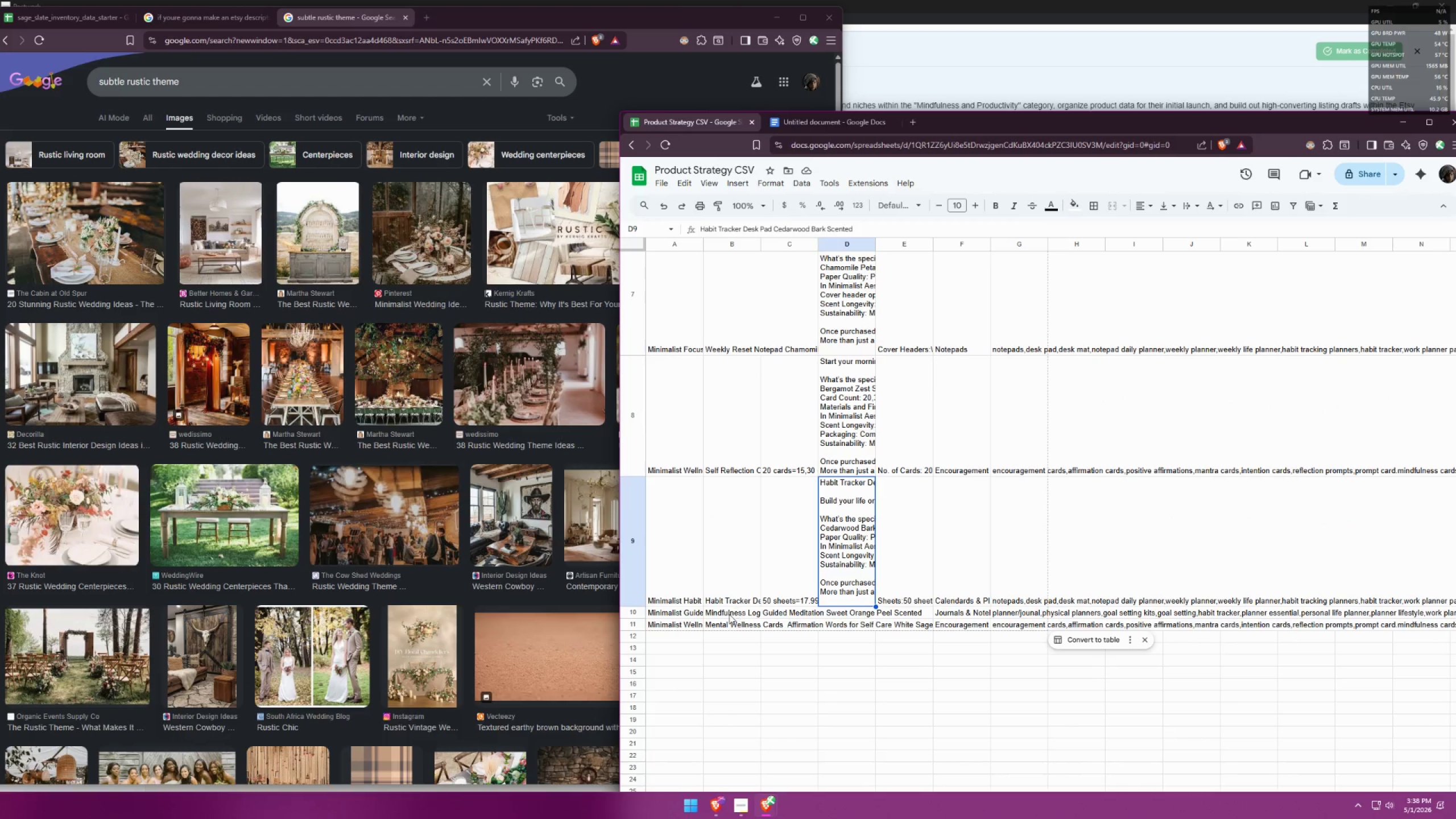 
scroll: coordinate [888, 582], scroll_direction: down, amount: 3.0
 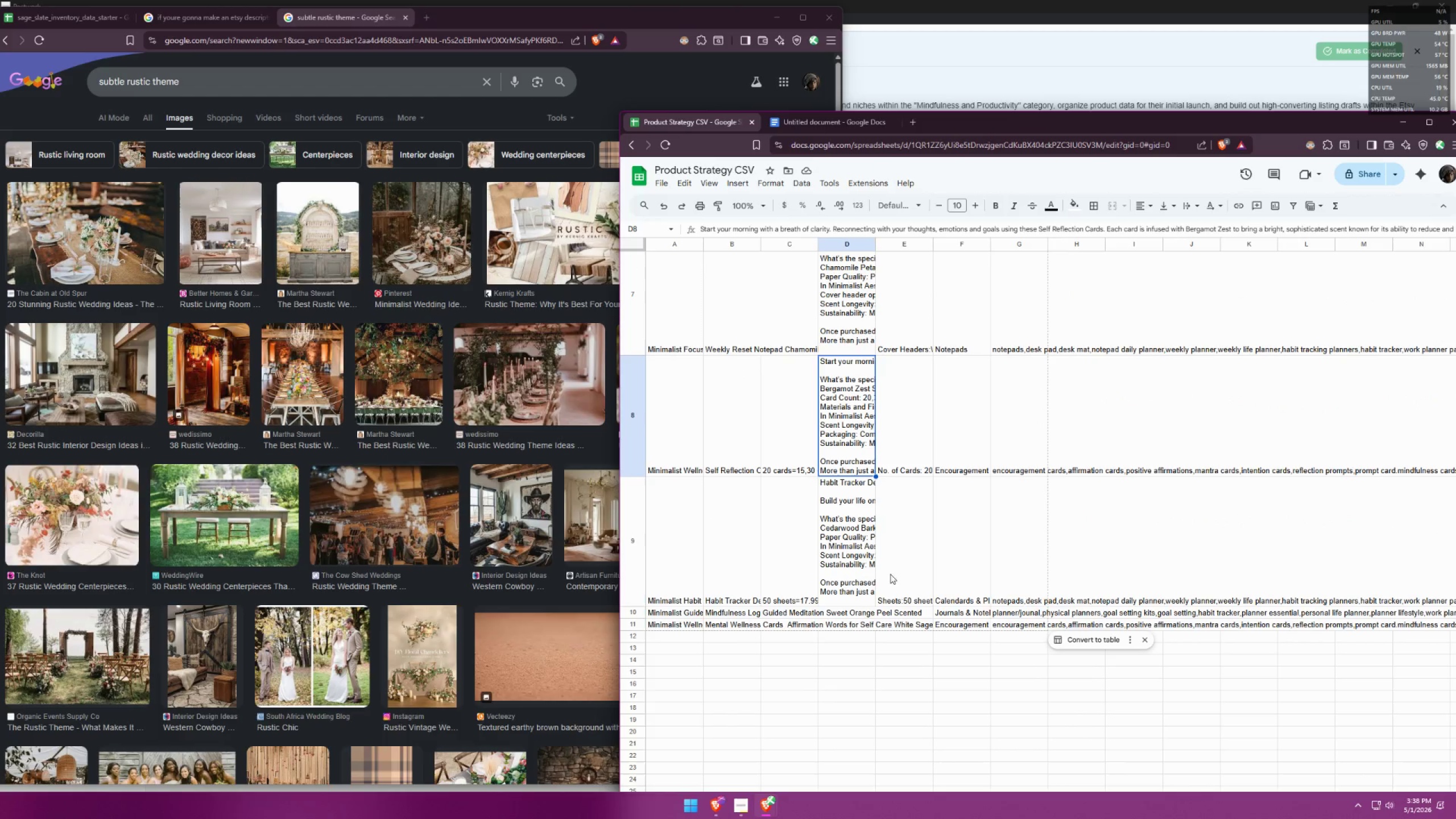 
left_click([730, 615])
 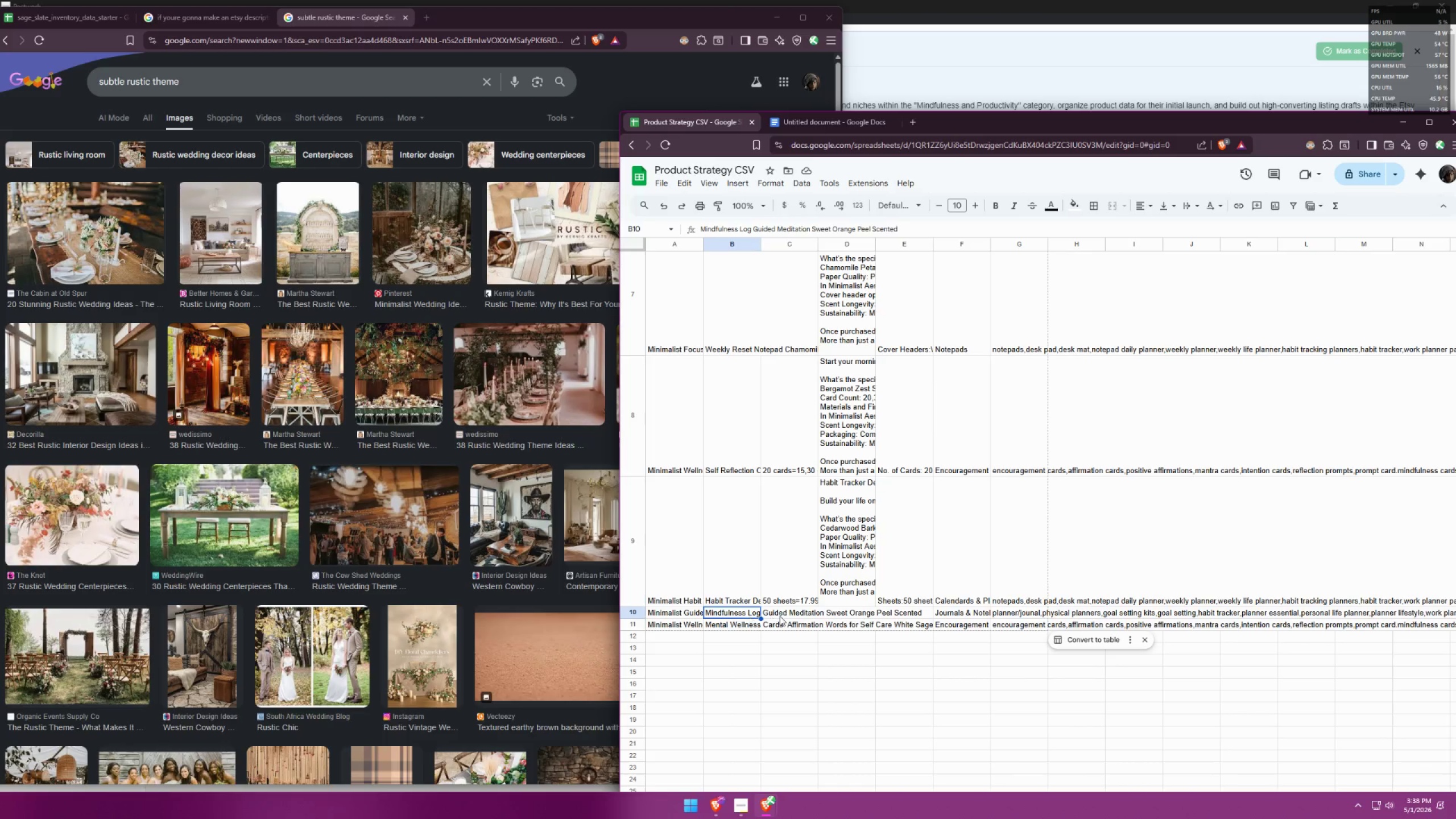 
triple_click([781, 615])
 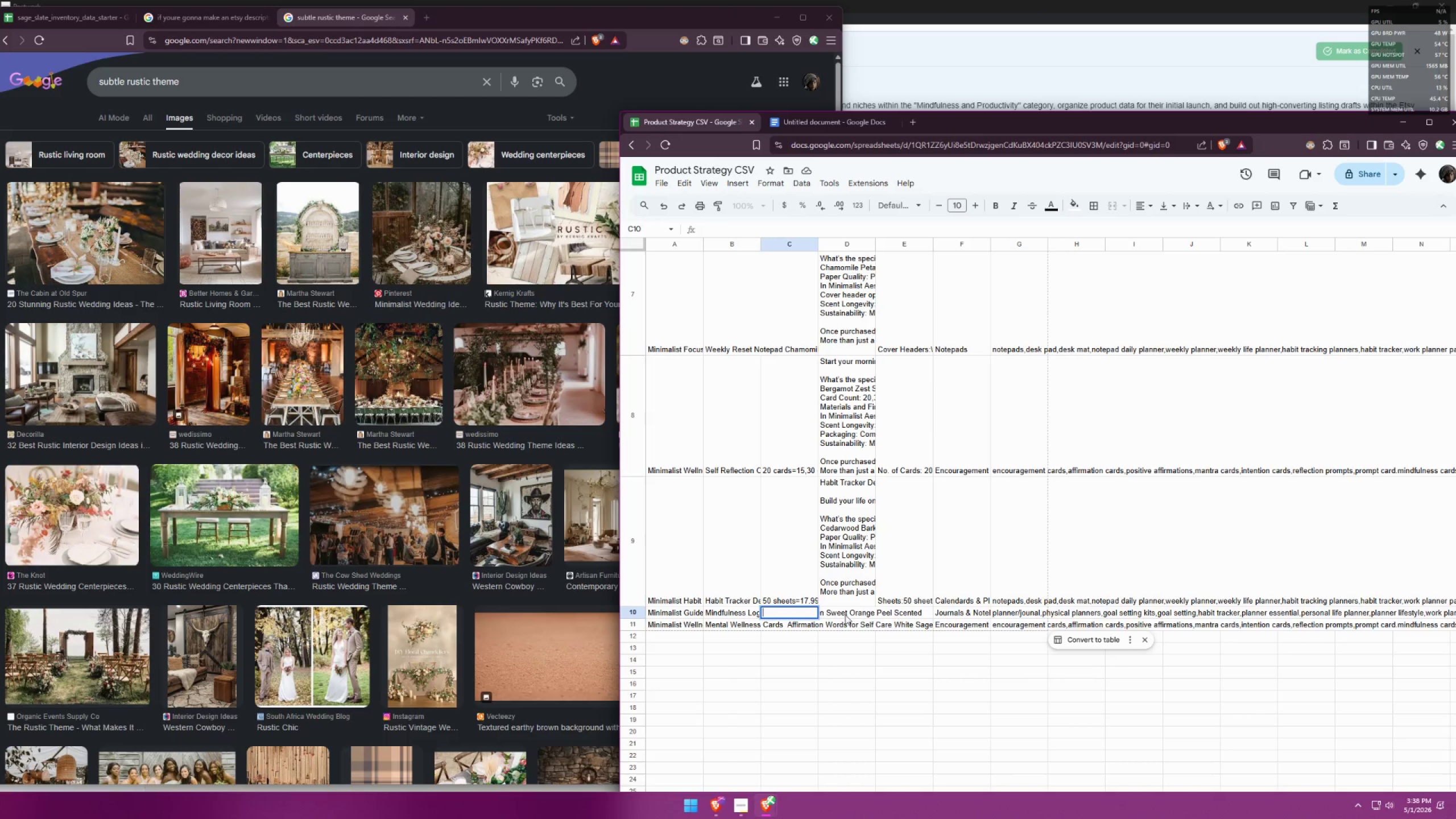 
left_click([855, 594])
 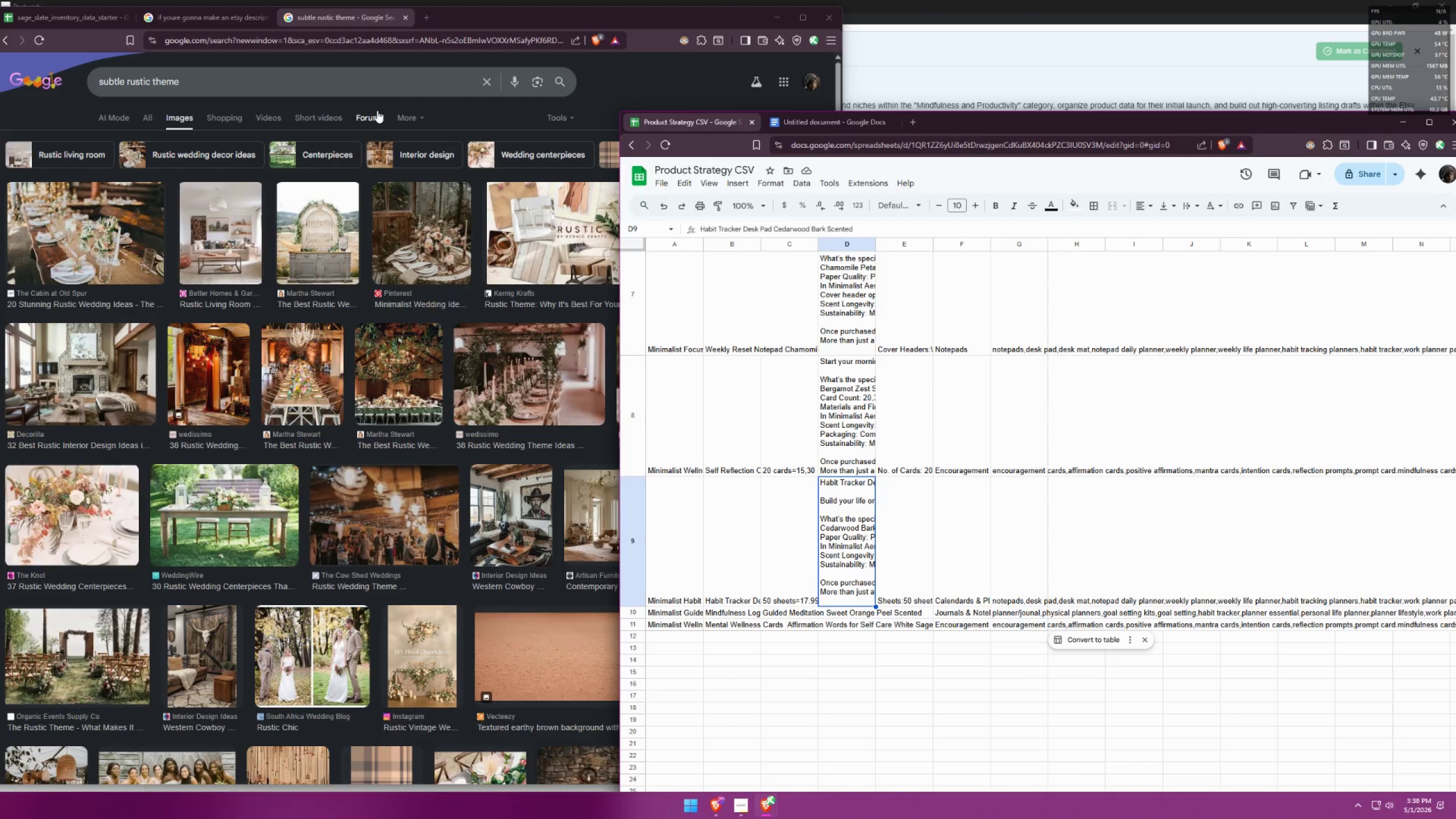 
left_click([406, 20])
 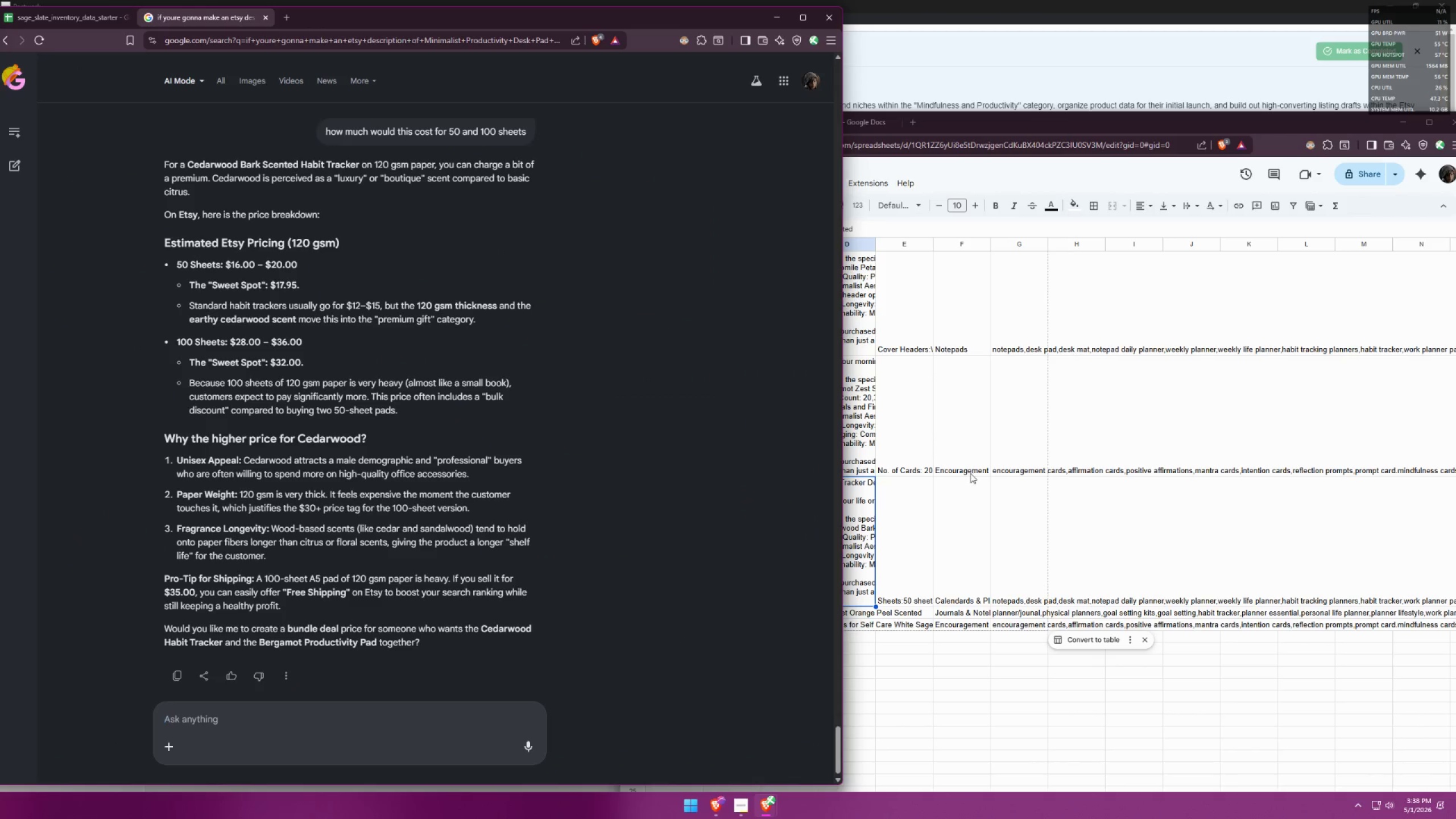 
left_click([1008, 492])
 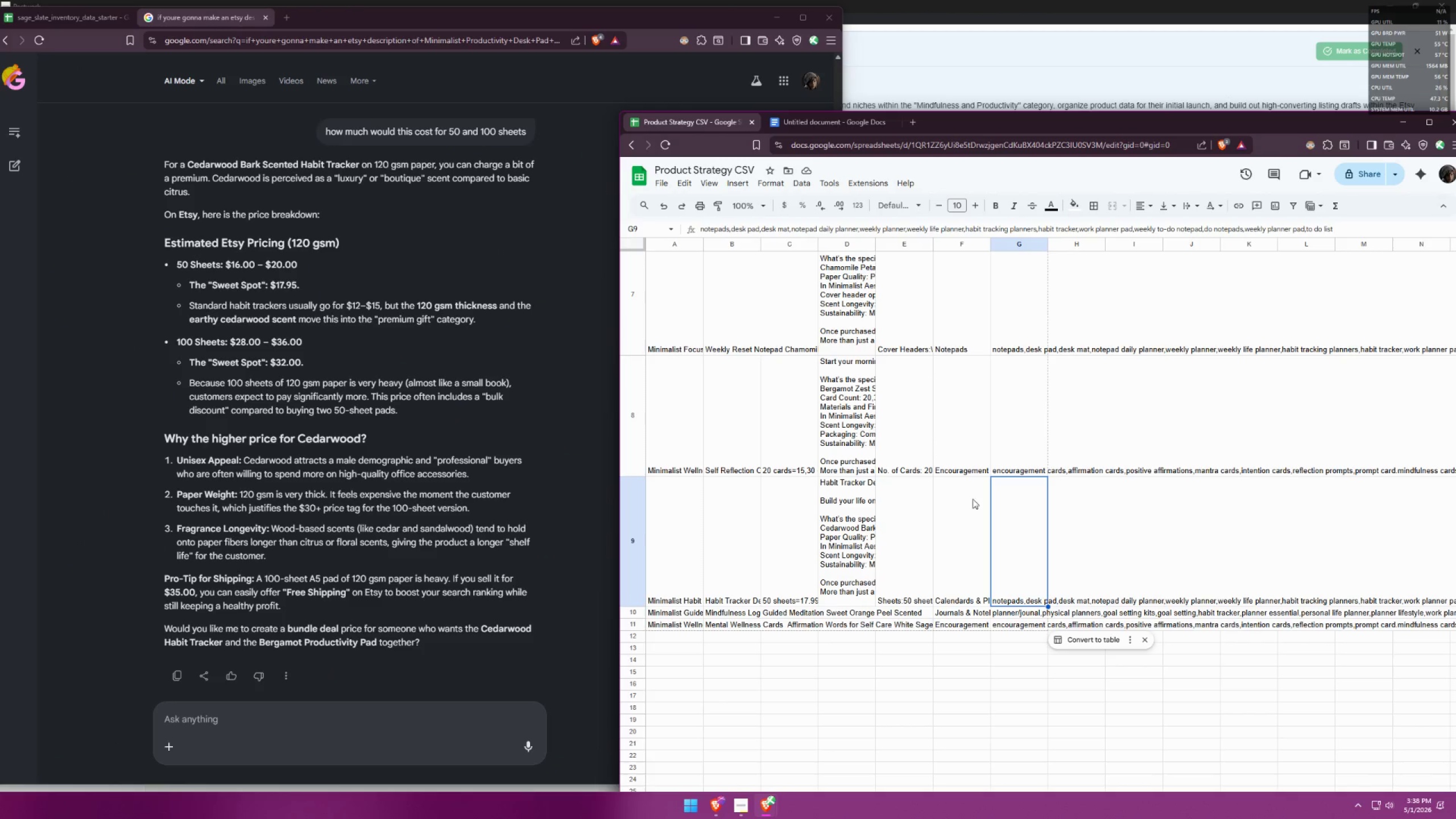 
left_click([862, 509])
 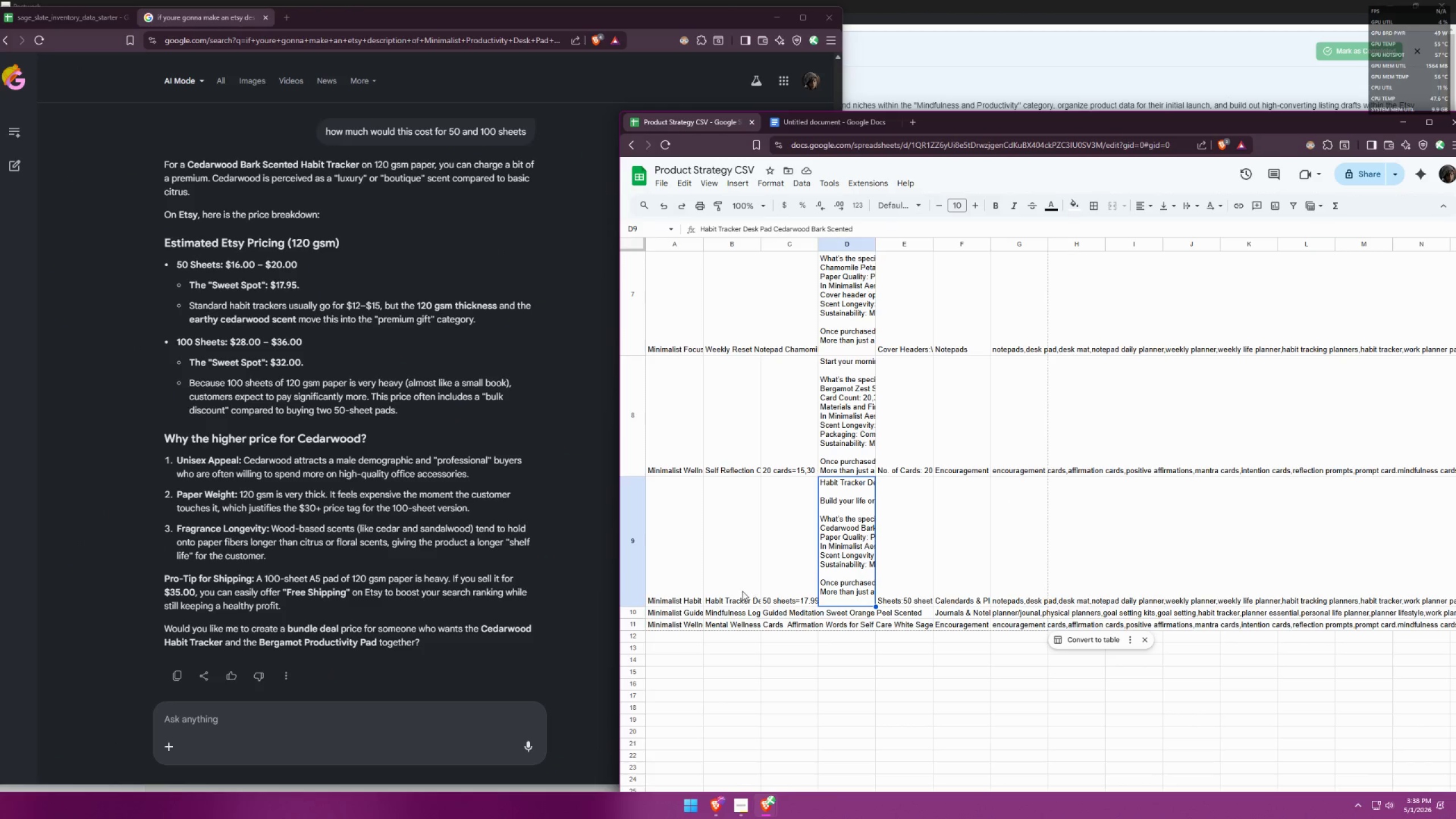 
double_click([731, 616])
 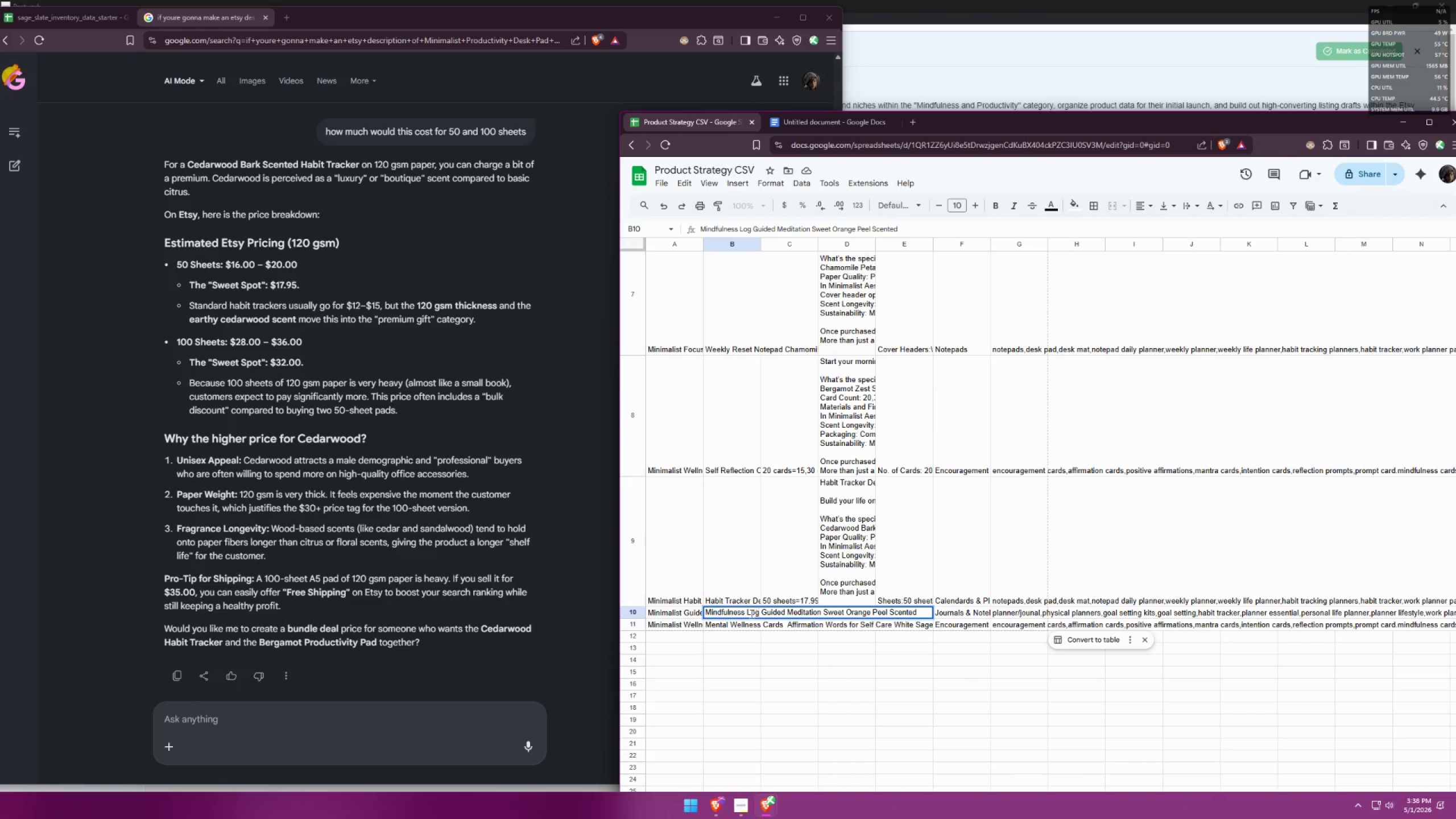 
double_click([731, 617])
 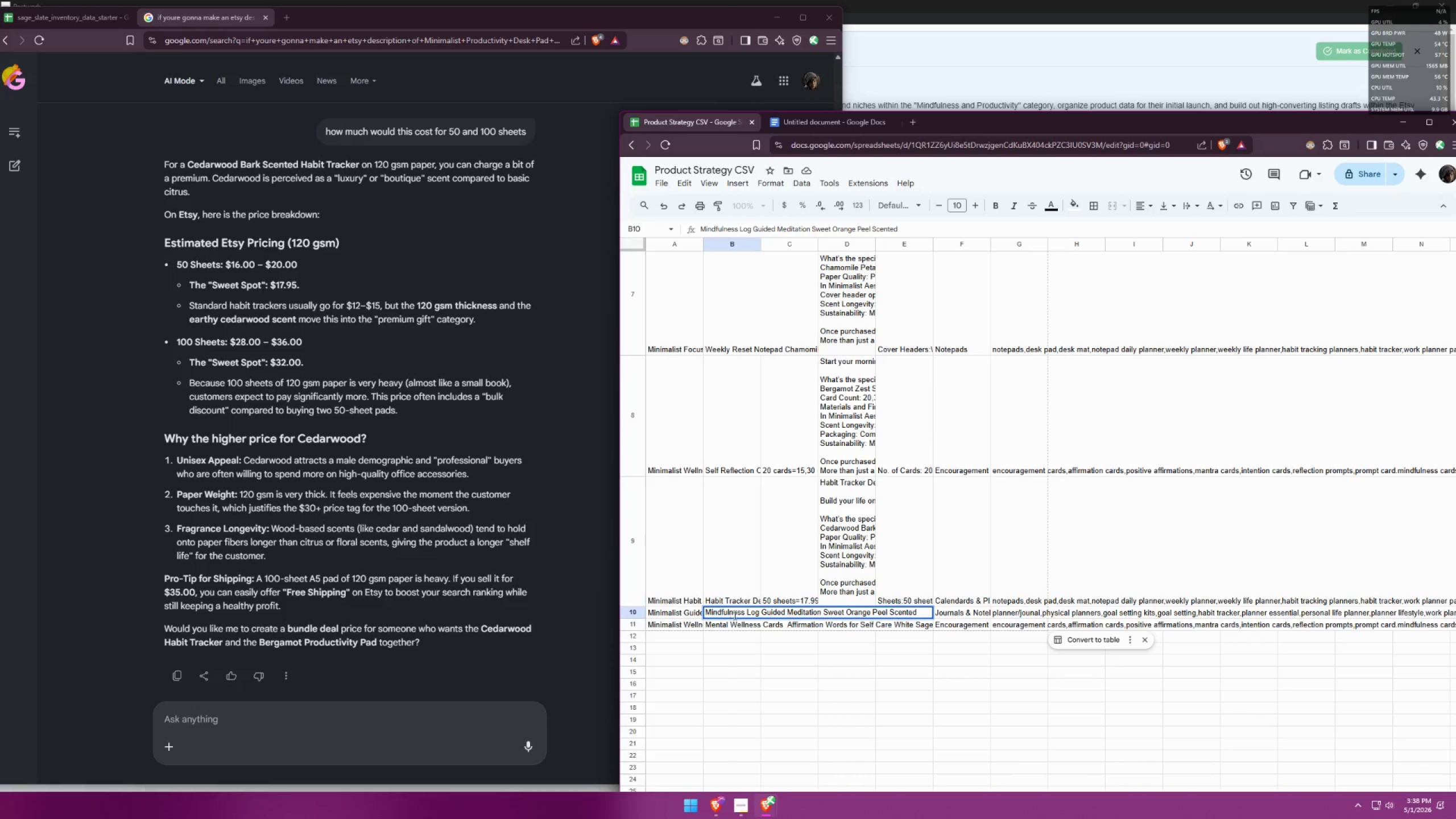 
triple_click([738, 611])
 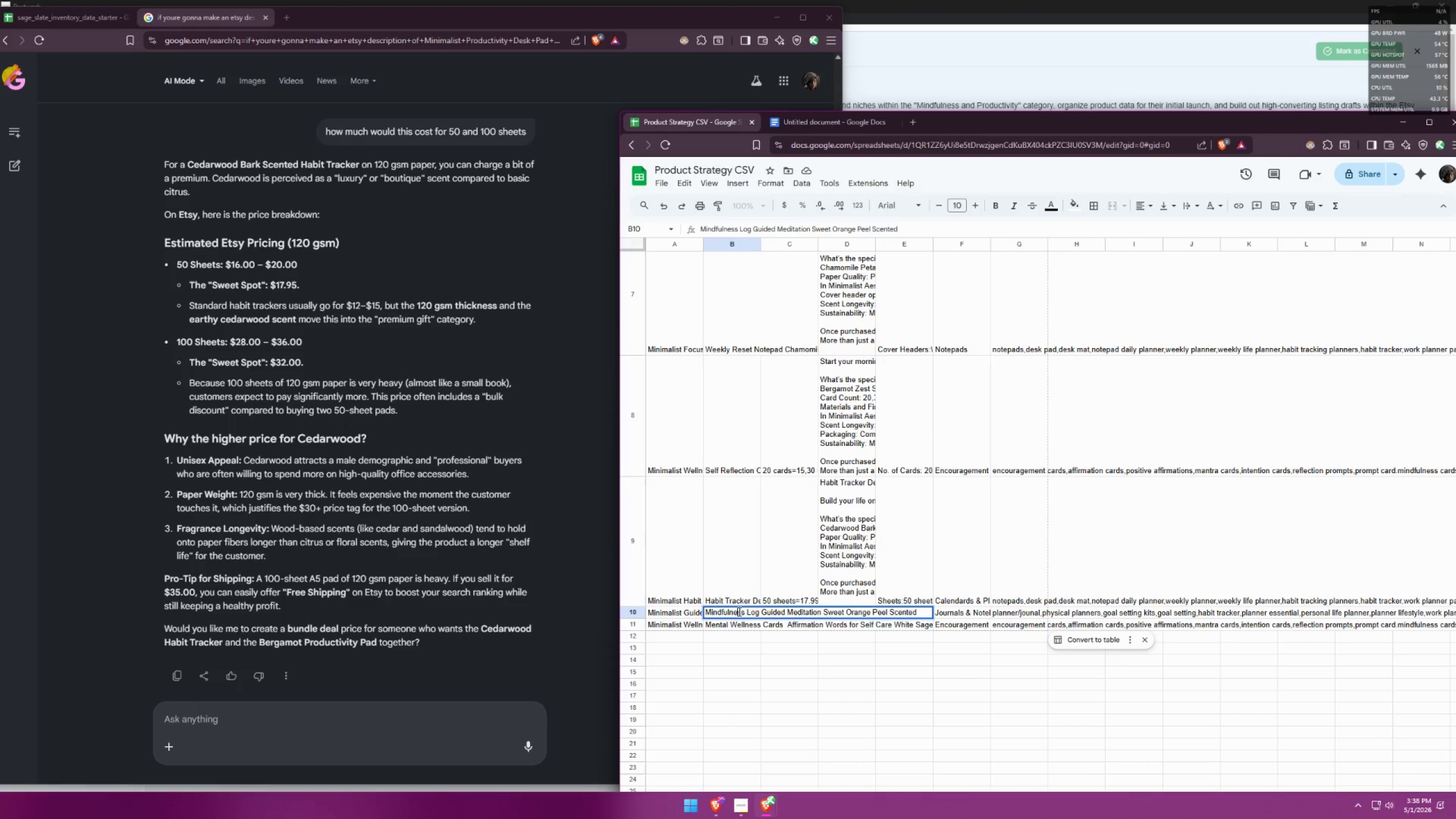 
triple_click([738, 611])
 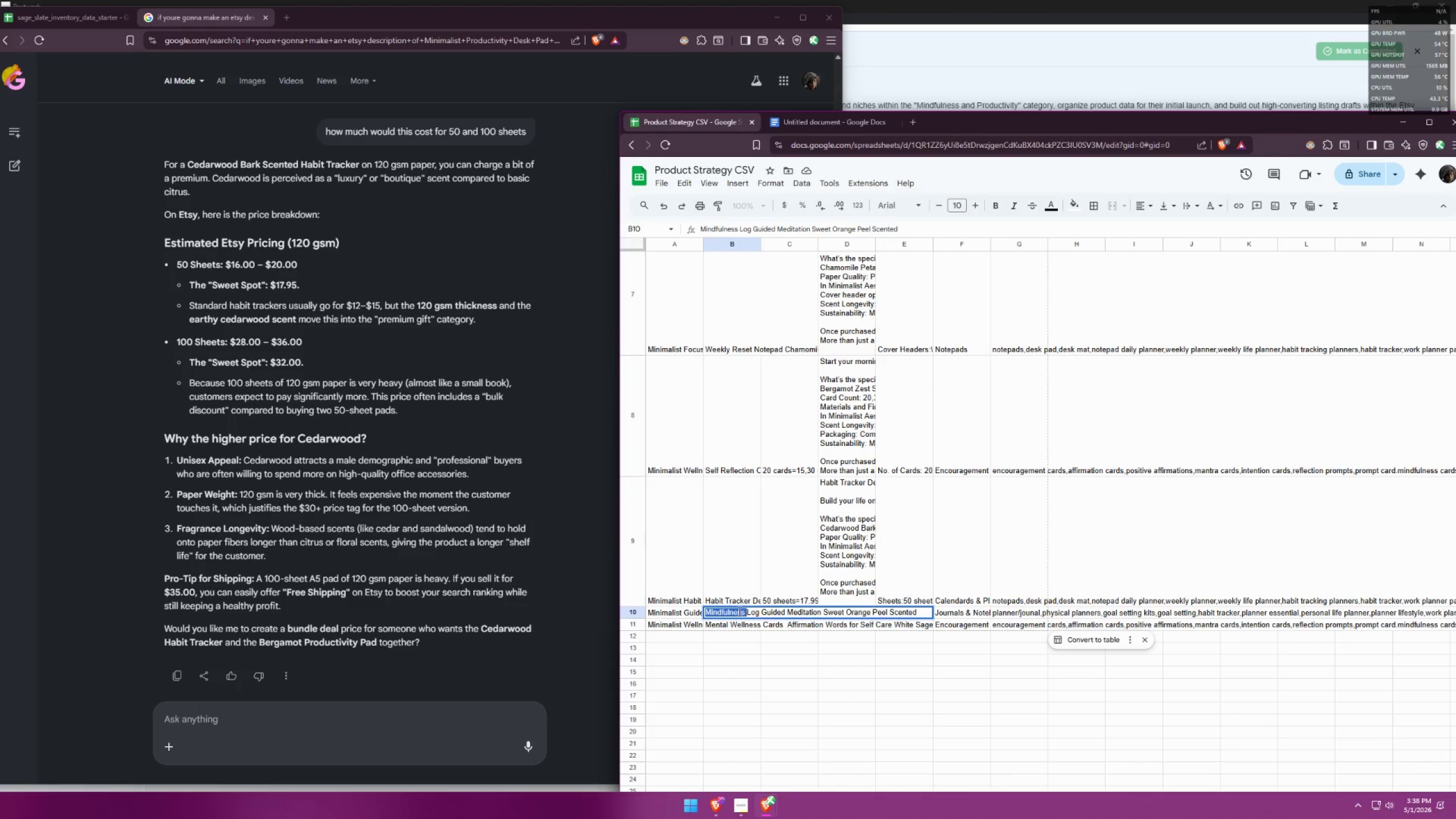 
triple_click([738, 611])
 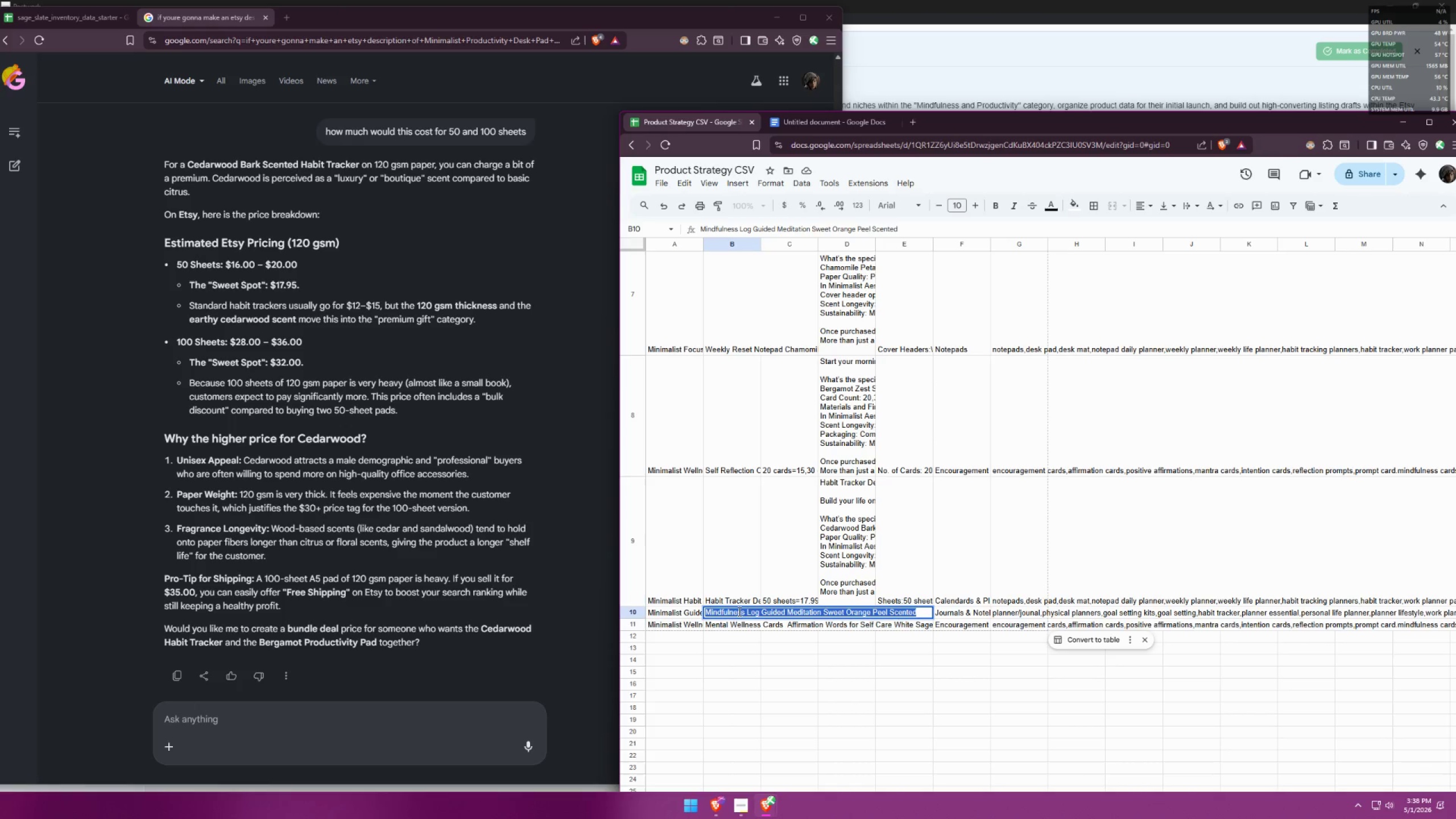 
key(Control+ControlLeft)
 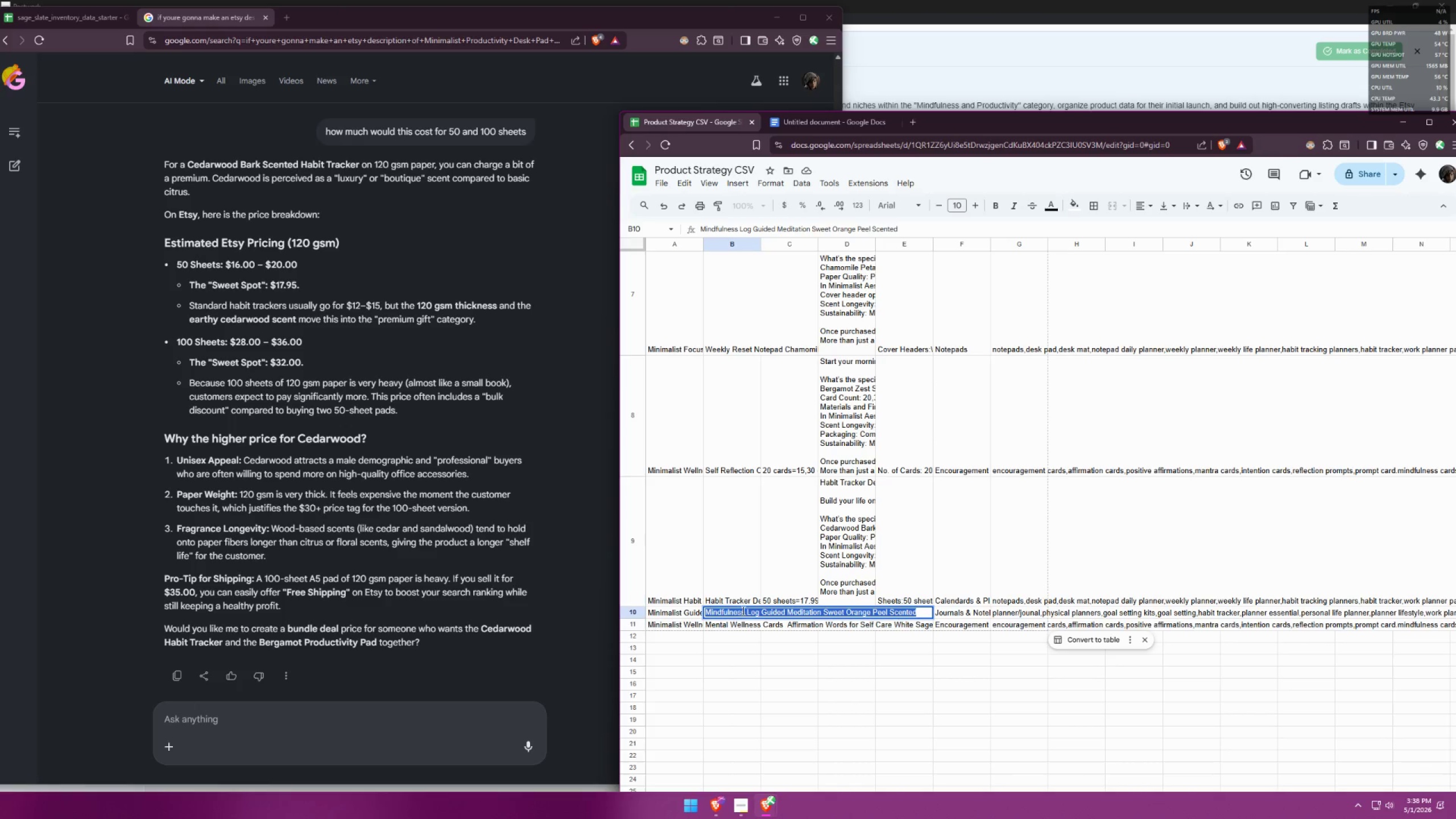 
key(Control+C)
 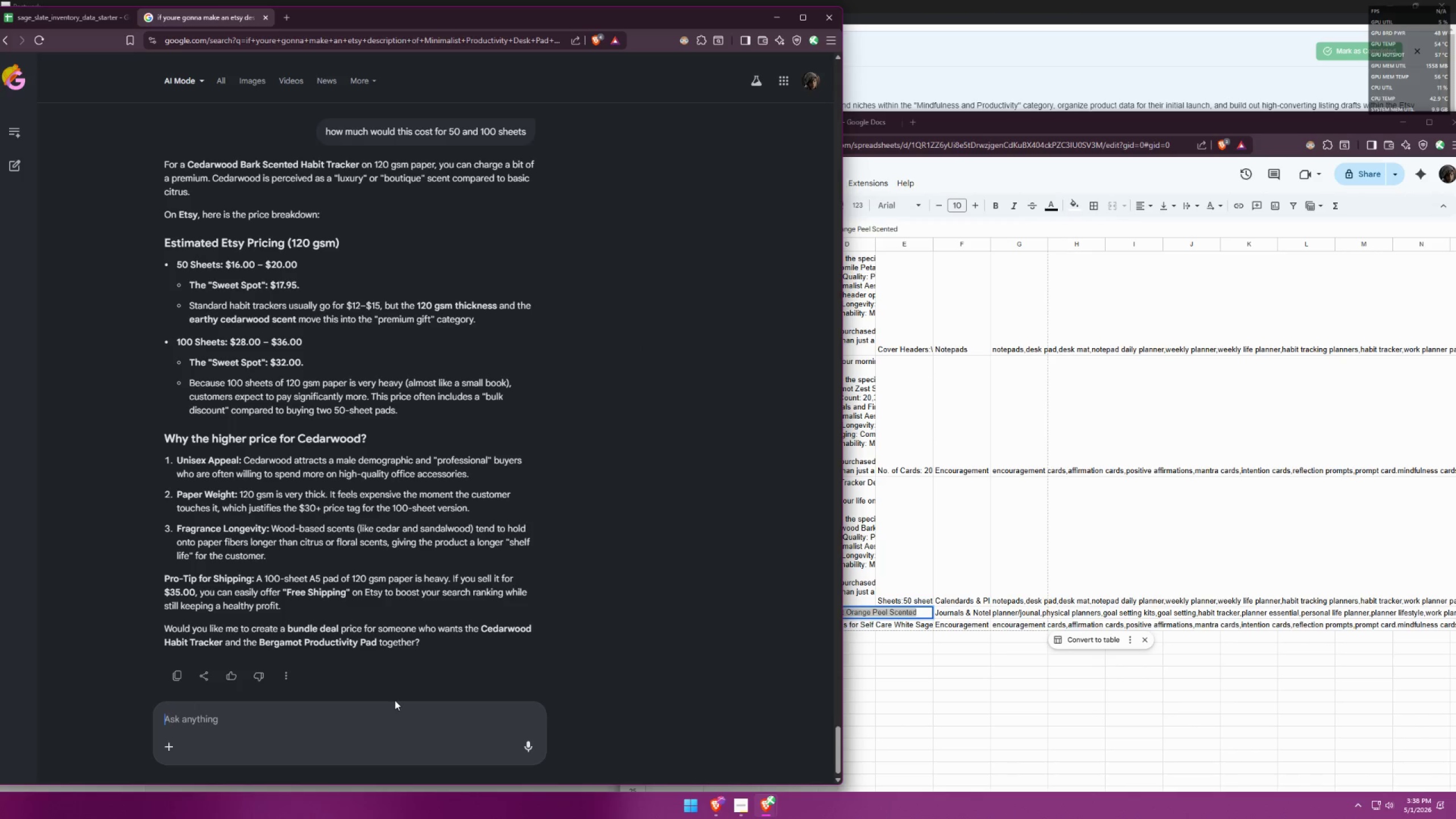 
type(how about for a )
 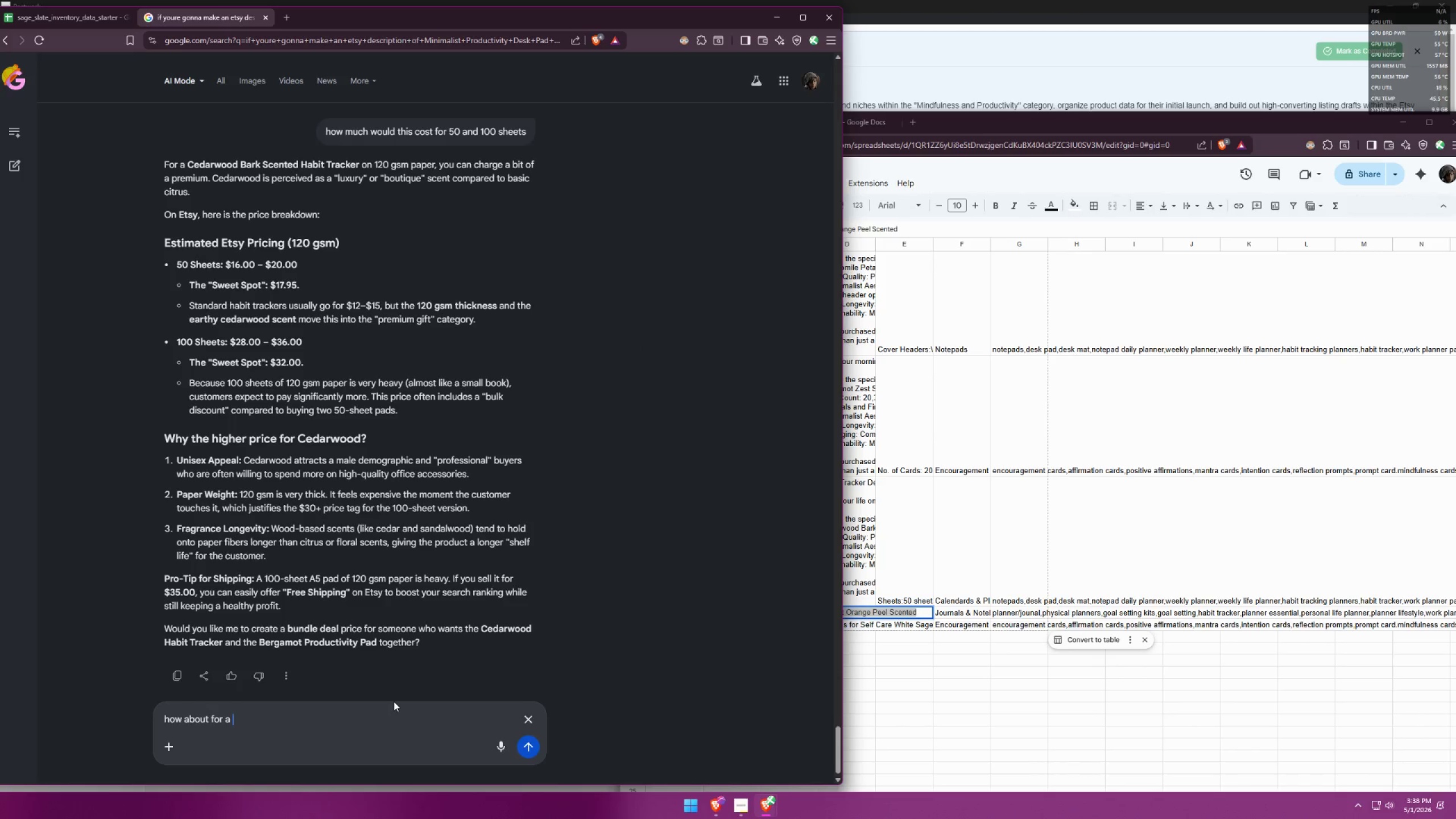 
key(Control+ControlLeft)
 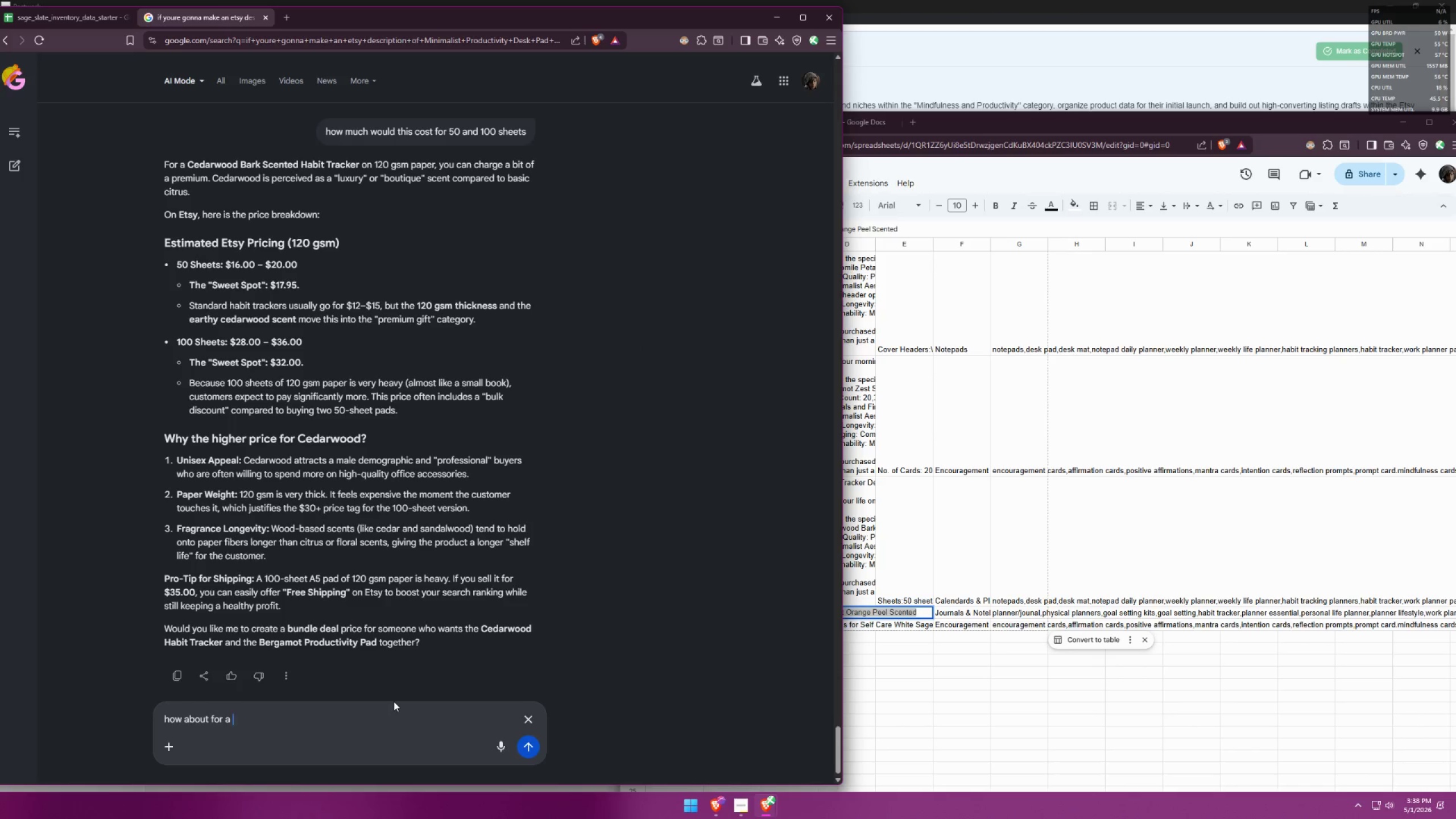 
key(Control+V)
 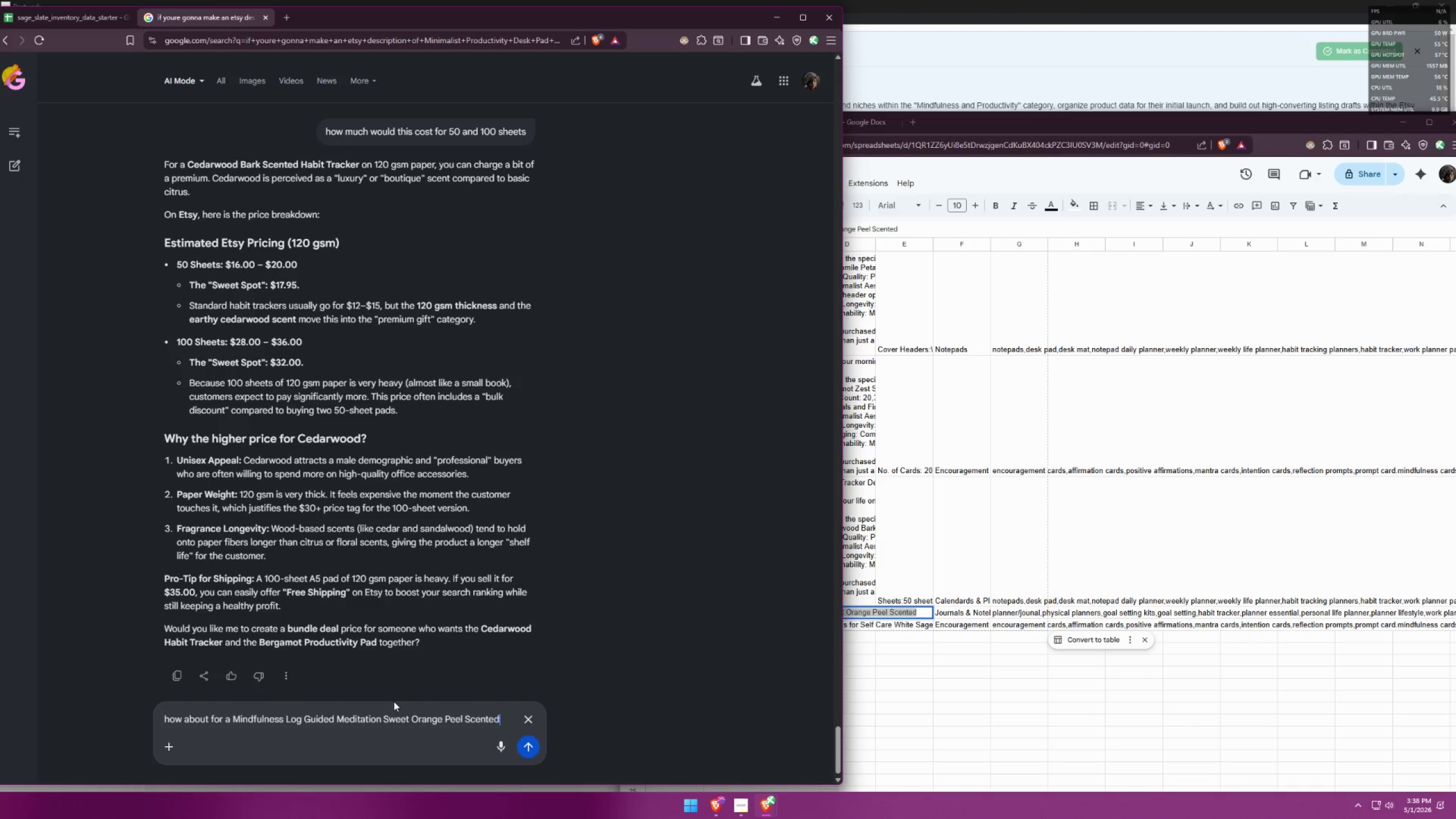 
key(Enter)
 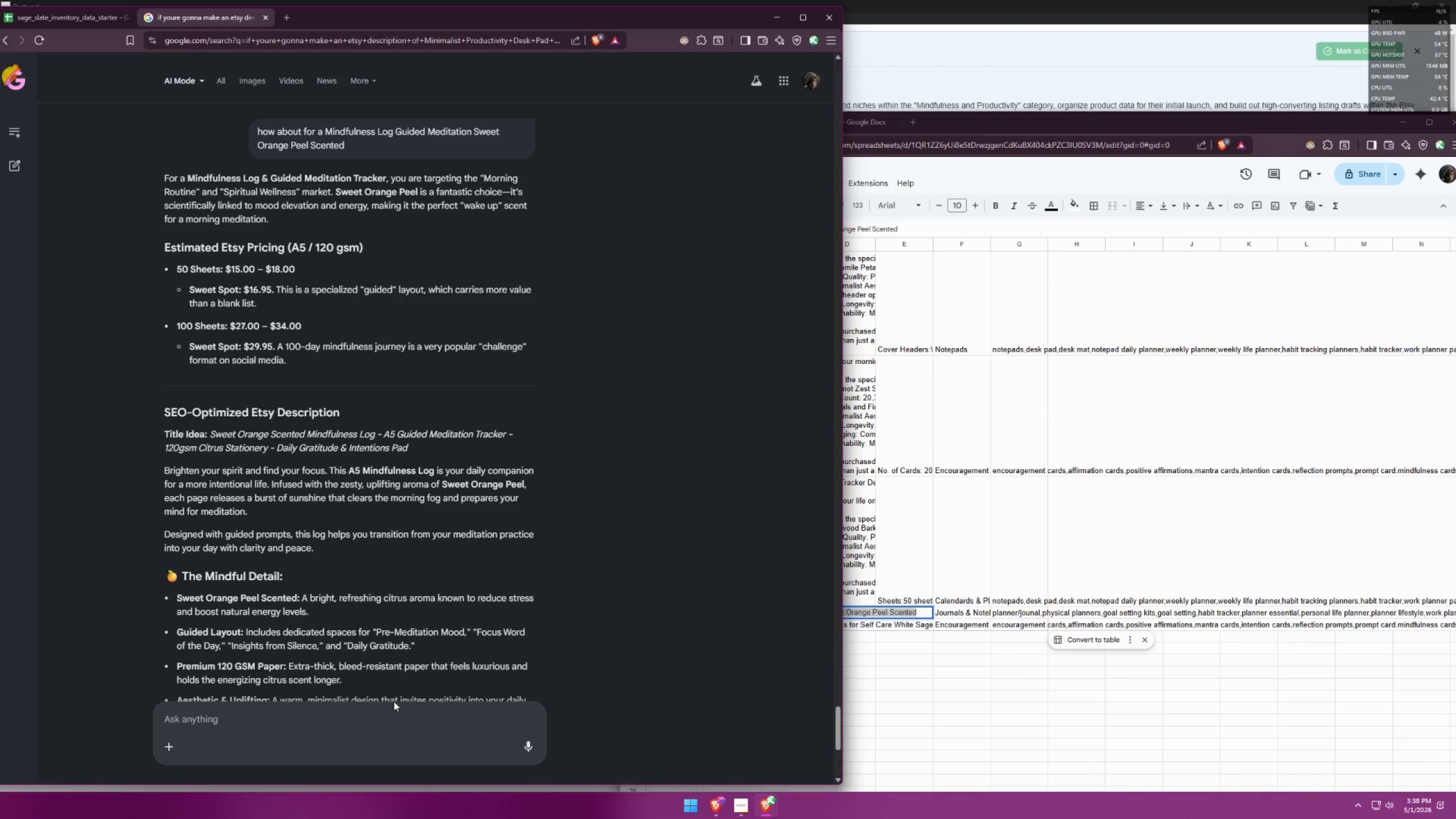 
wait(28.67)
 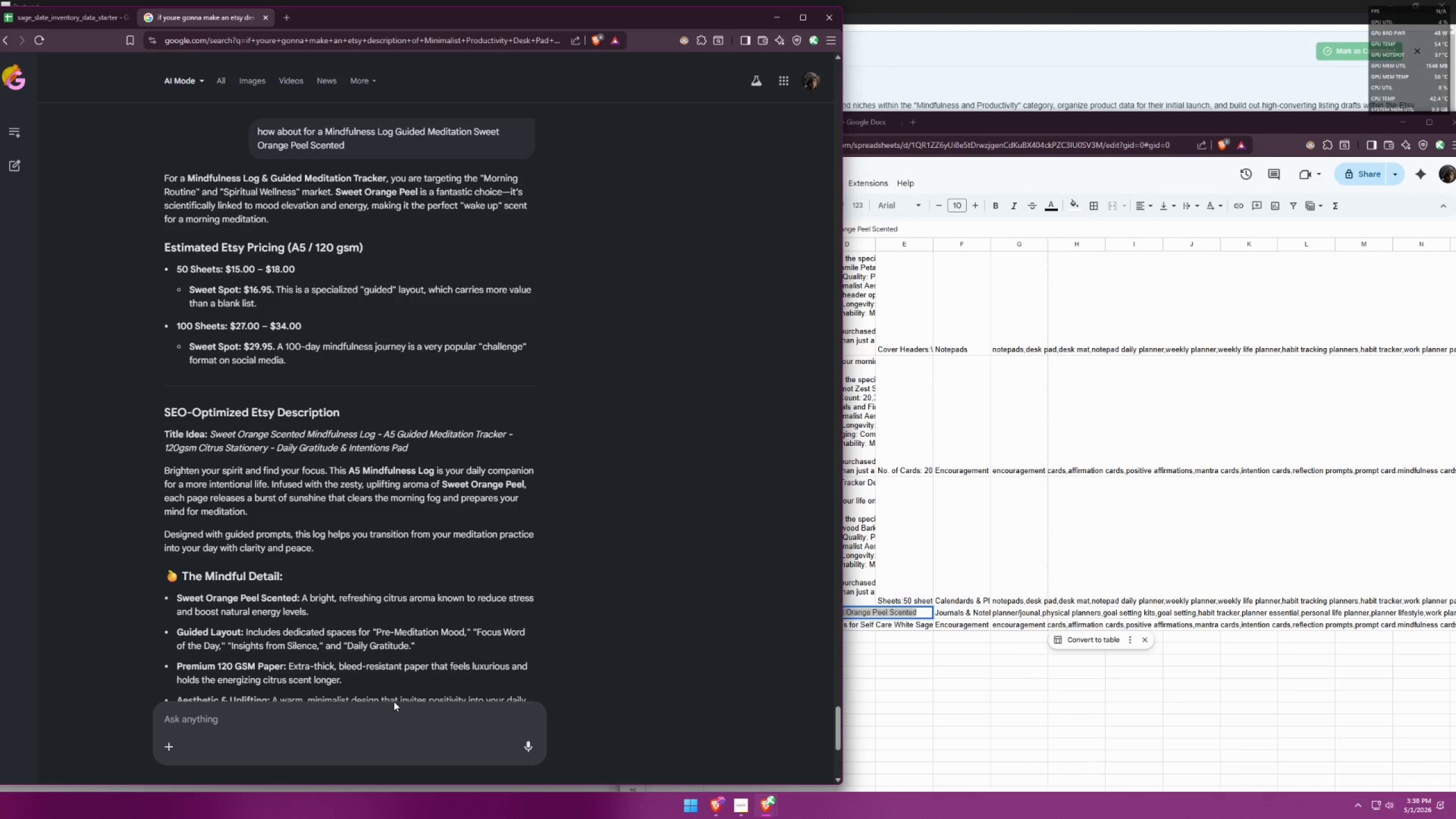 
left_click([999, 115])
 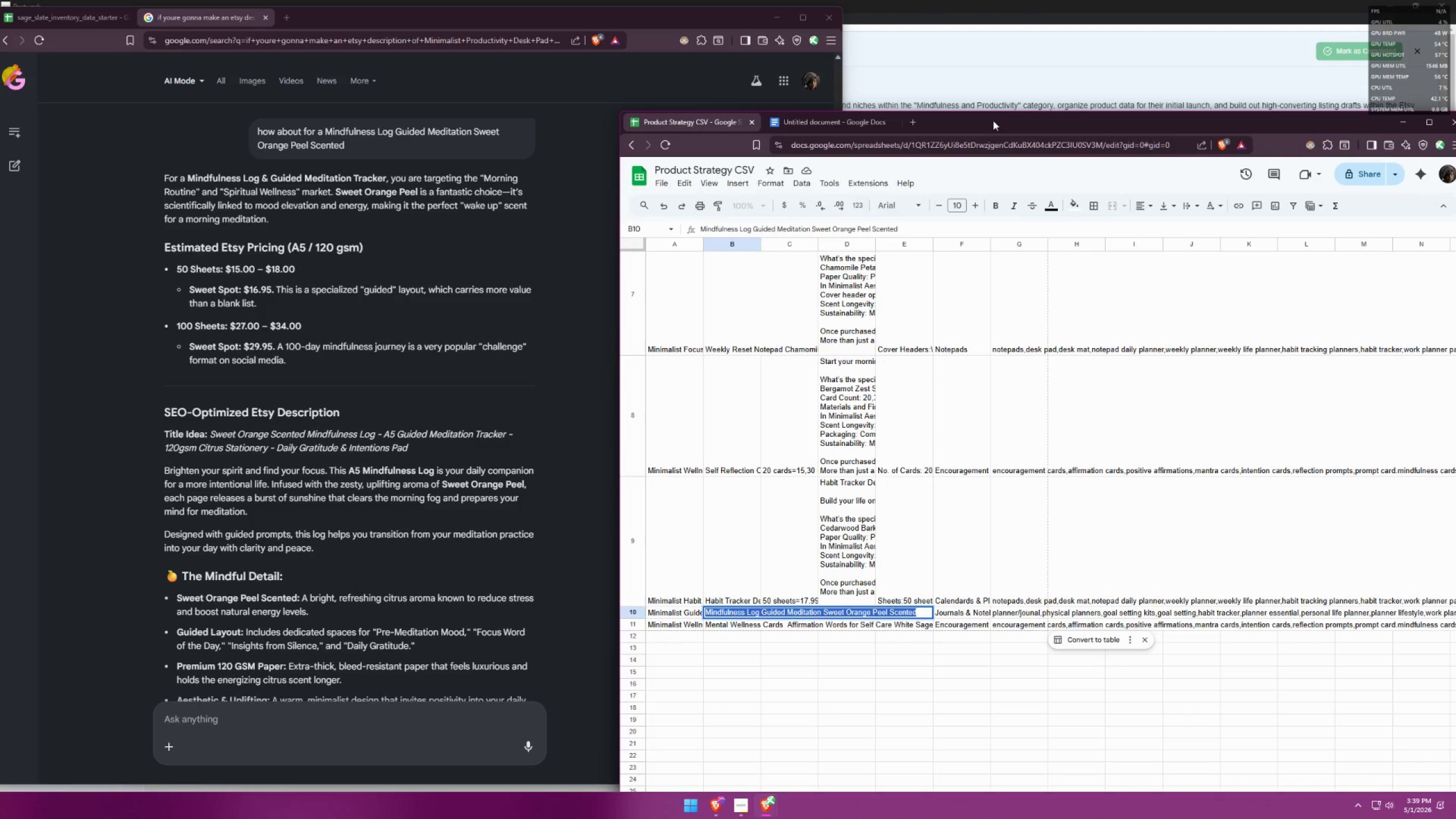 
wait(7.7)
 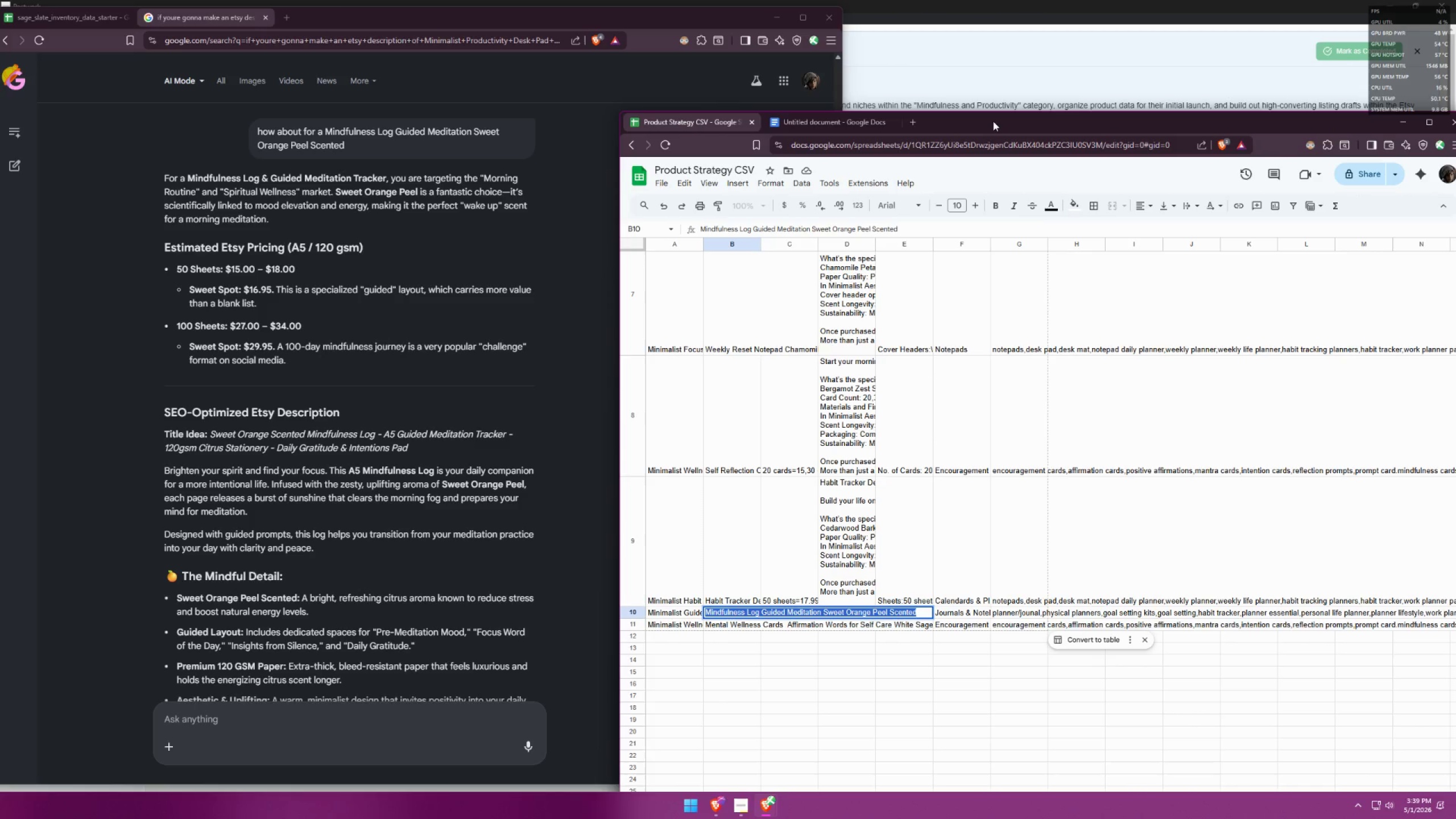 
left_click([843, 121])
 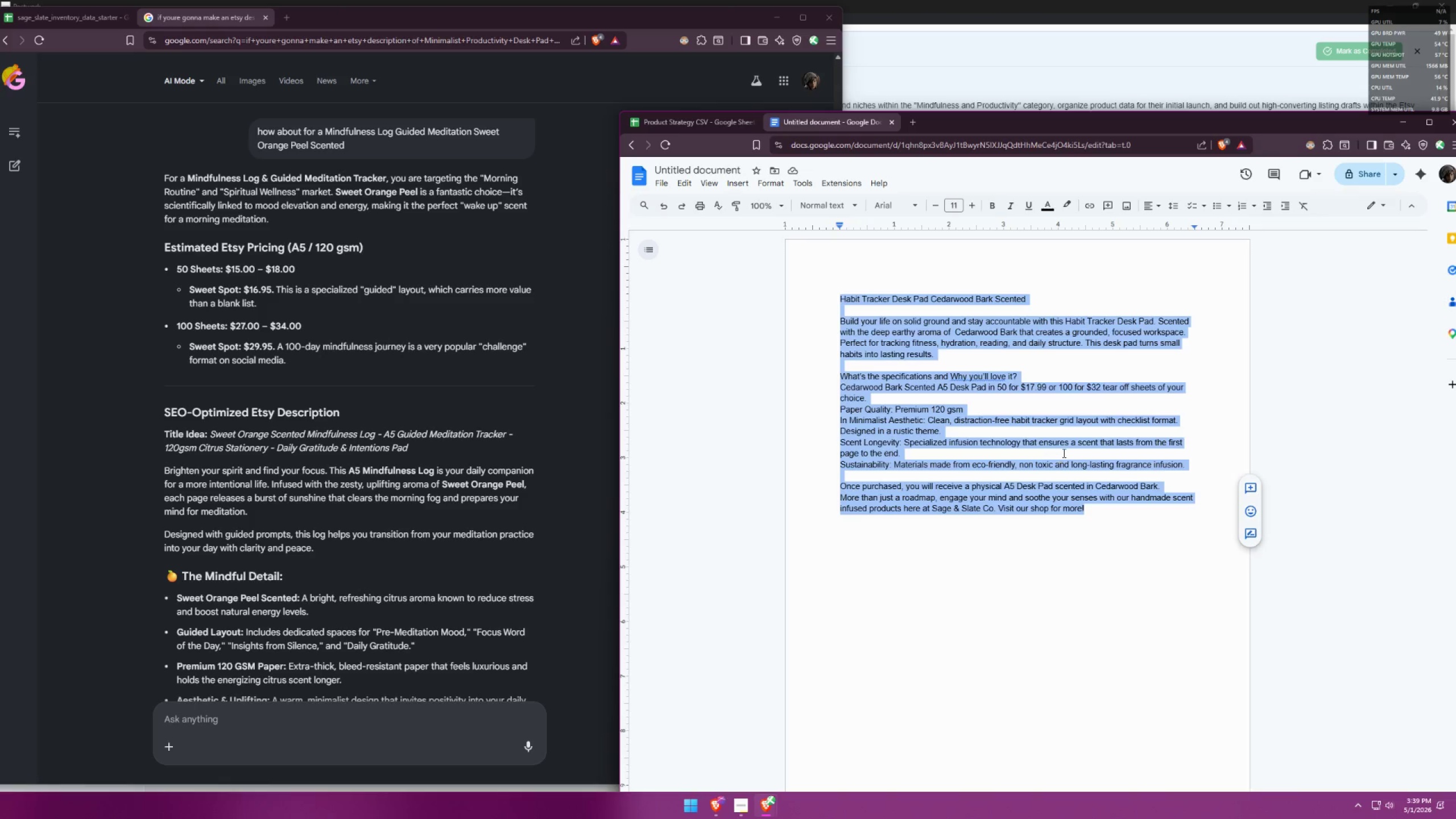 
key(Backspace)
 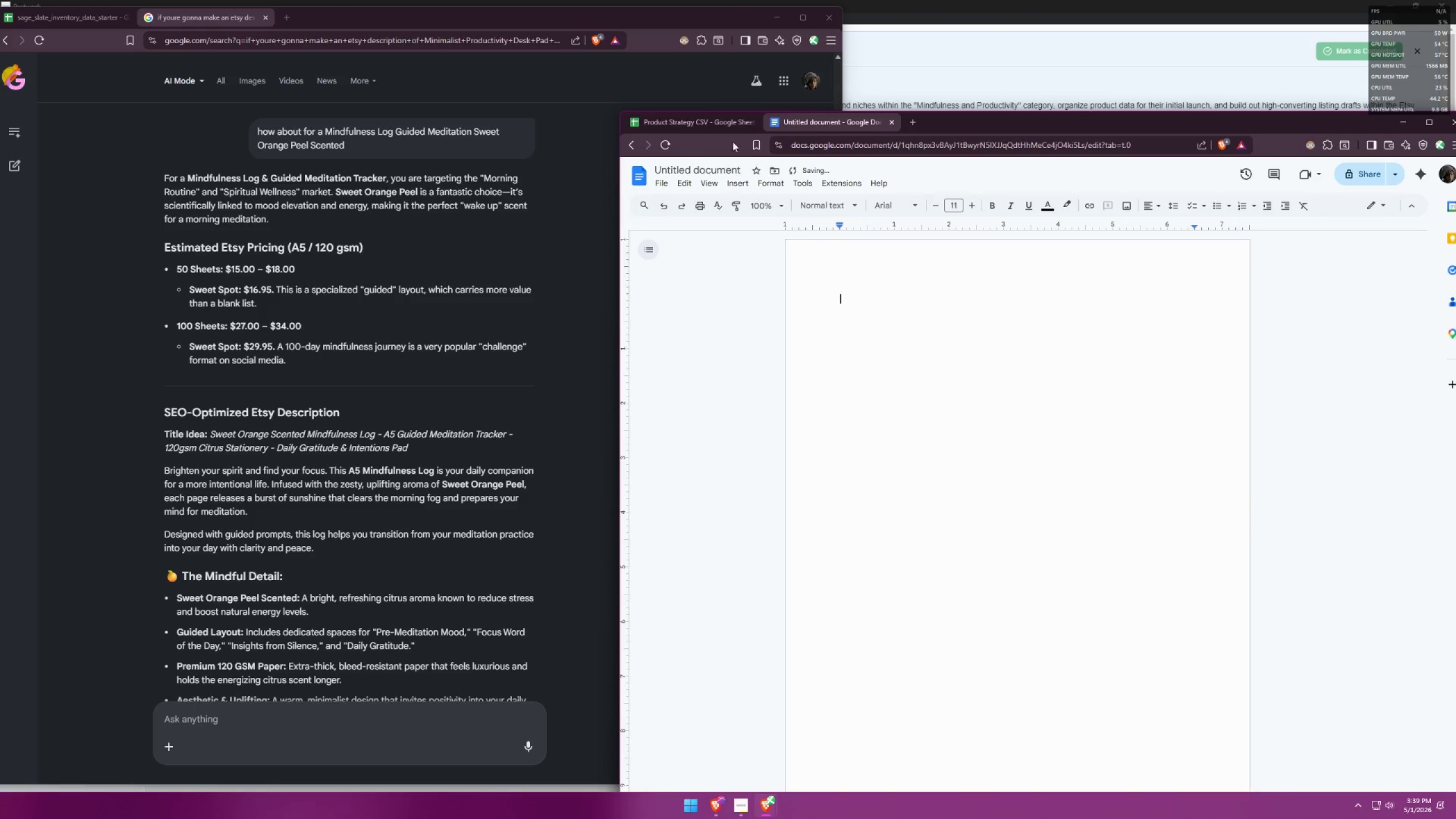 
left_click([706, 129])
 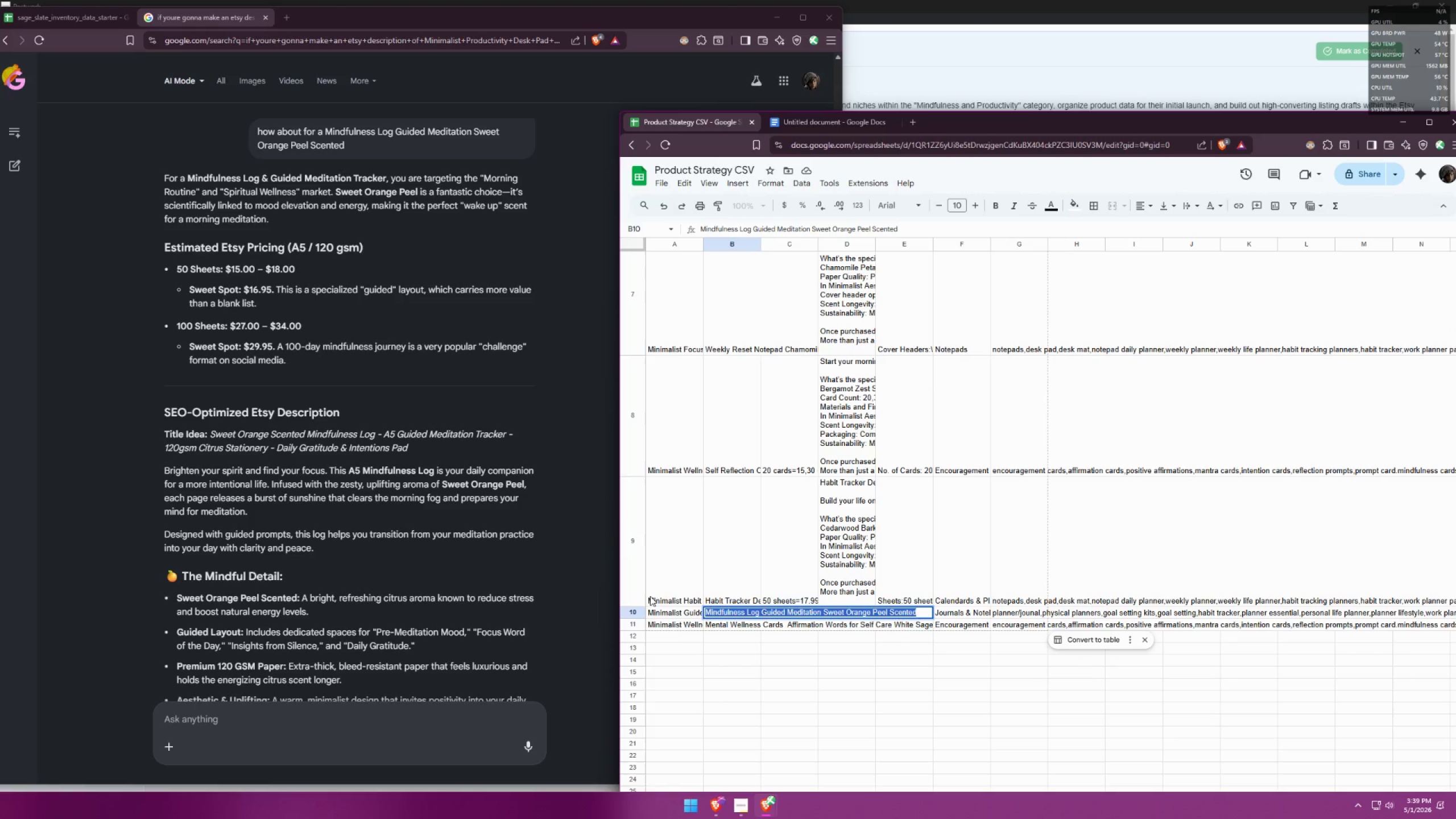 
wait(7.48)
 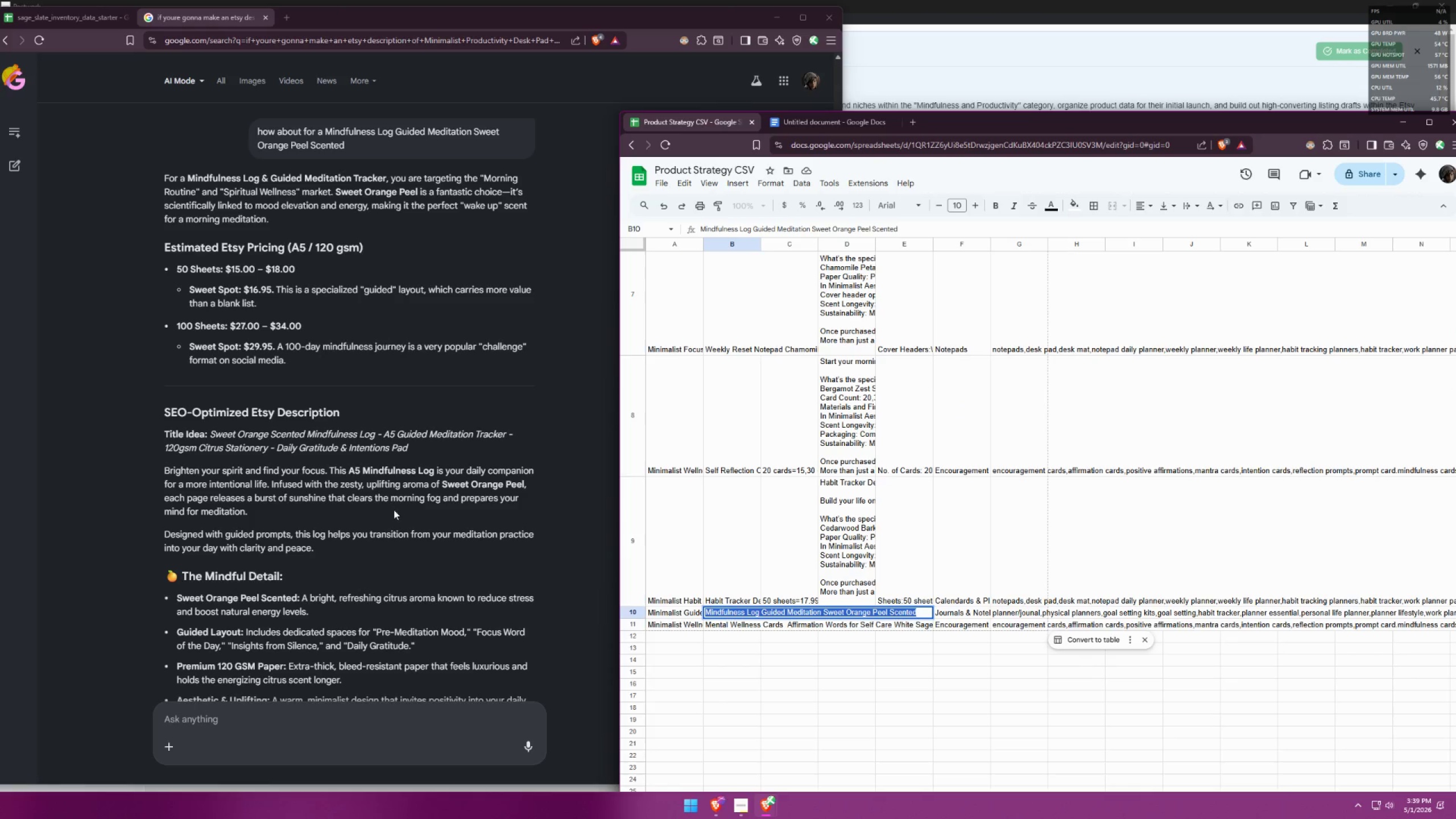 
left_click([753, 646])
 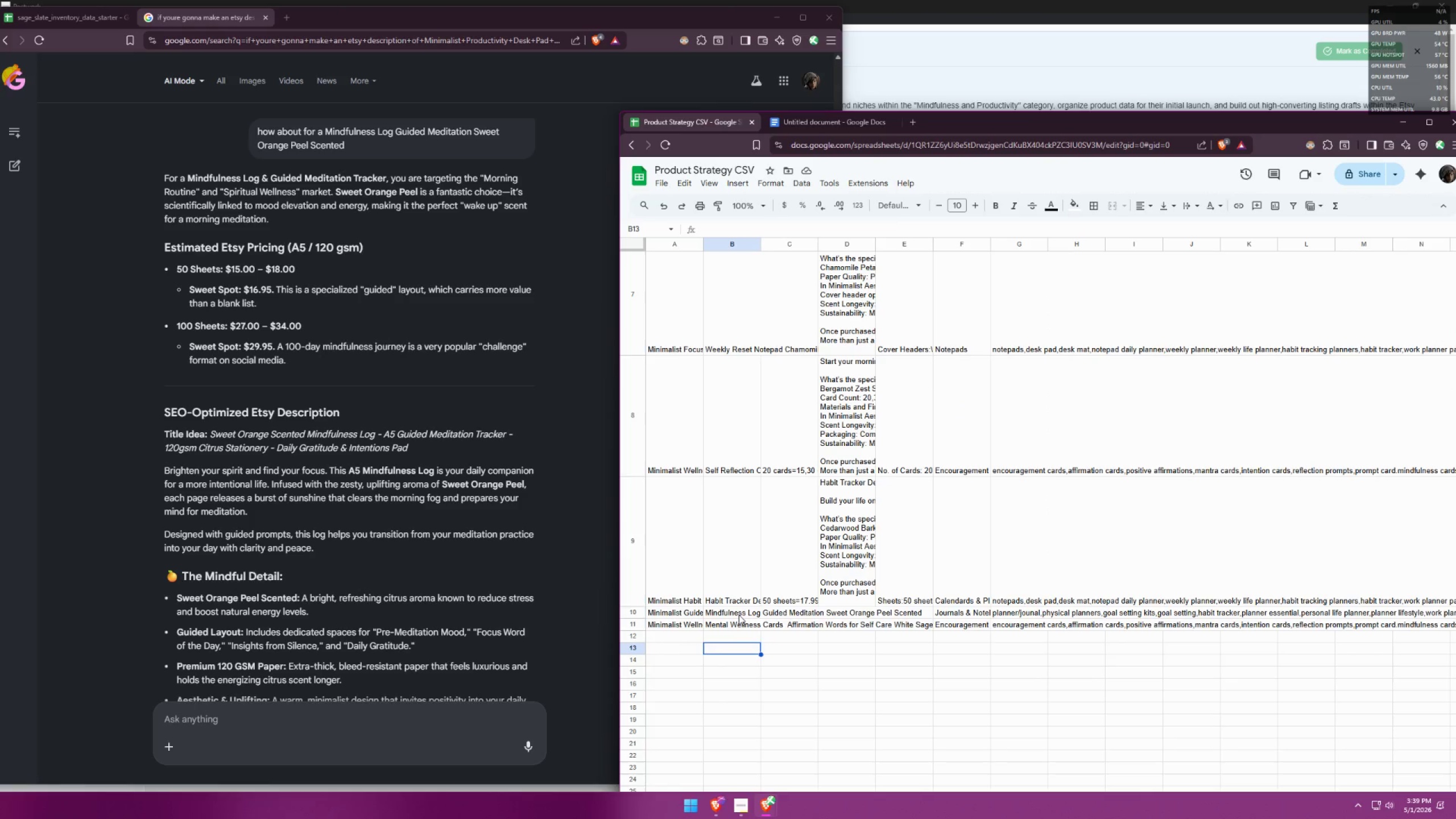 
double_click([739, 614])
 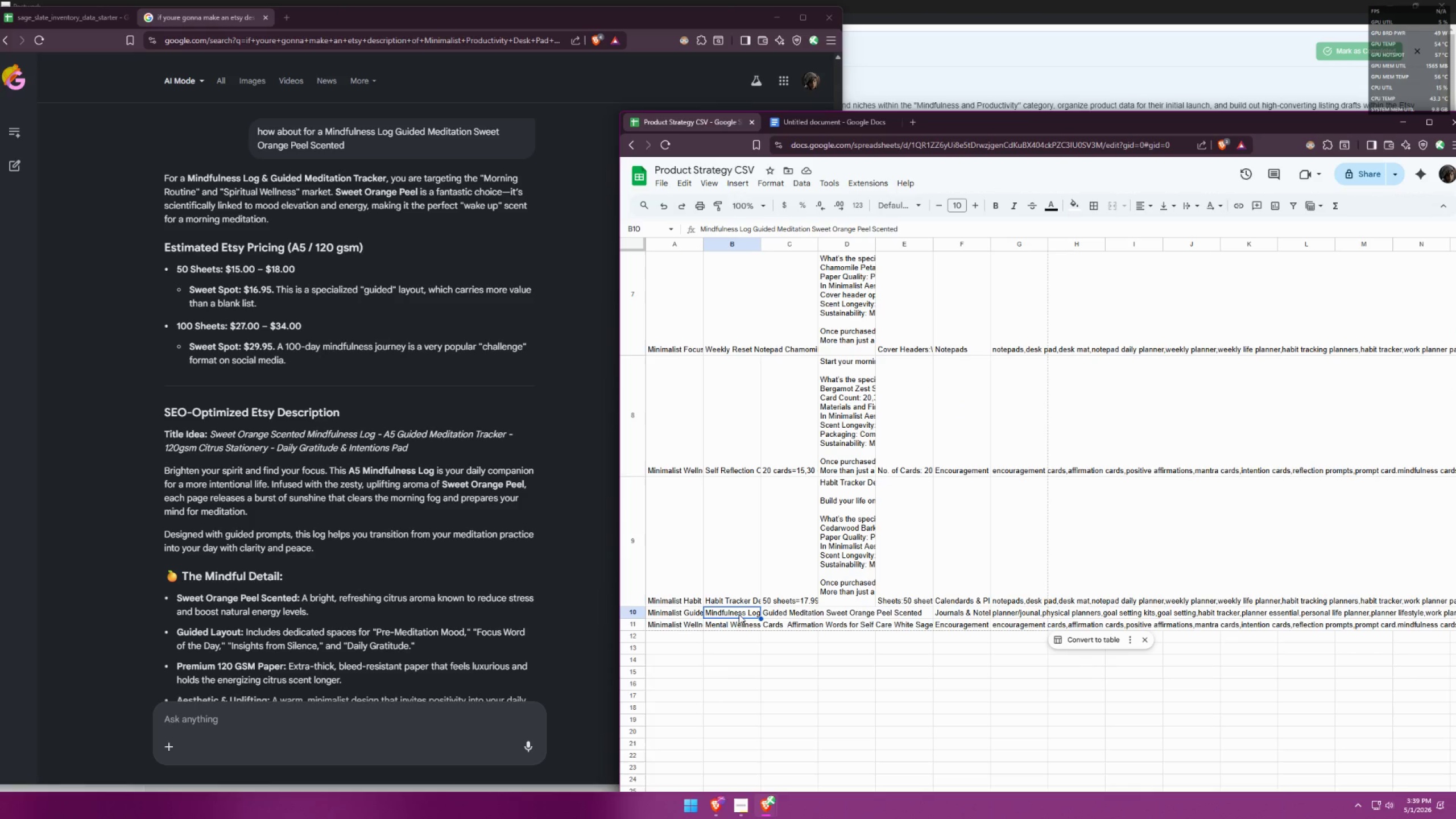 
triple_click([739, 614])
 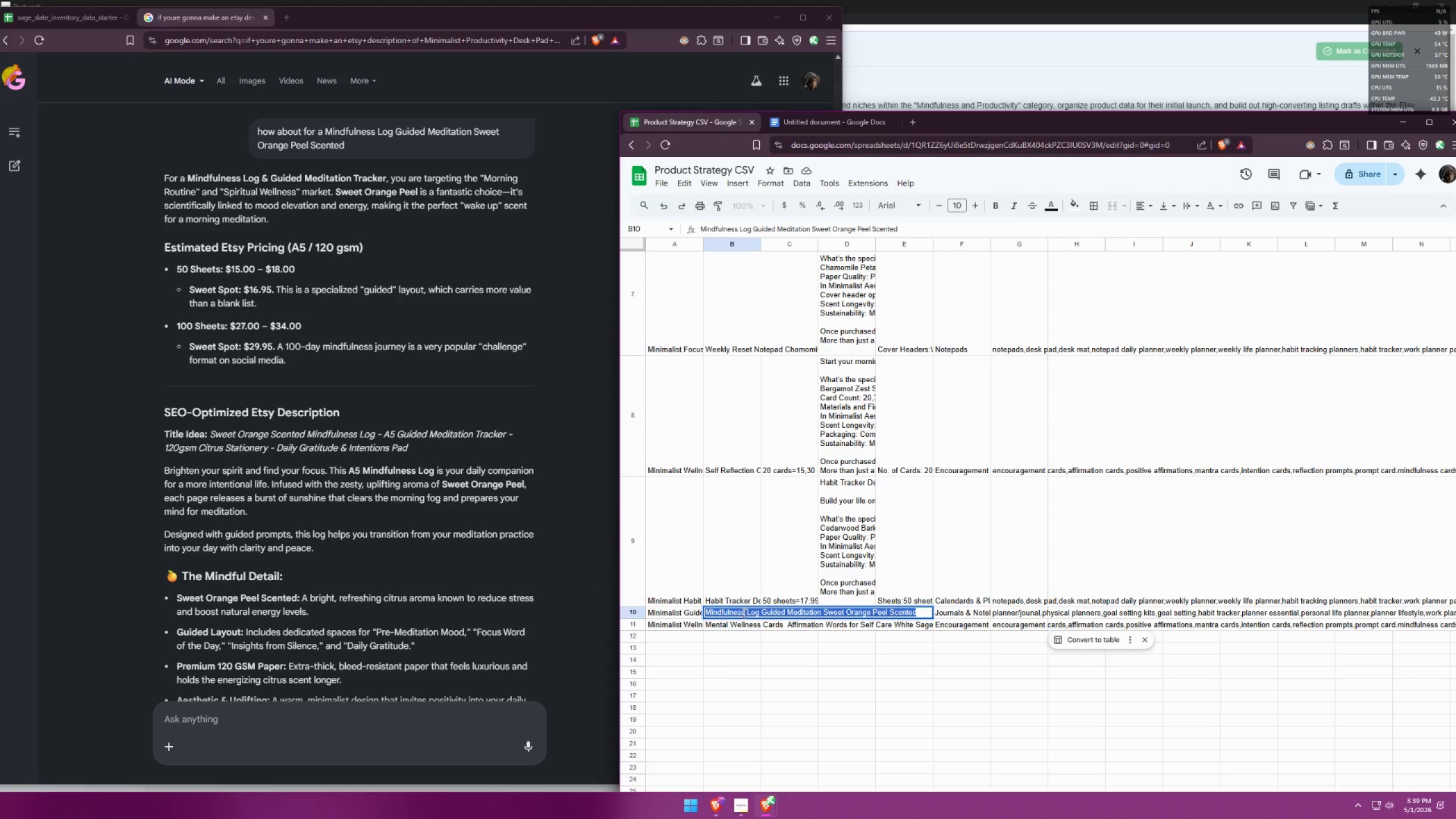 
key(Control+ControlLeft)
 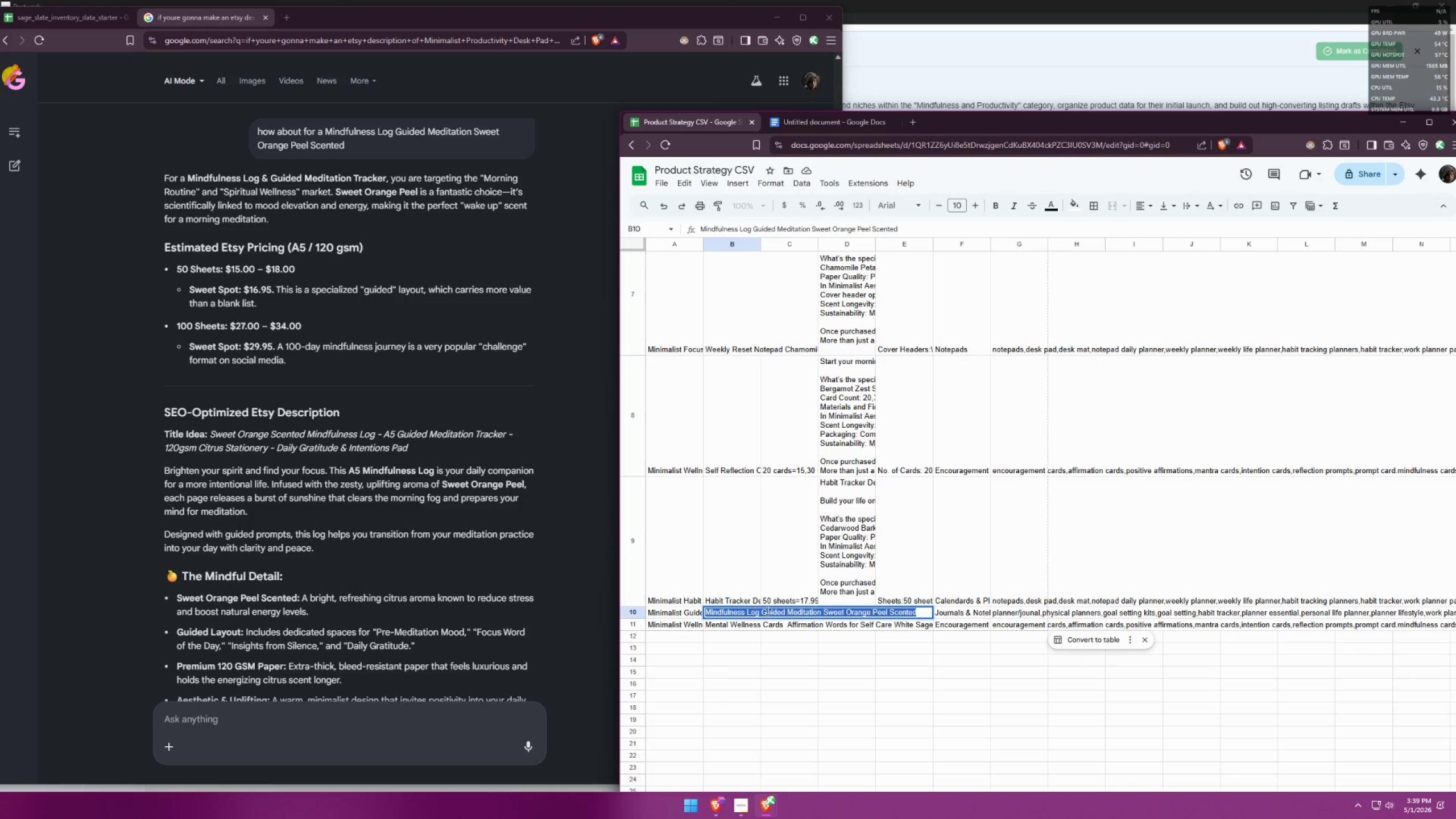 
key(Control+C)
 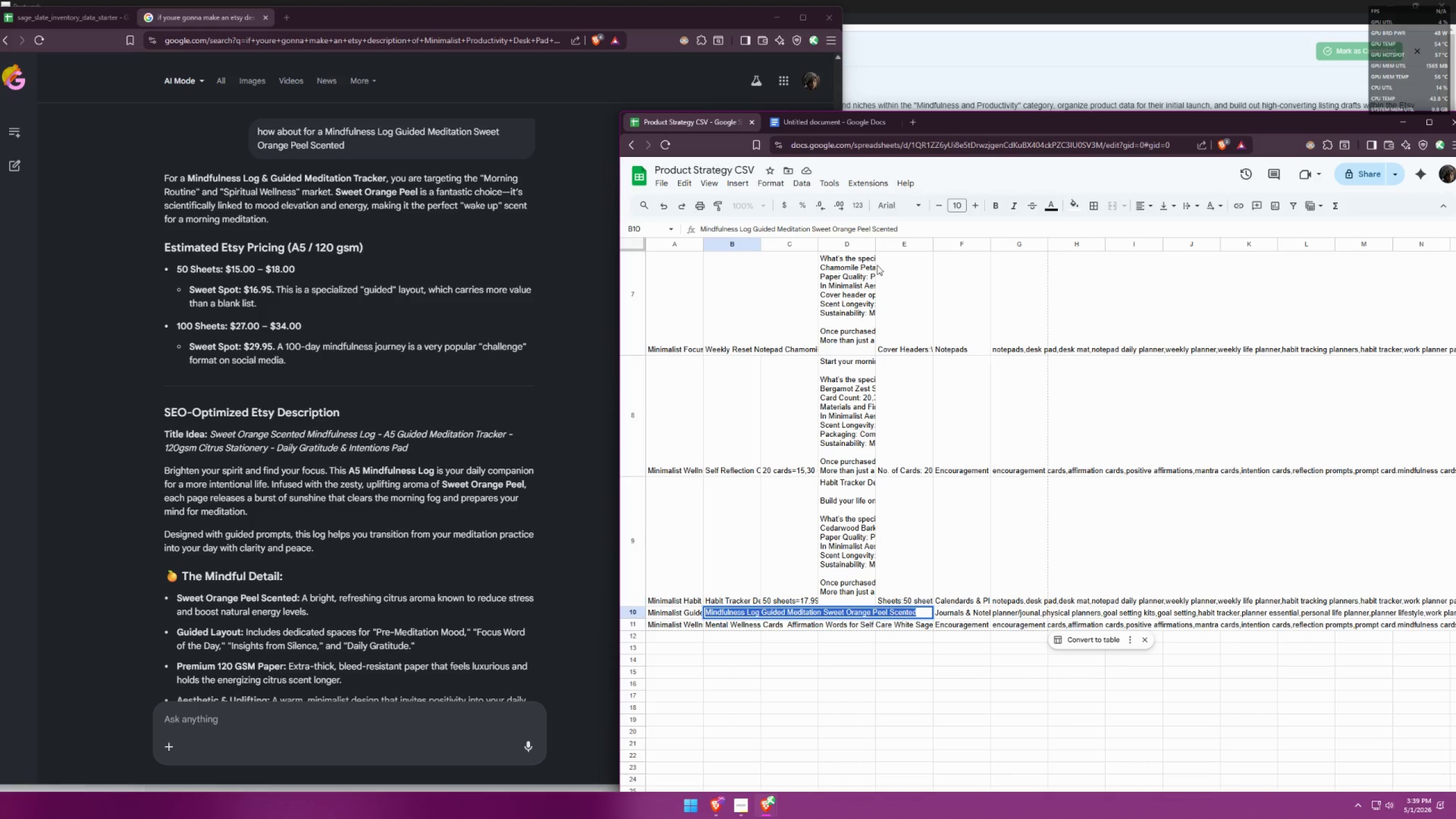 
left_click([837, 133])
 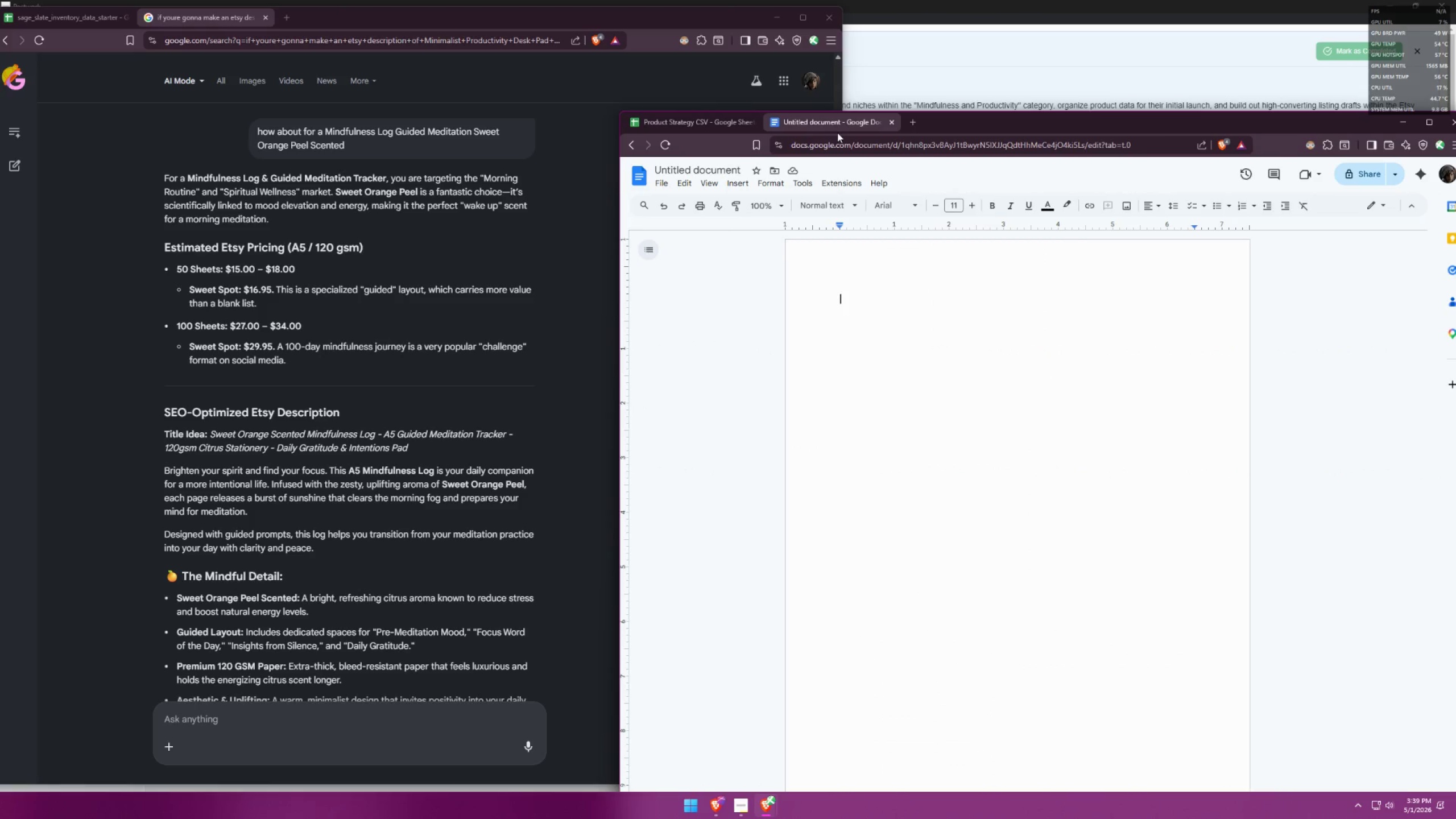 
key(Control+ControlLeft)
 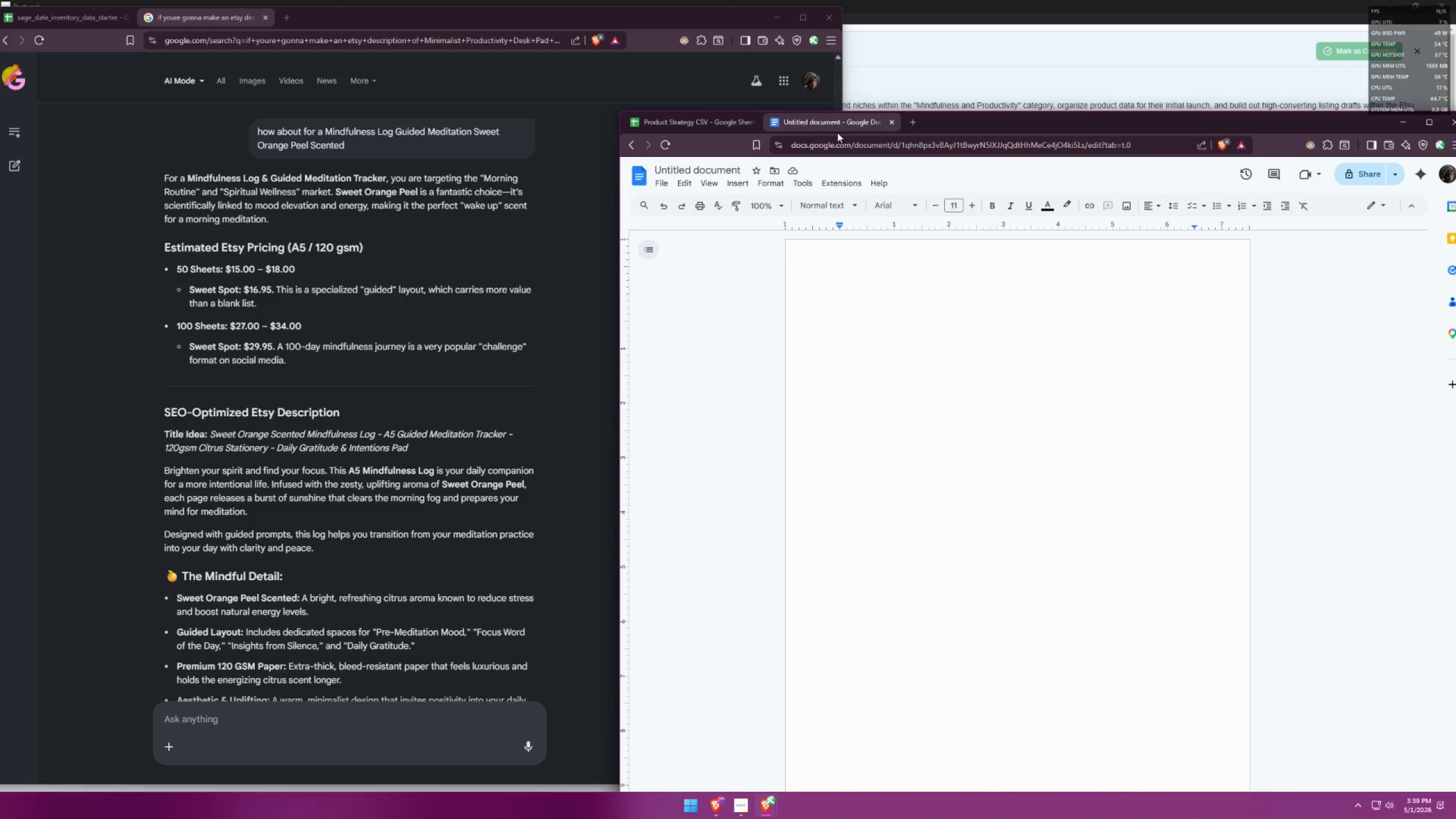 
key(Control+V)
 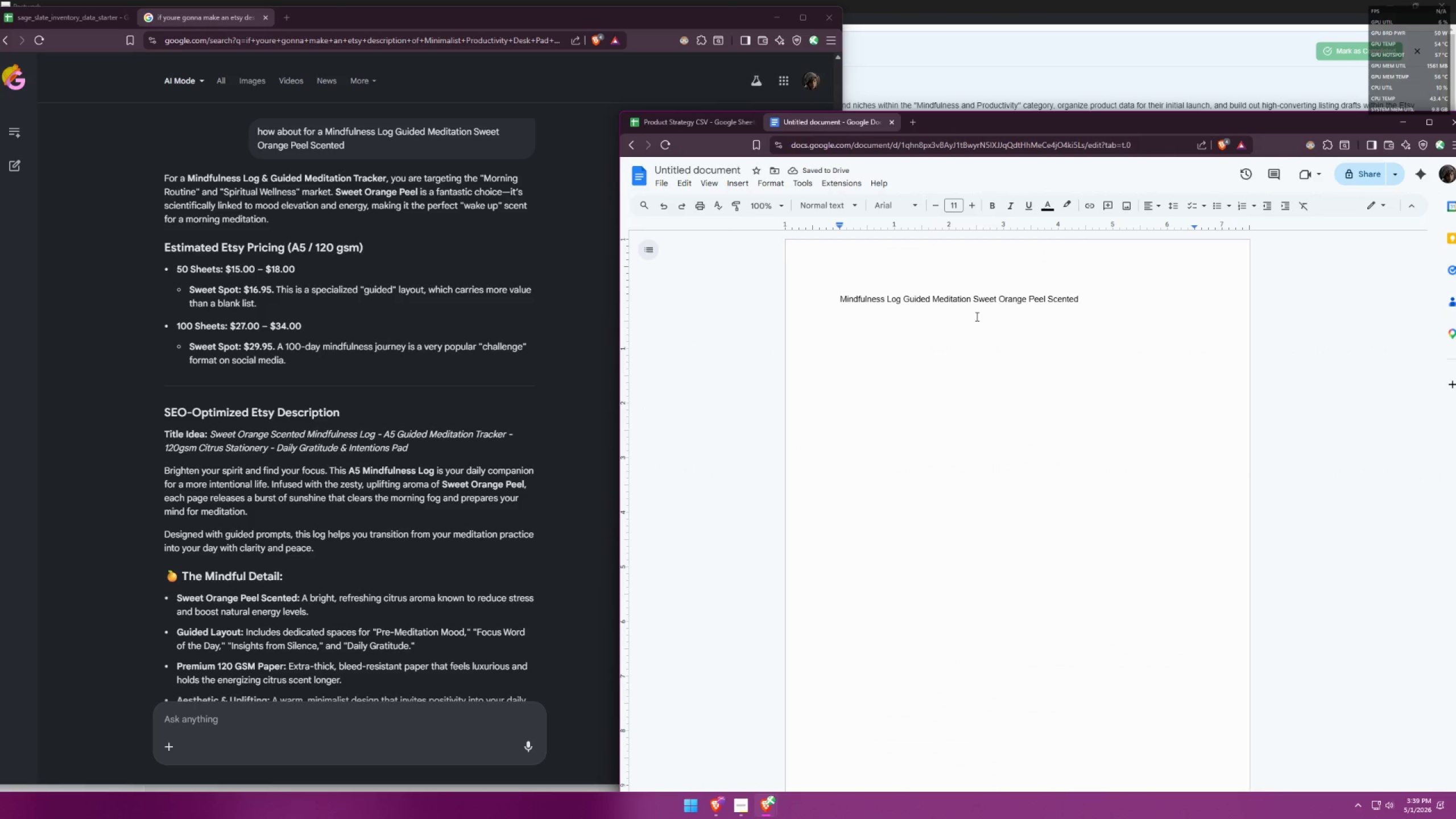 
wait(8.61)
 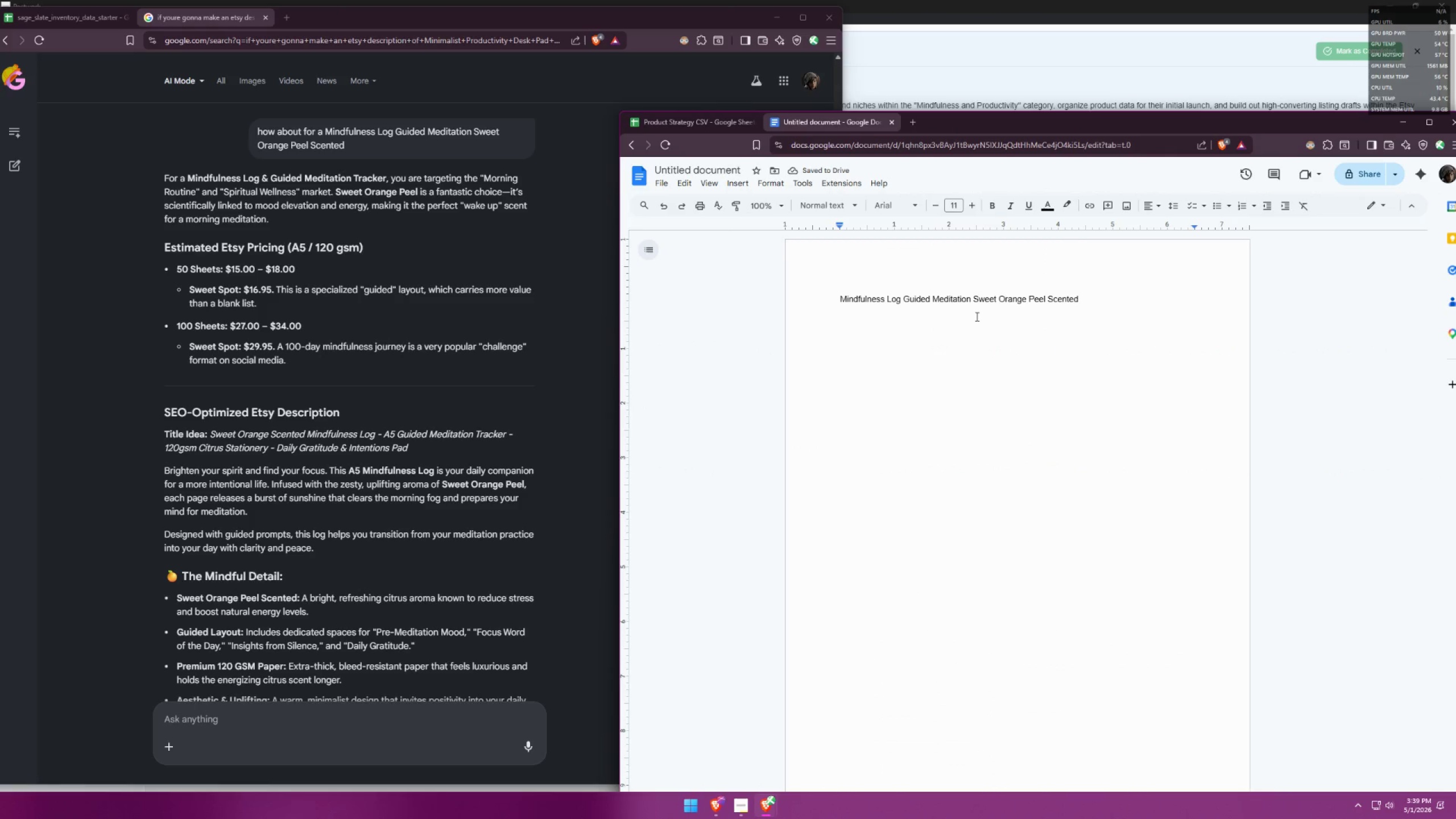 
left_click([939, 342])
 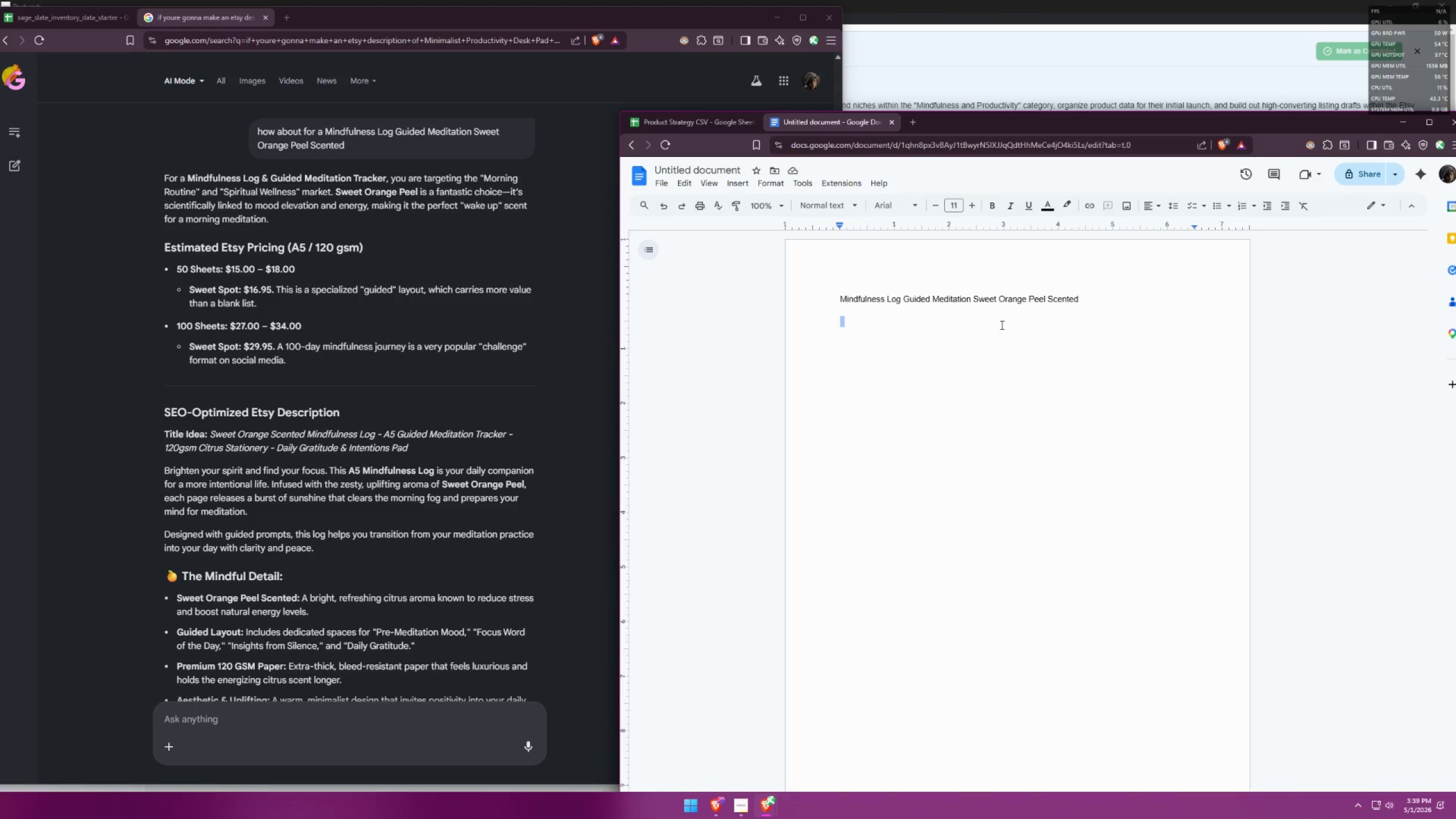 
triple_click([1054, 303])
 